 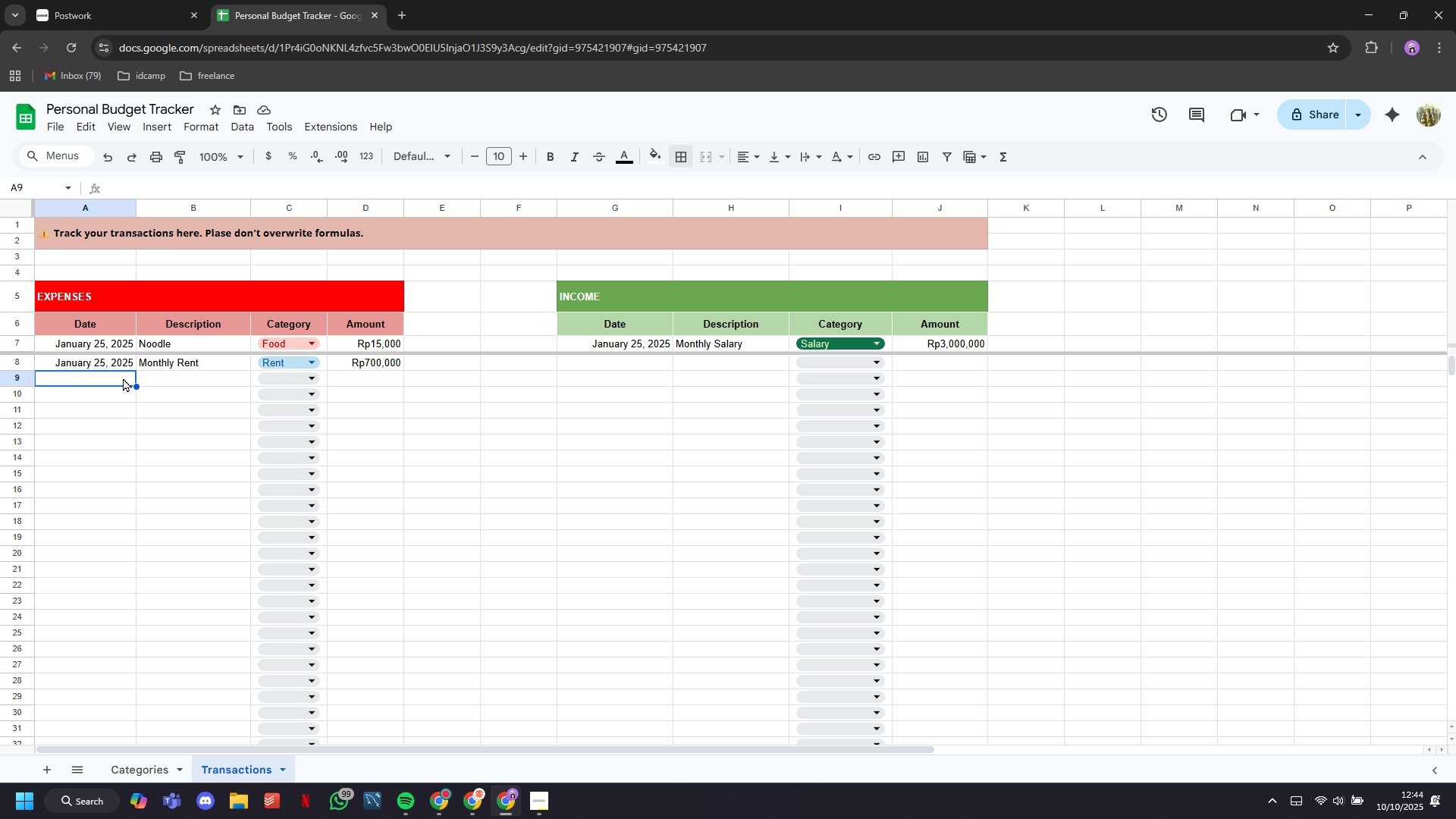 
key(CapsLock)
 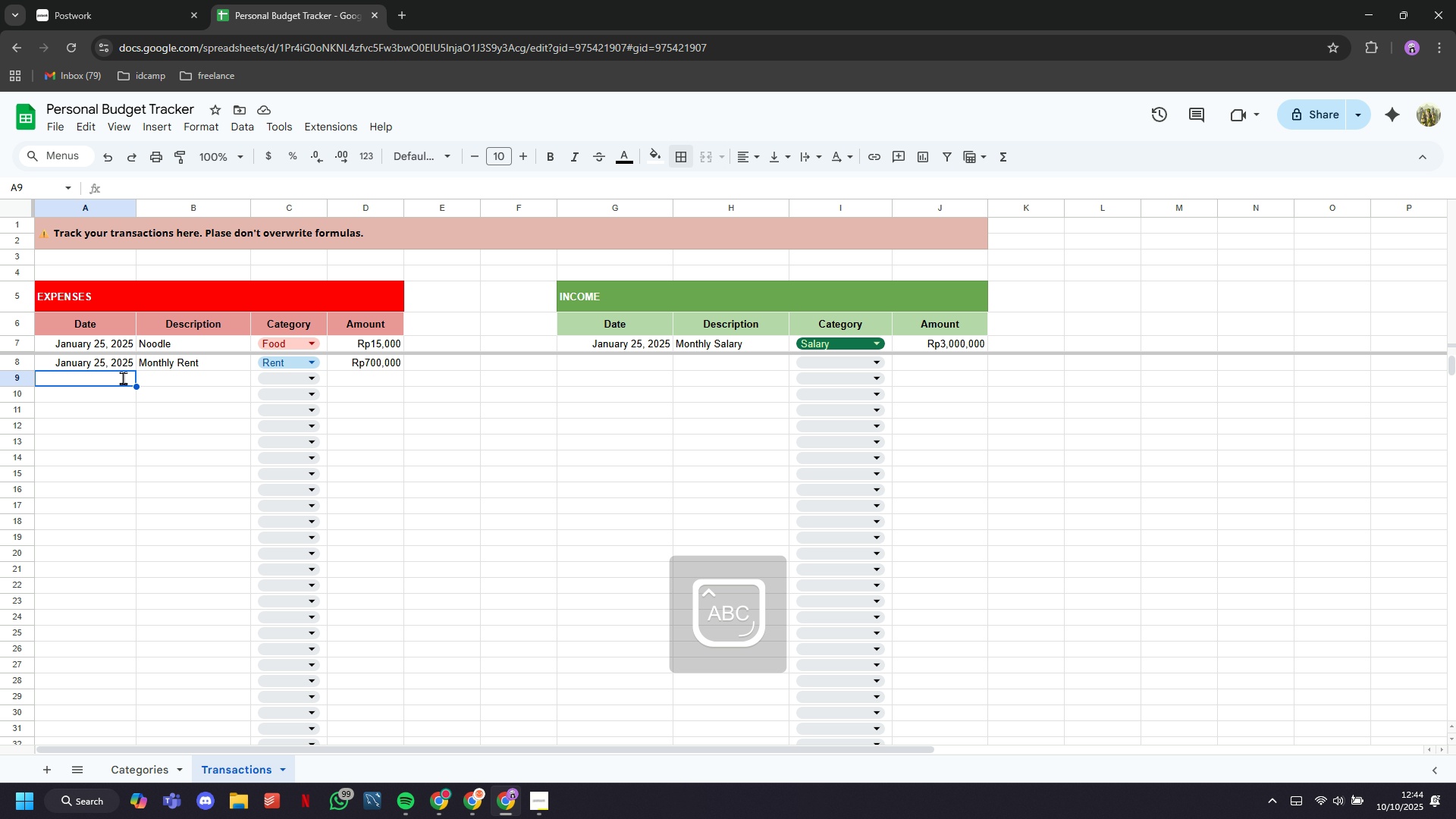 
key(J)
 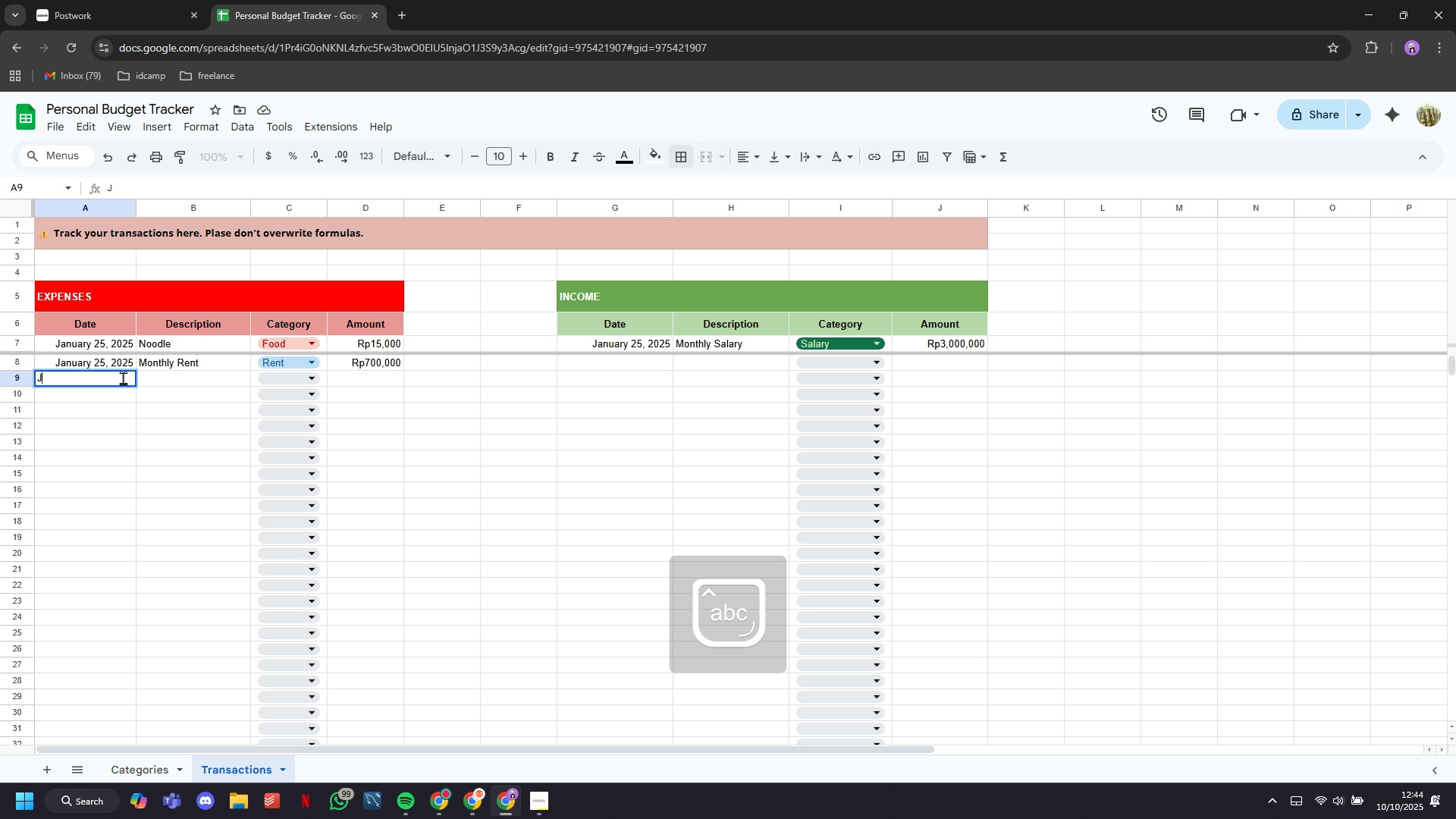 
key(CapsLock)
 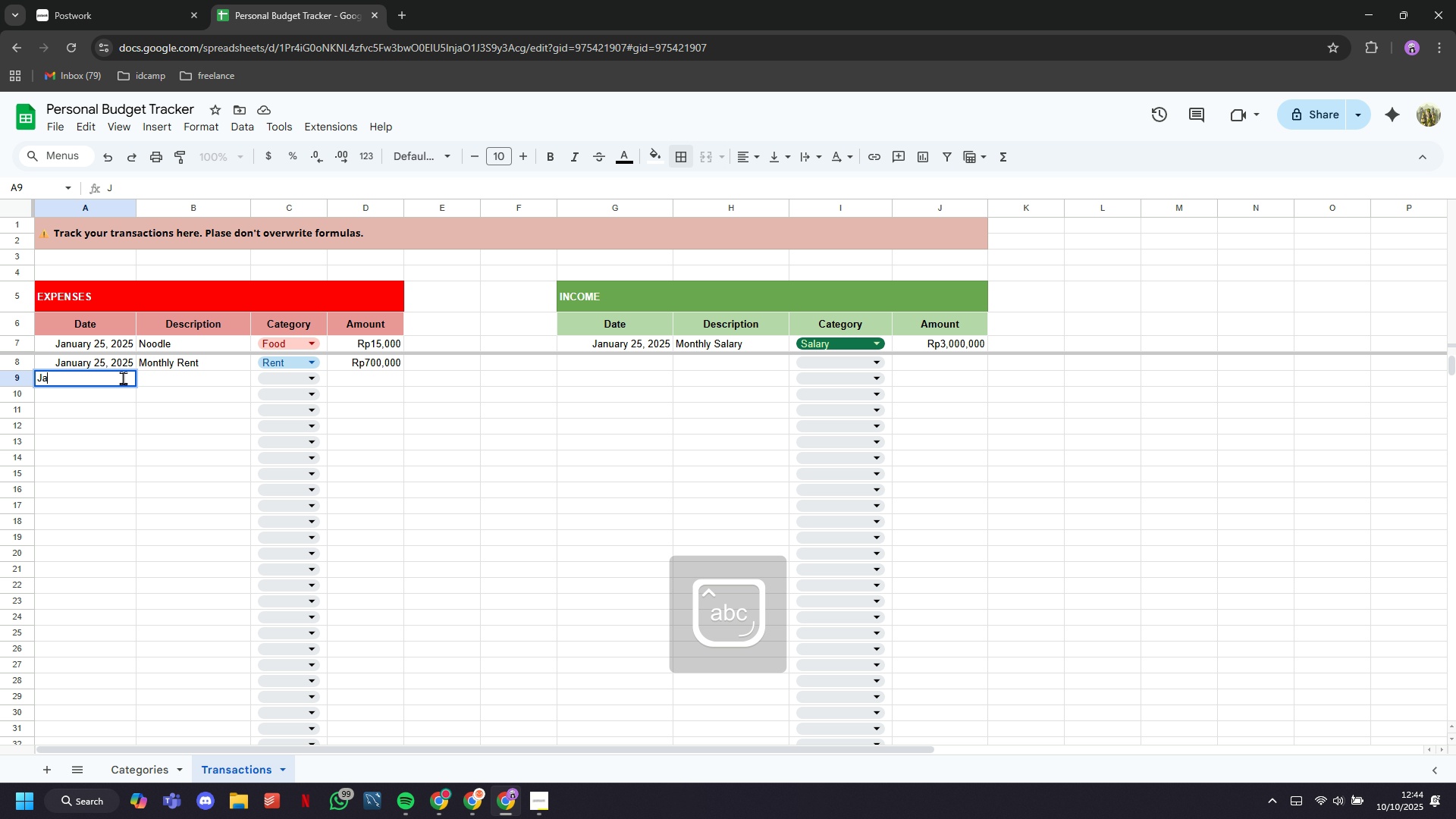 
key(A)
 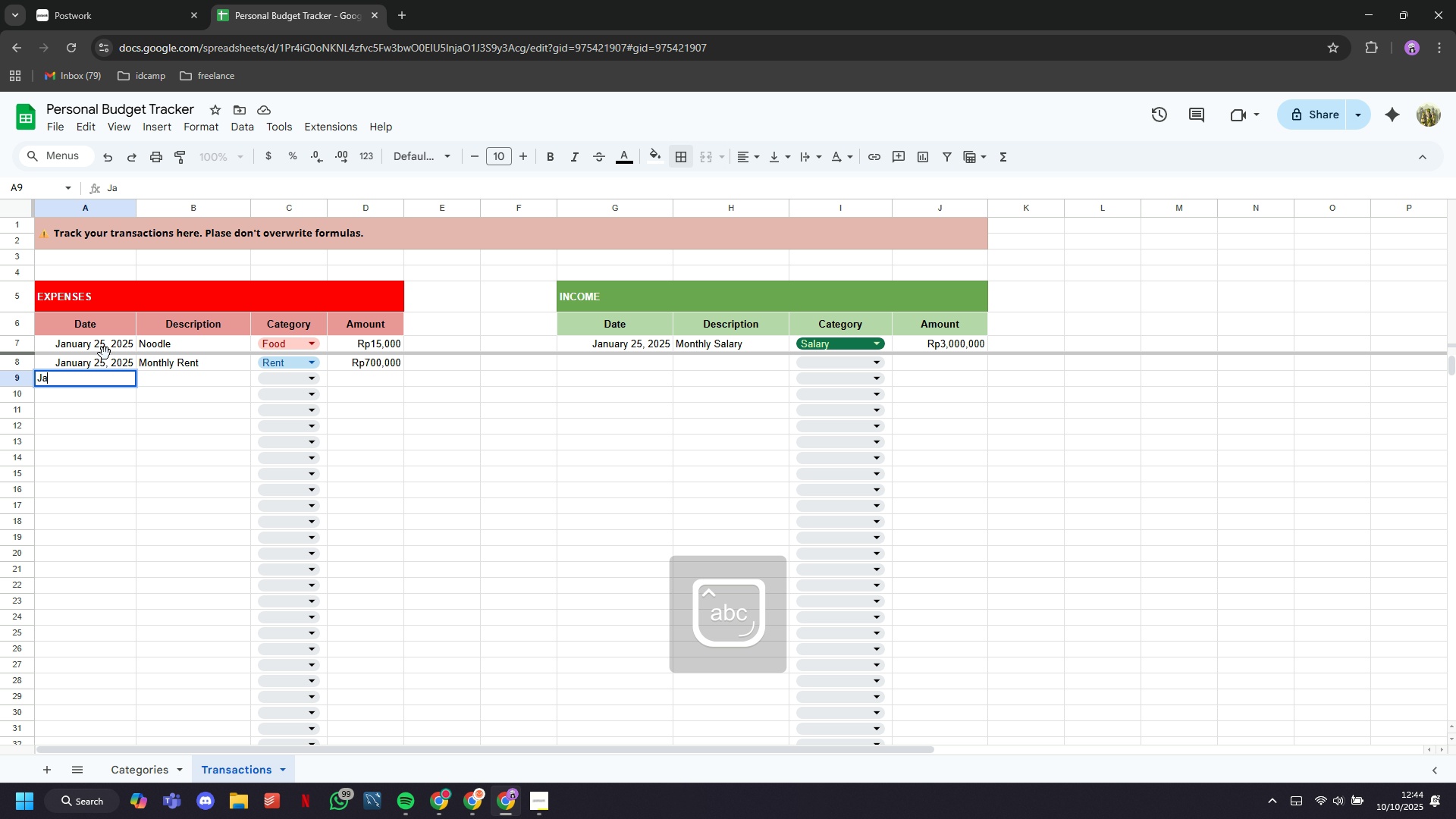 
double_click([105, 353])
 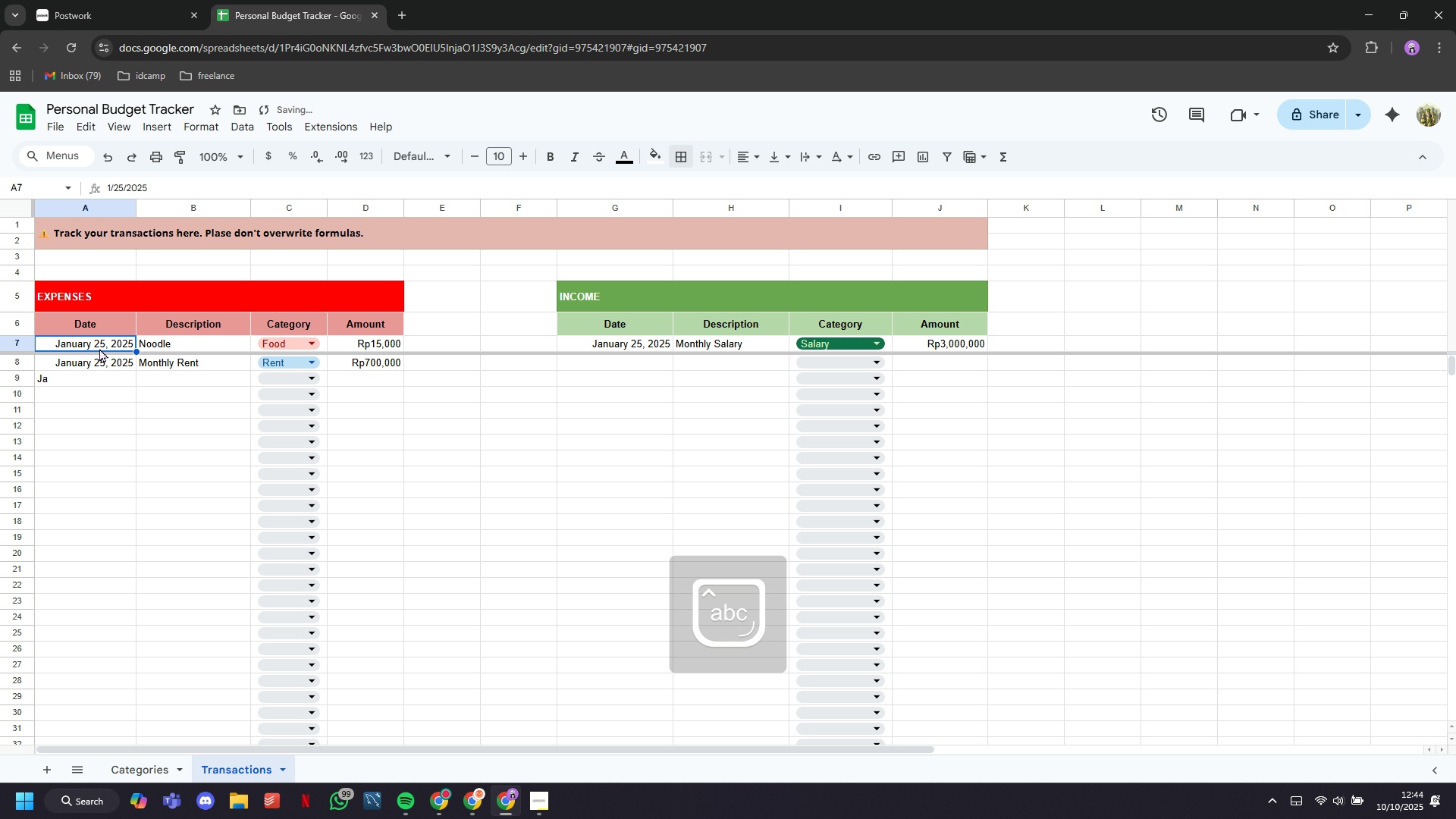 
double_click([99, 348])
 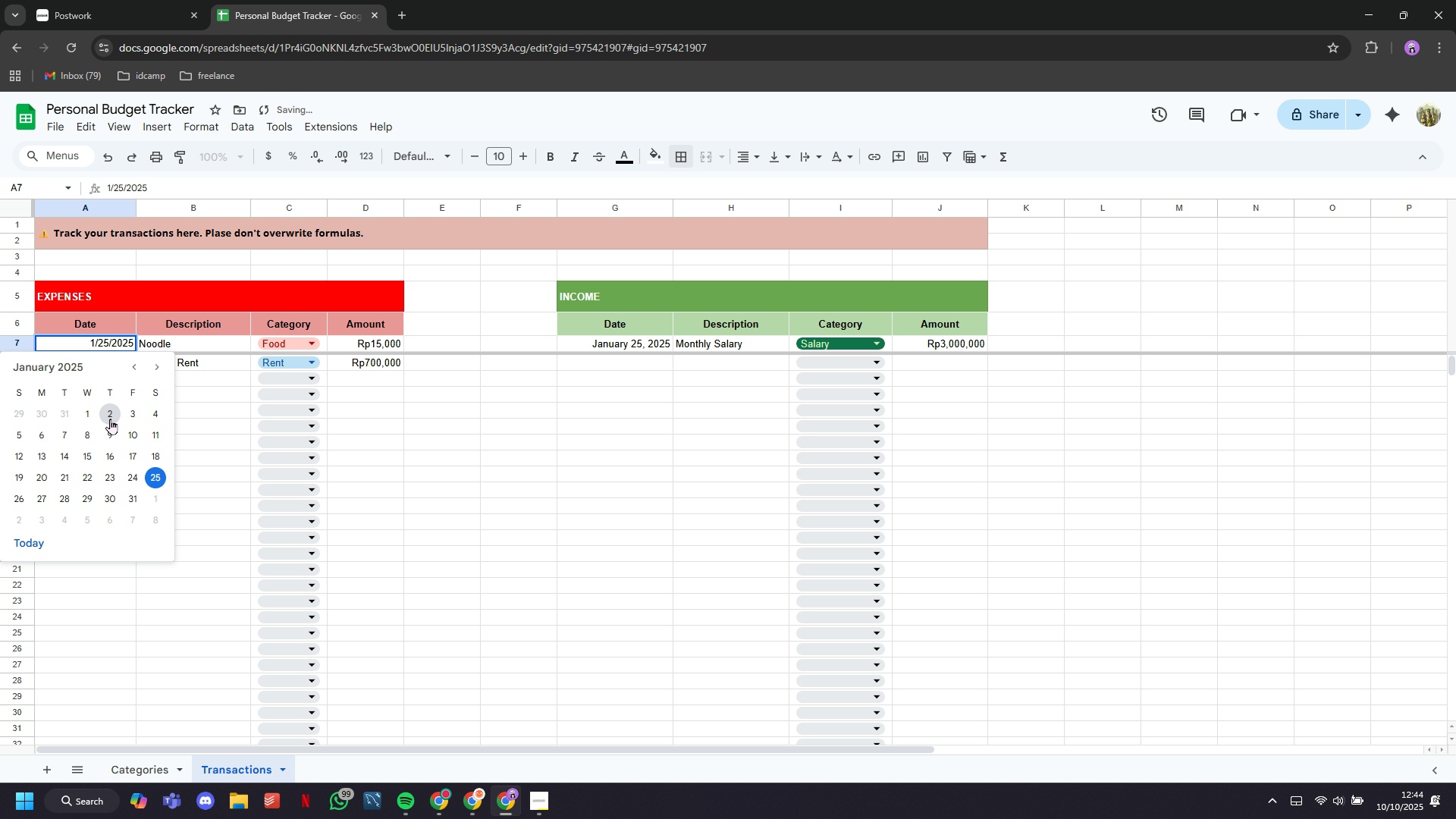 
left_click([110, 419])
 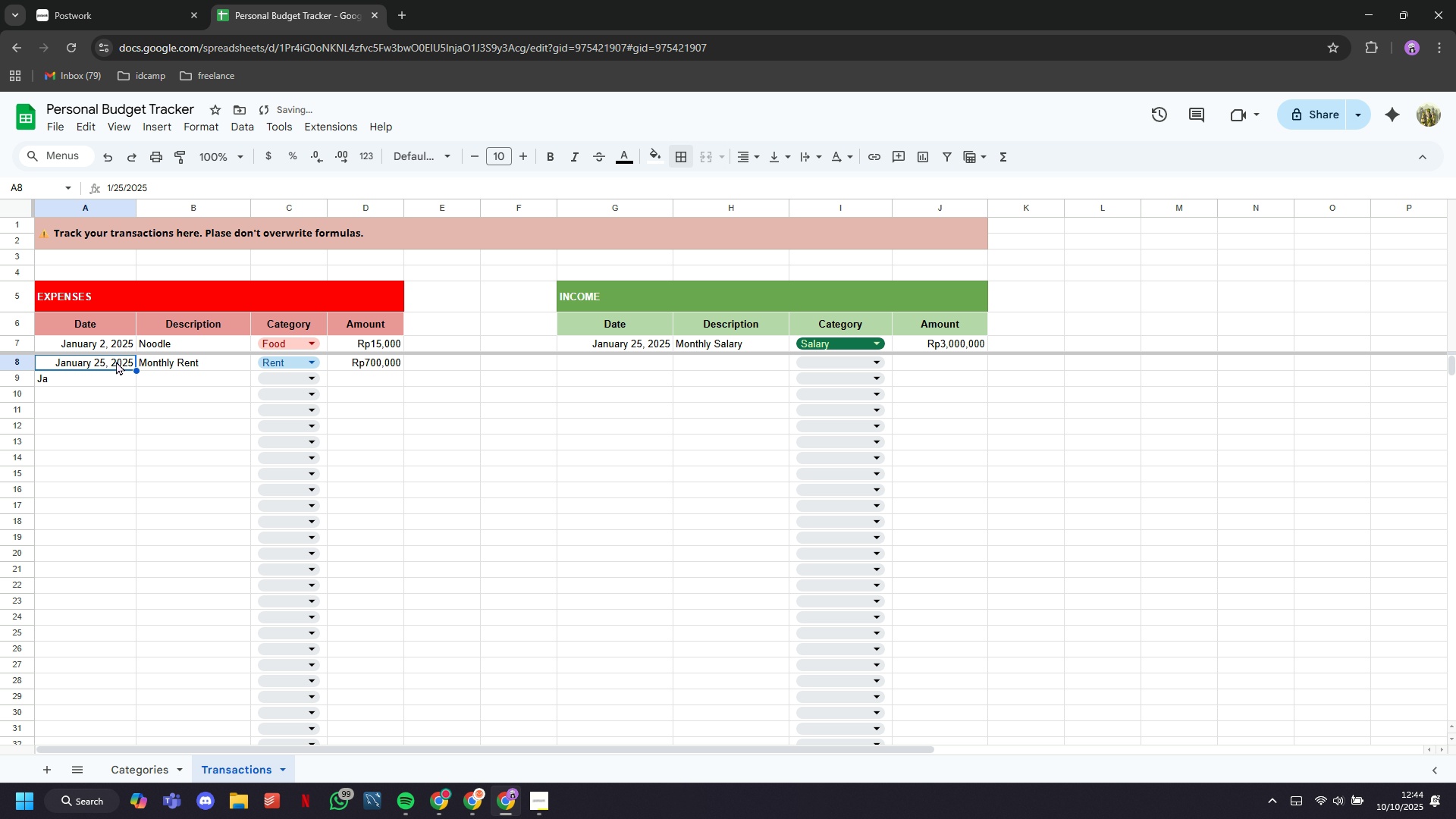 
double_click([116, 361])
 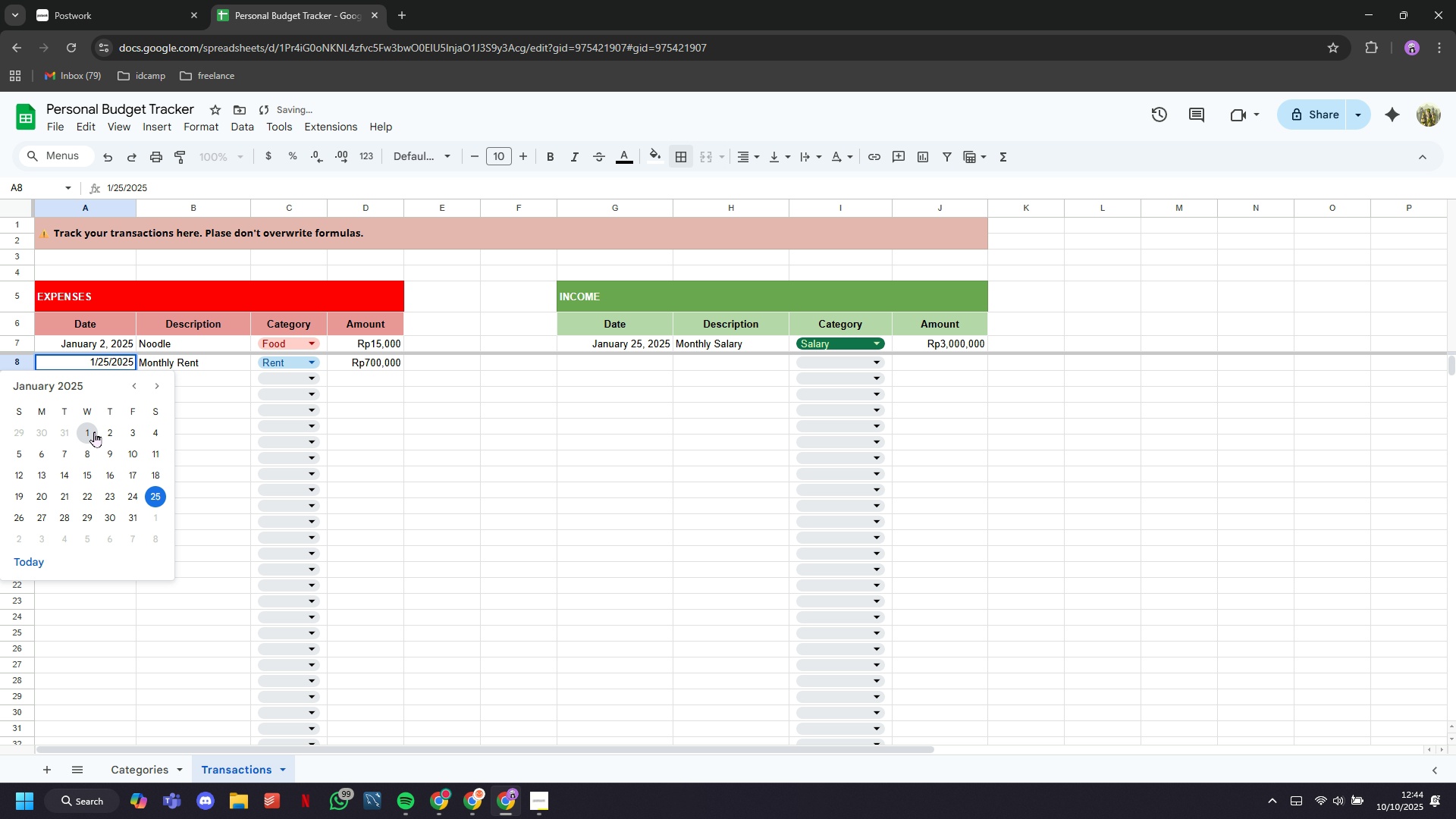 
left_click([93, 431])
 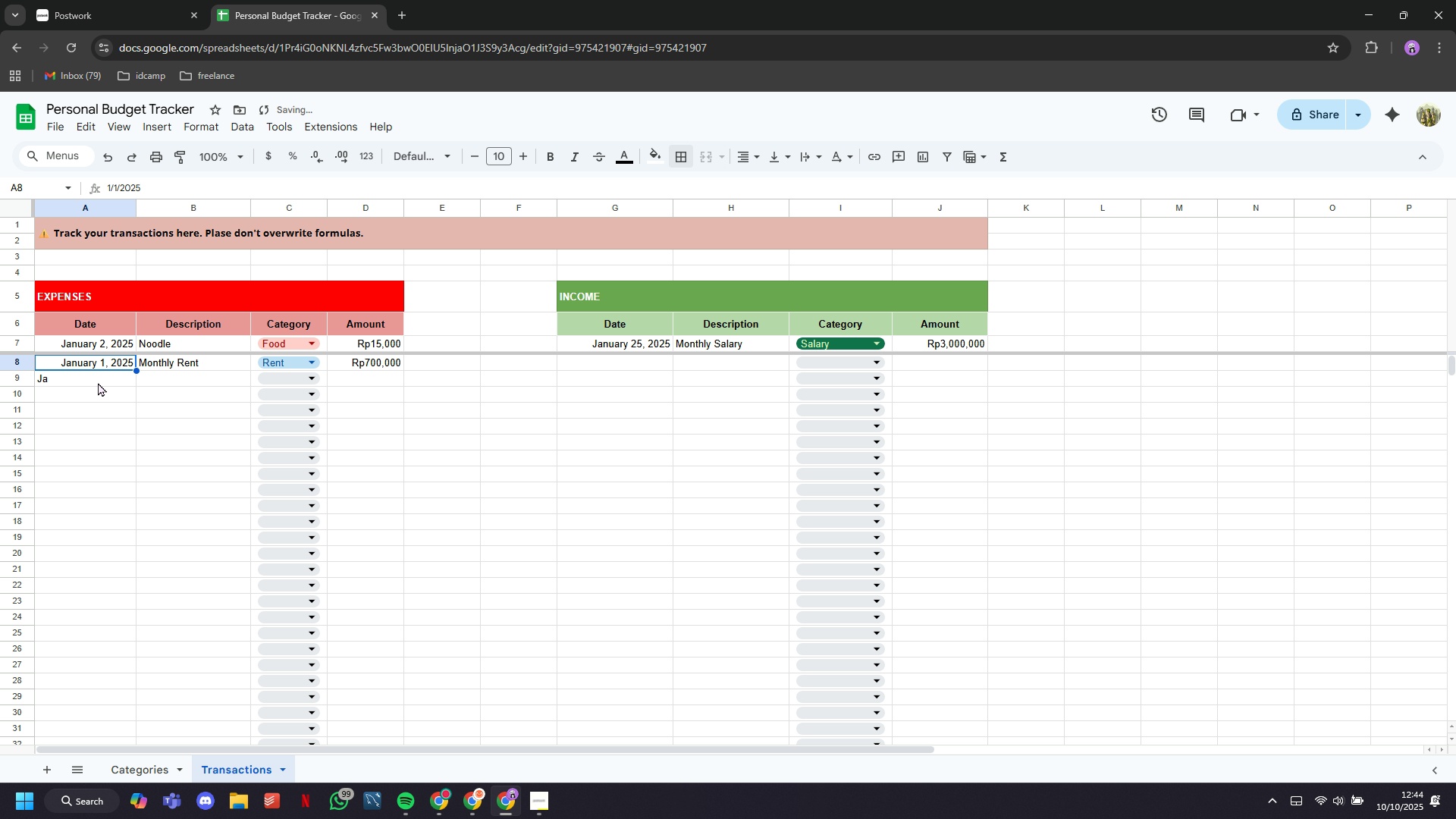 
double_click([101, 388])
 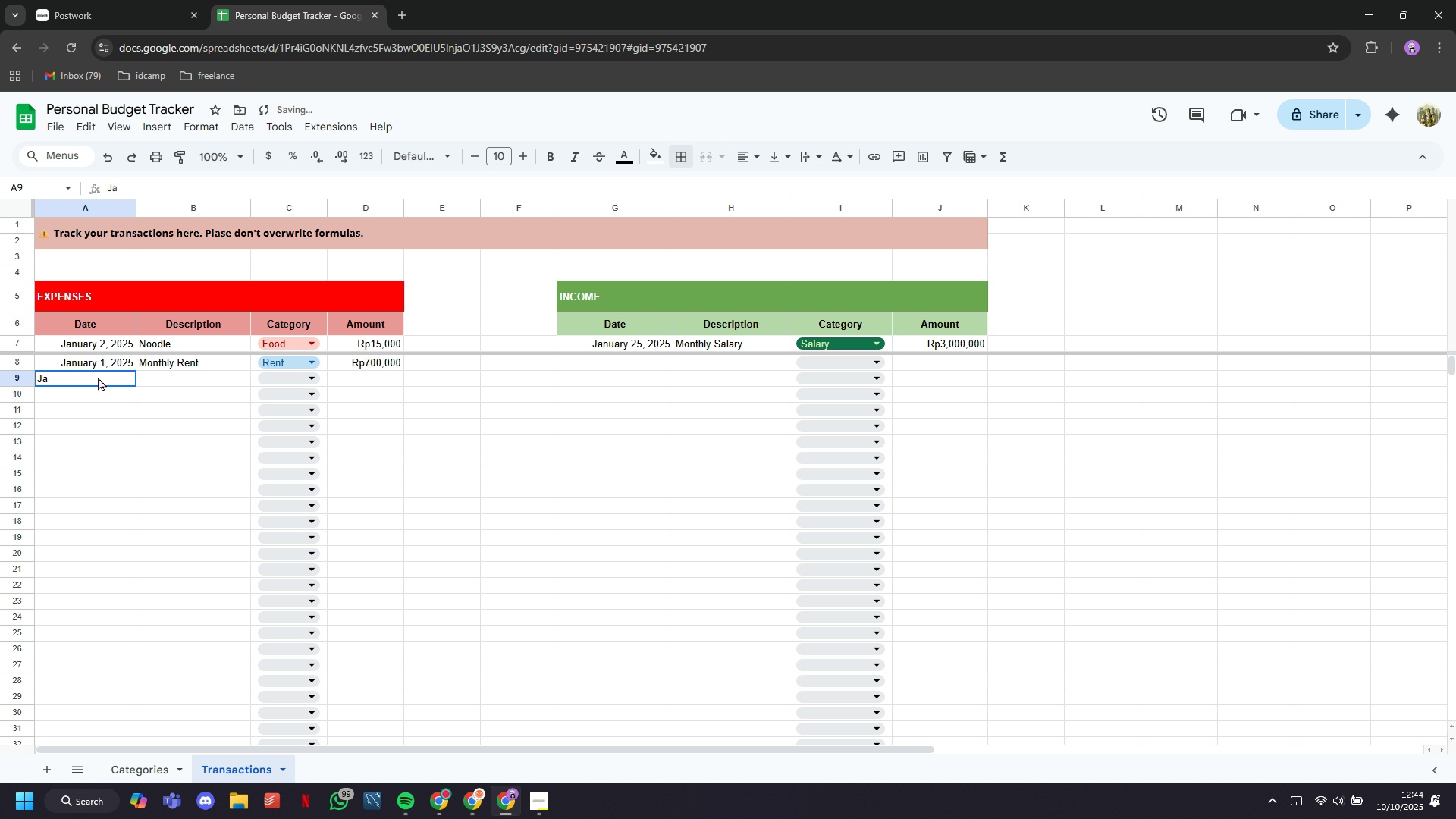 
left_click([98, 377])
 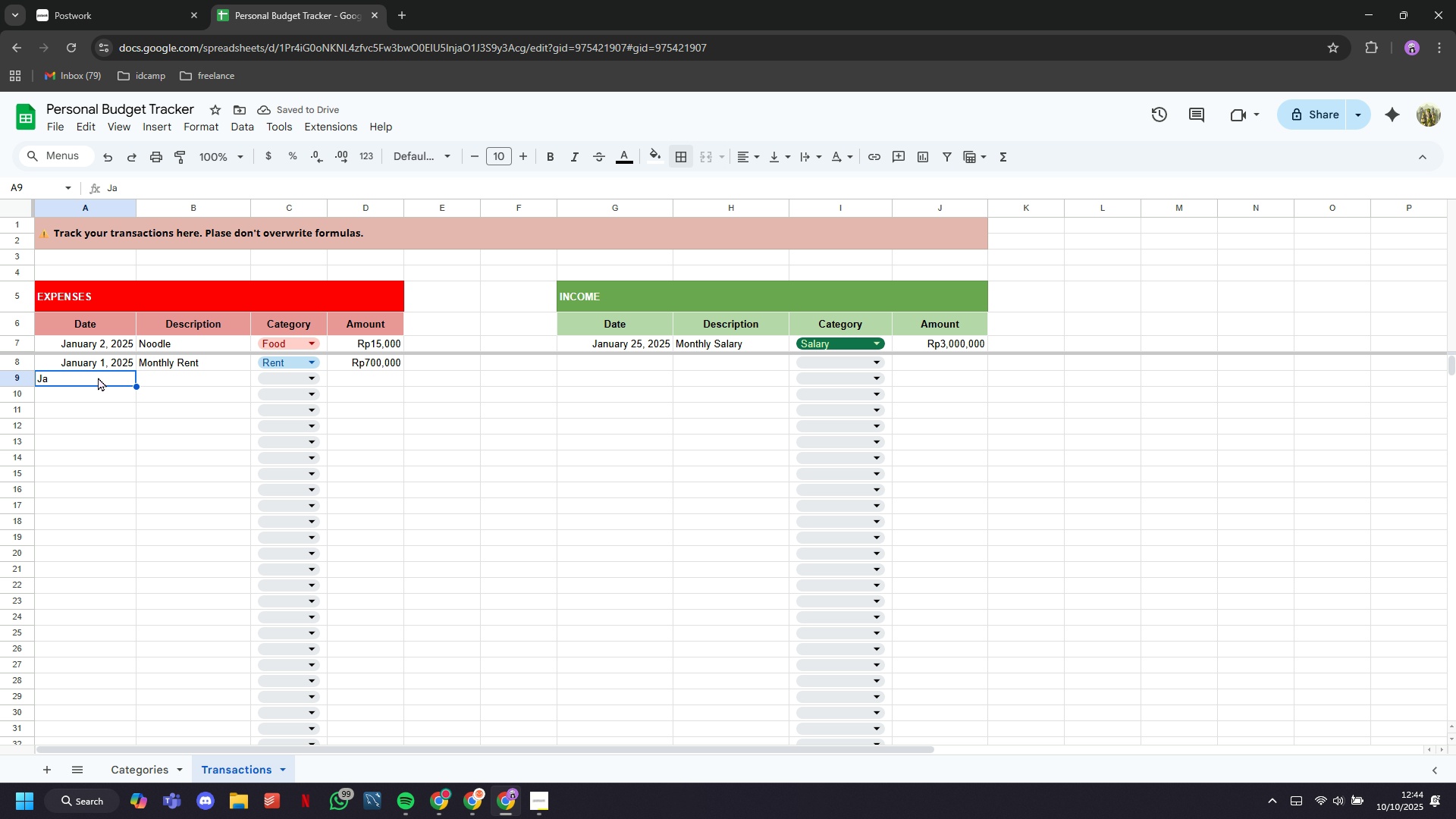 
key(Backspace)
type(January 3, 2025)
 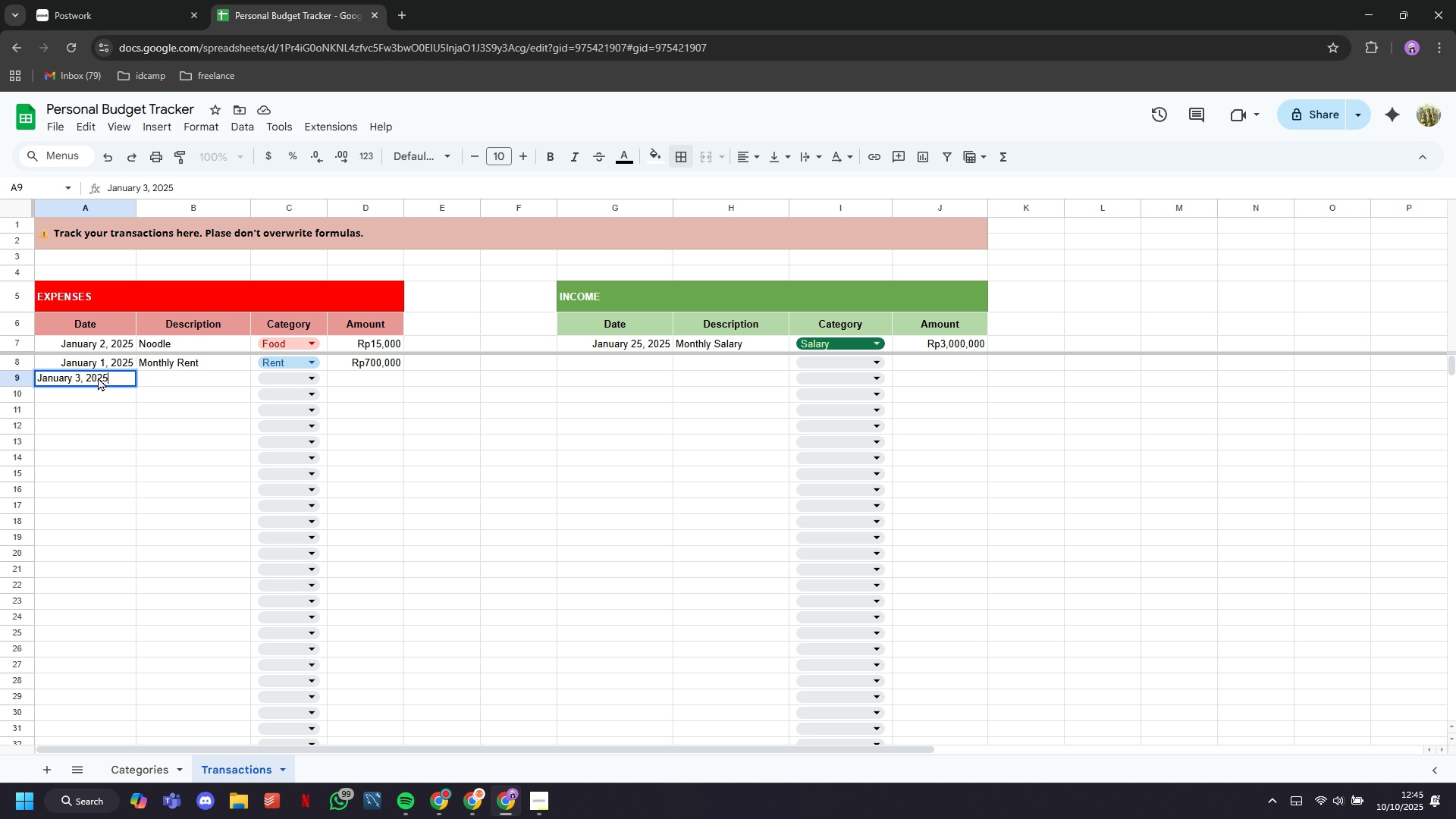 
key(ArrowRight)
 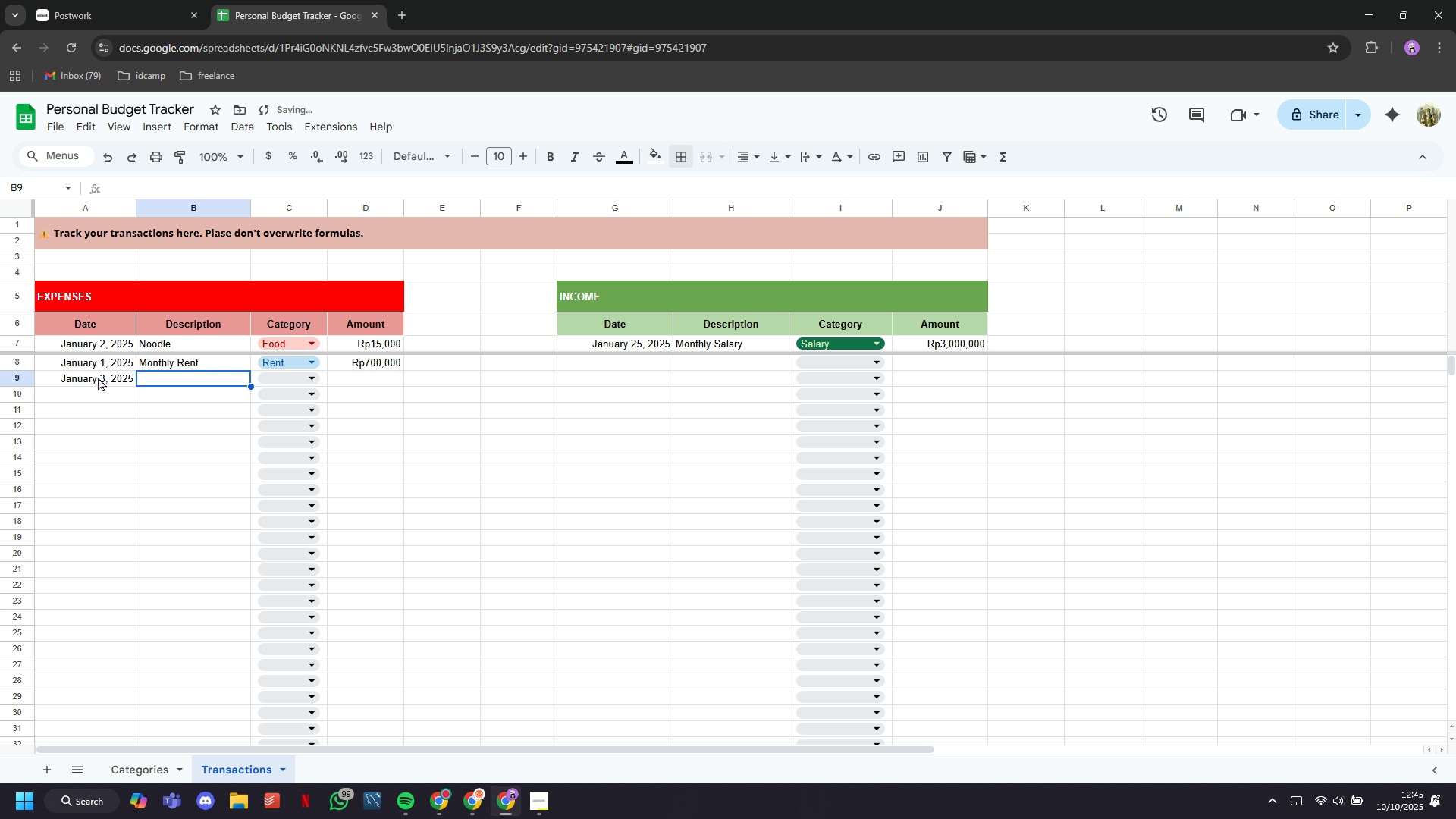 
key(Tab)
 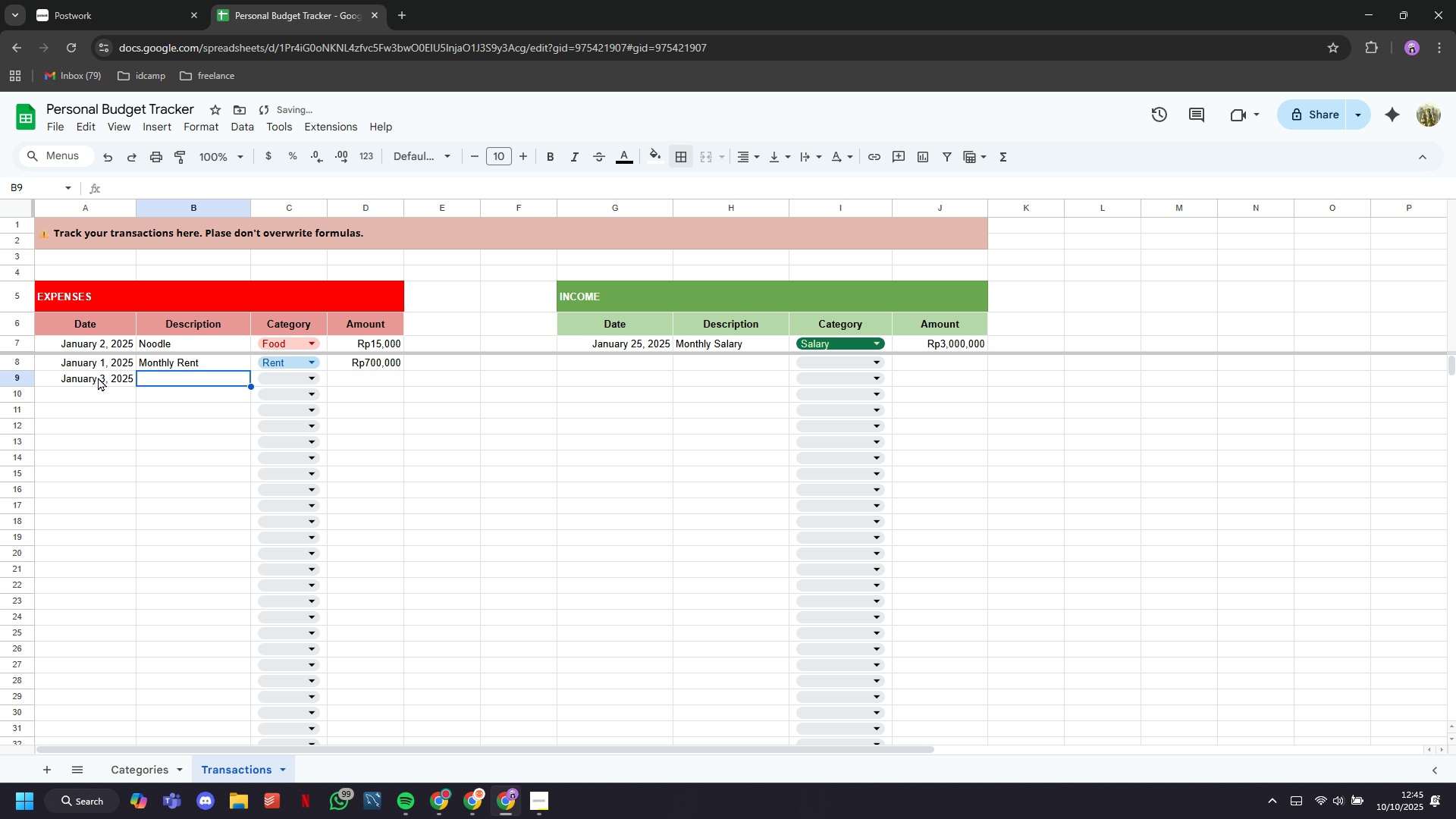 
key(CapsLock)
 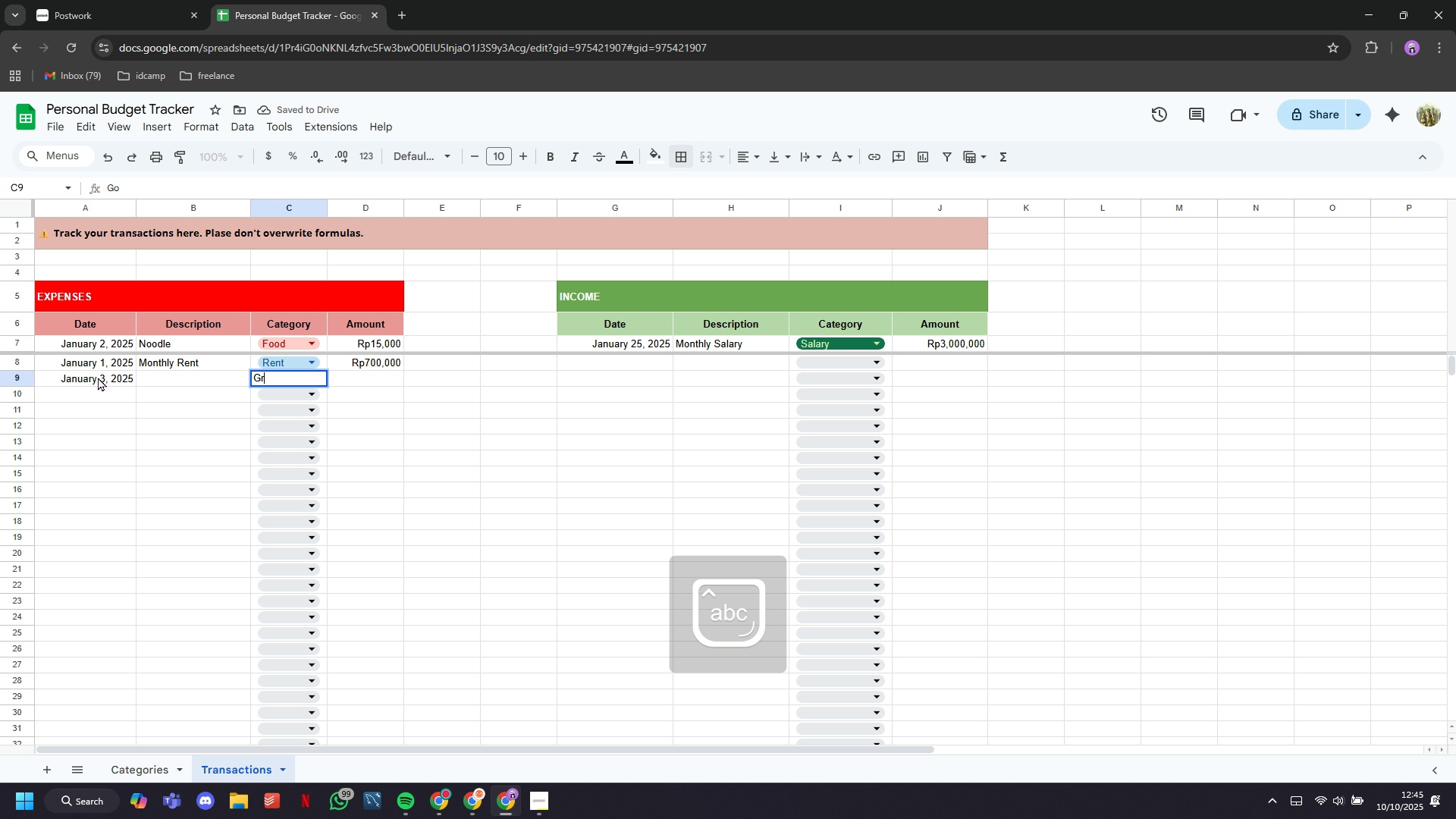 
key(Backspace)
 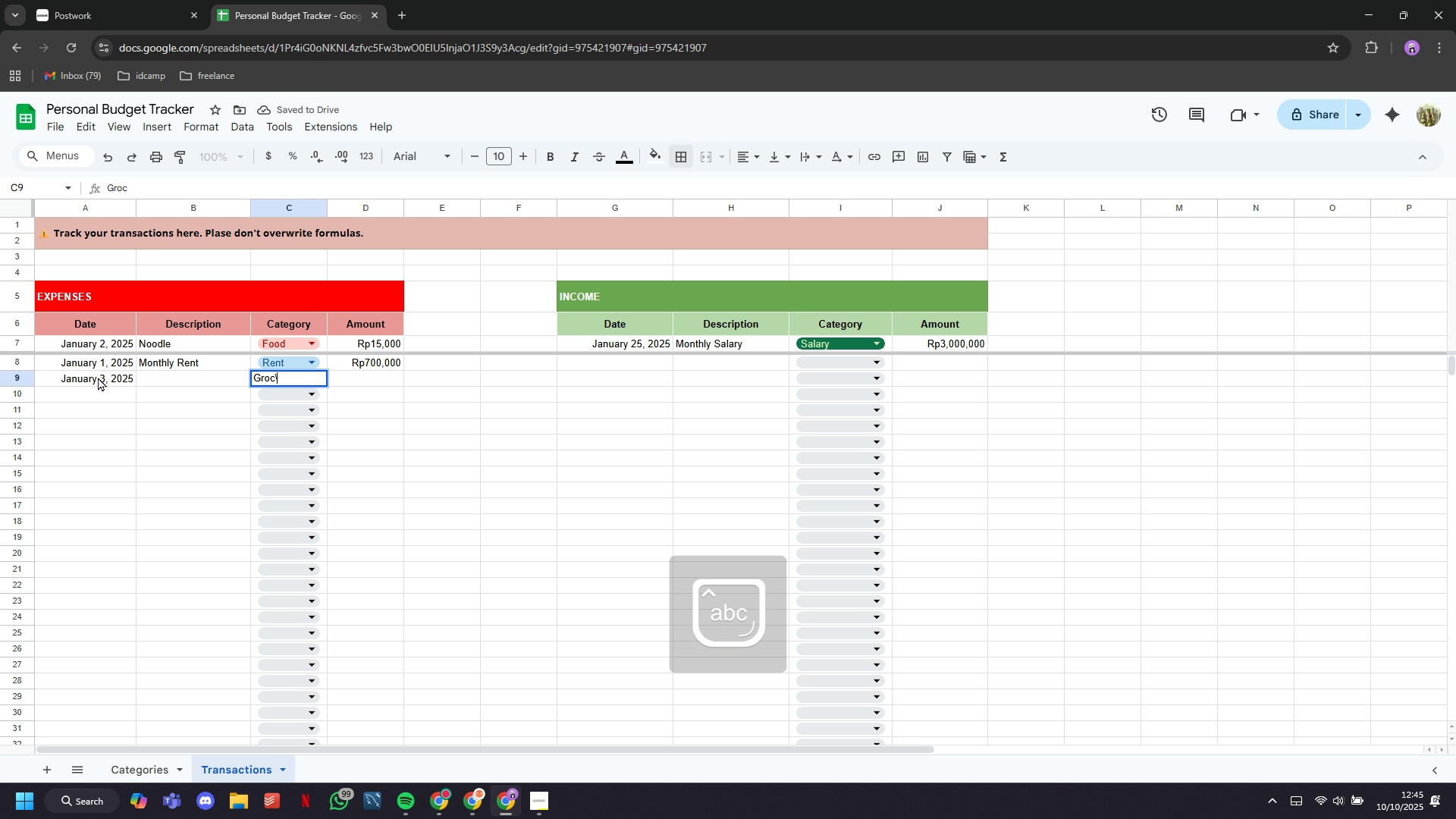 
hold_key(key=R, duration=8.44)
 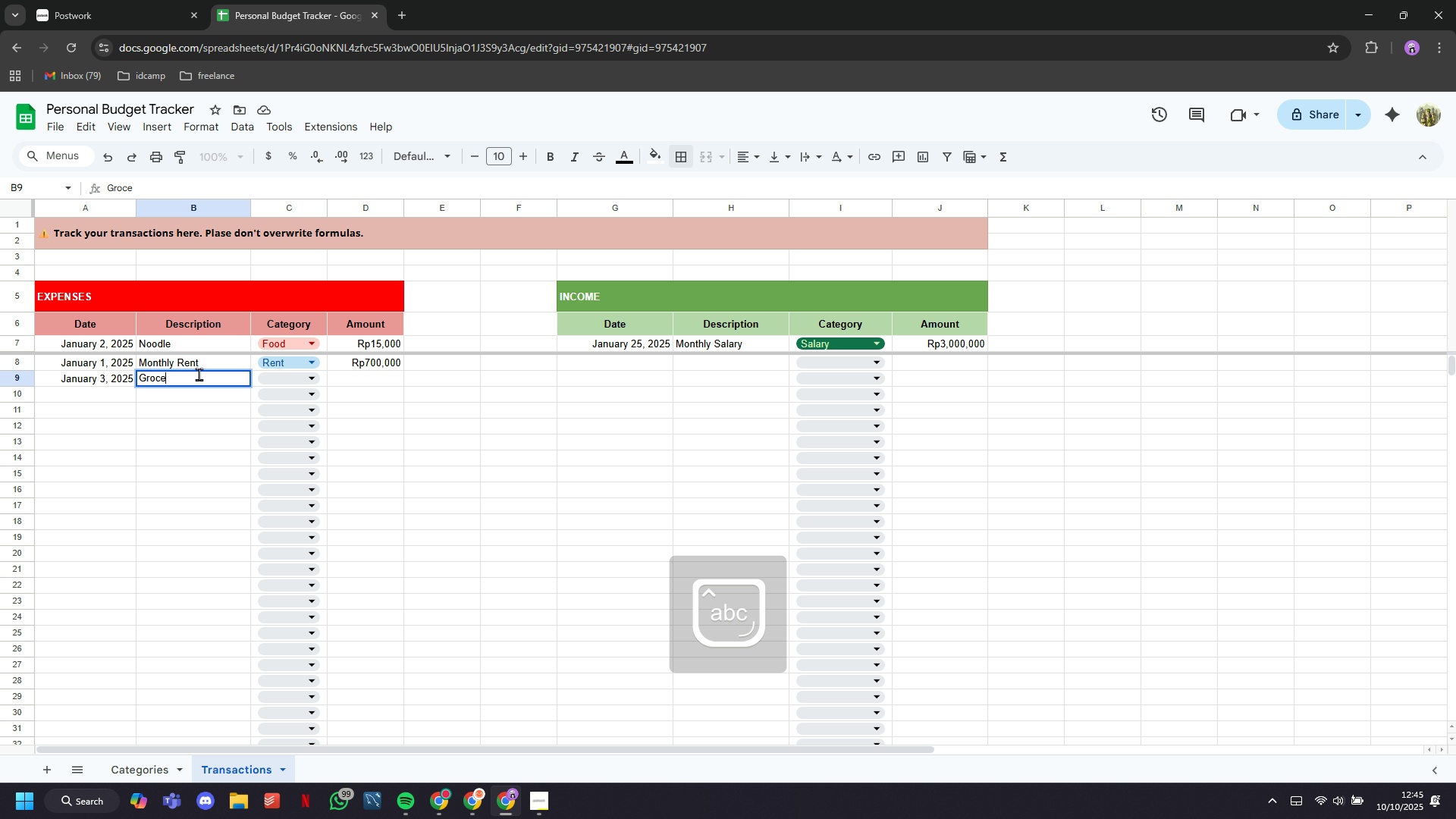 
hold_key(key=G, duration=8.18)
 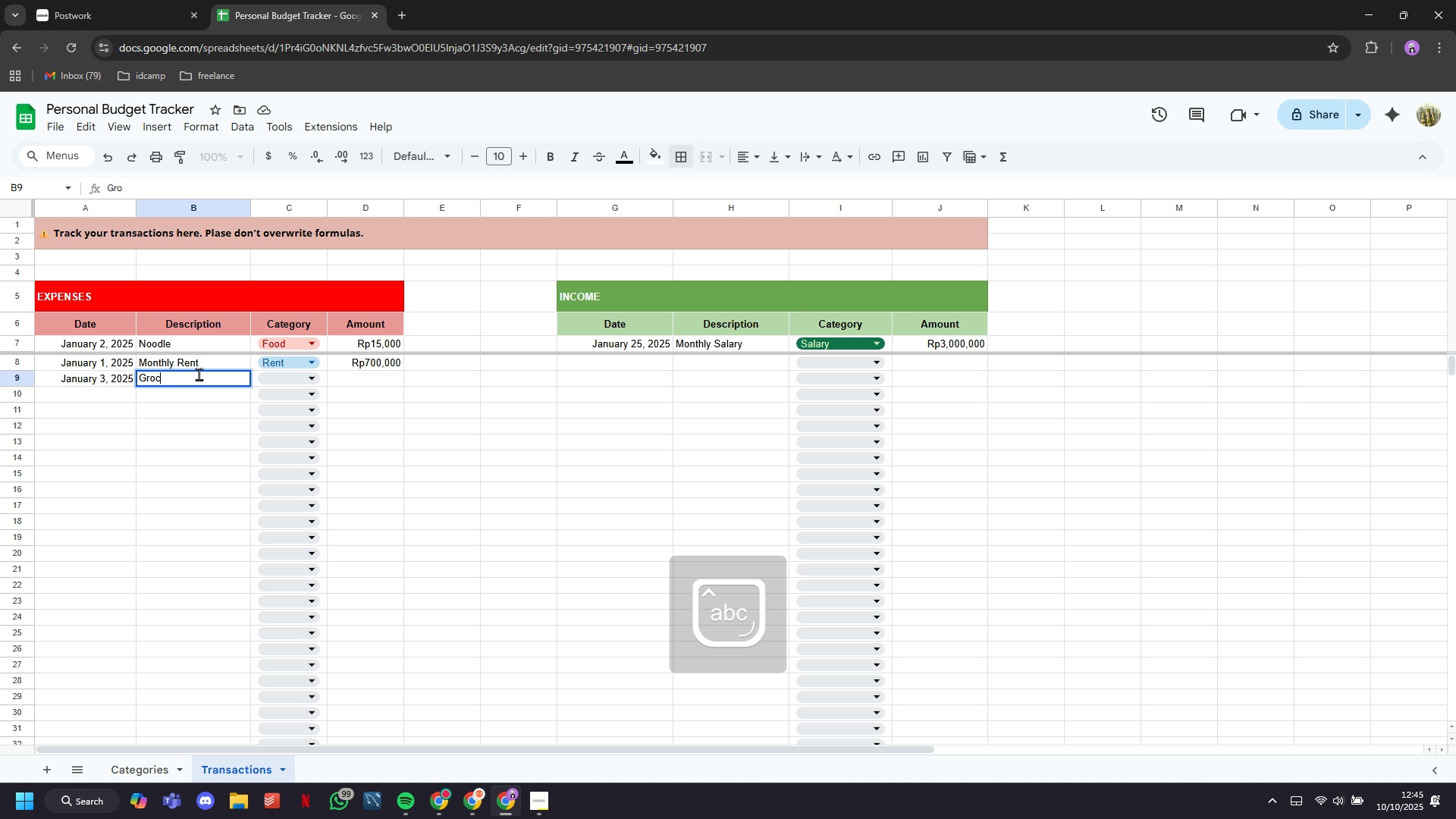 
hold_key(key=C, duration=8.67)
 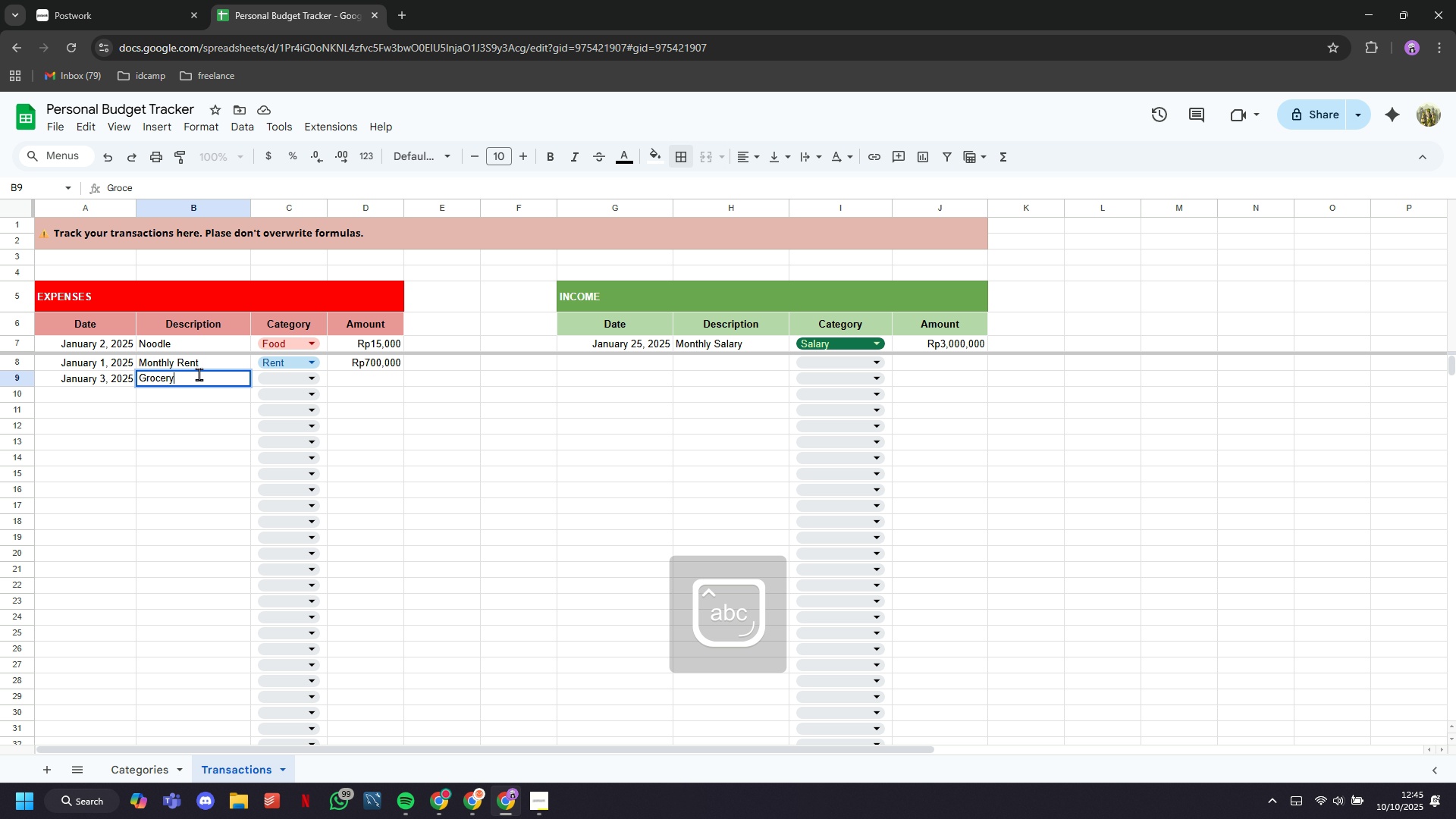 
hold_key(key=O, duration=8.55)
 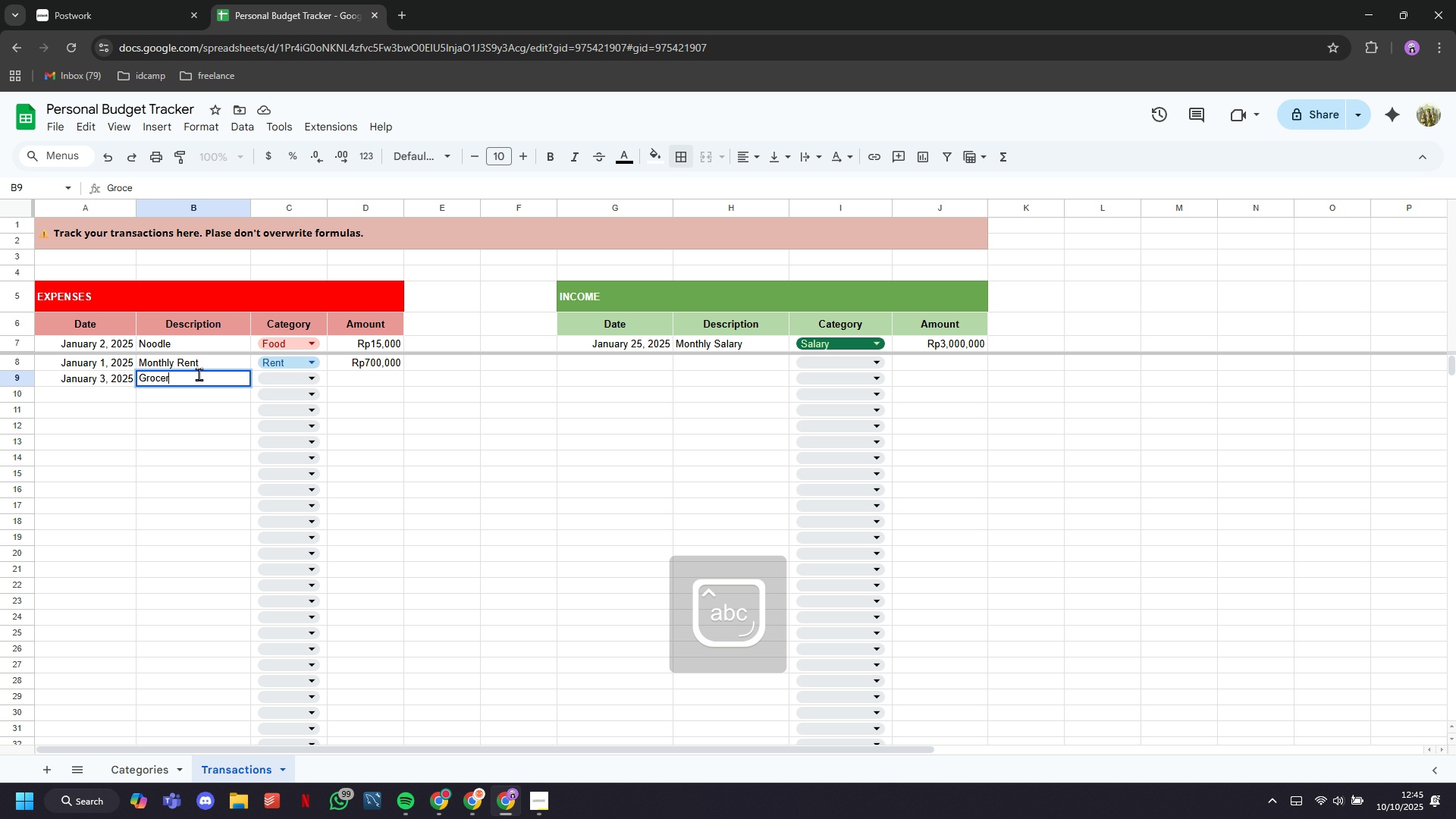 
hold_key(key=CapsLock, duration=7.97)
 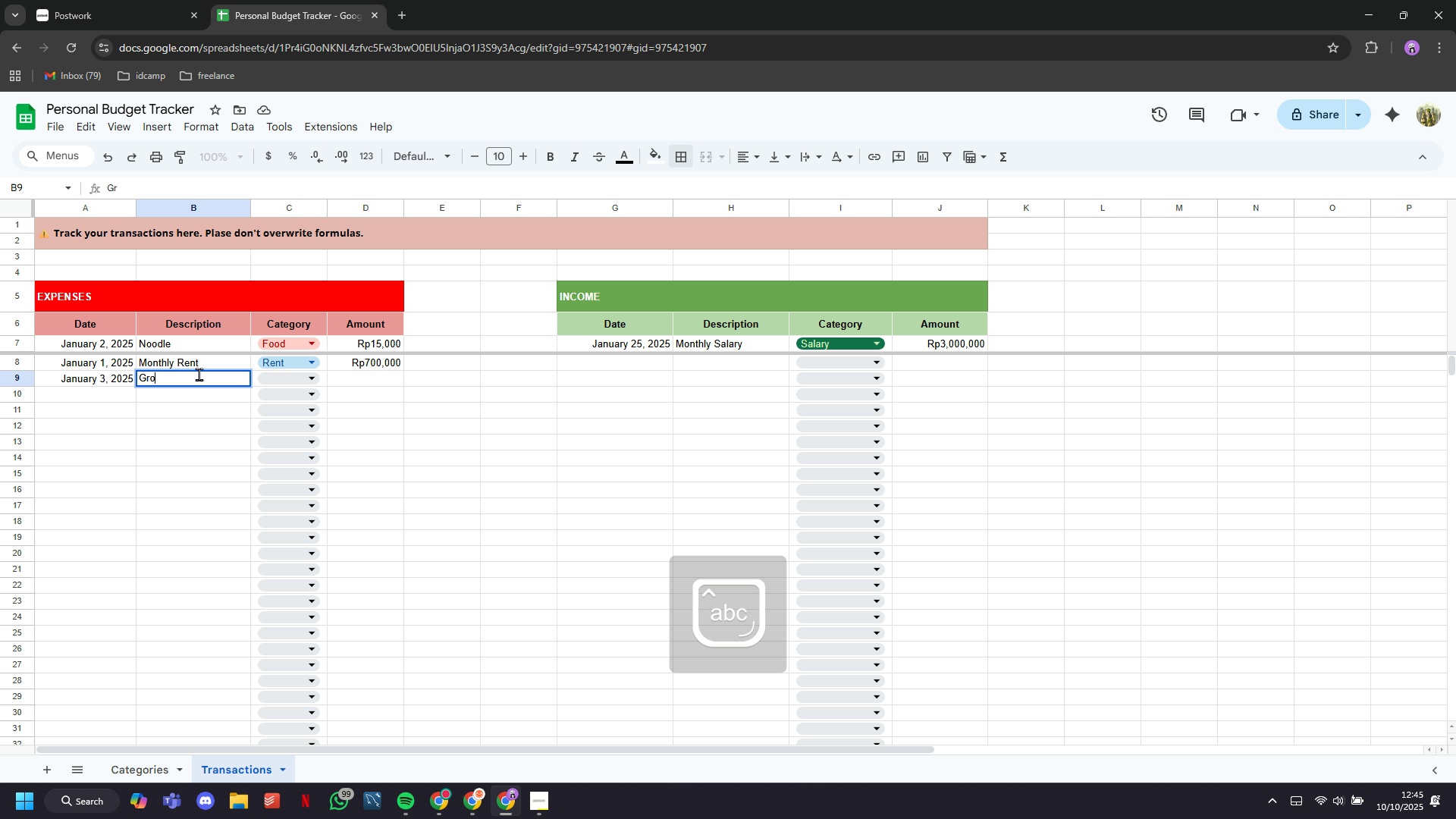 
key(Backslash)
 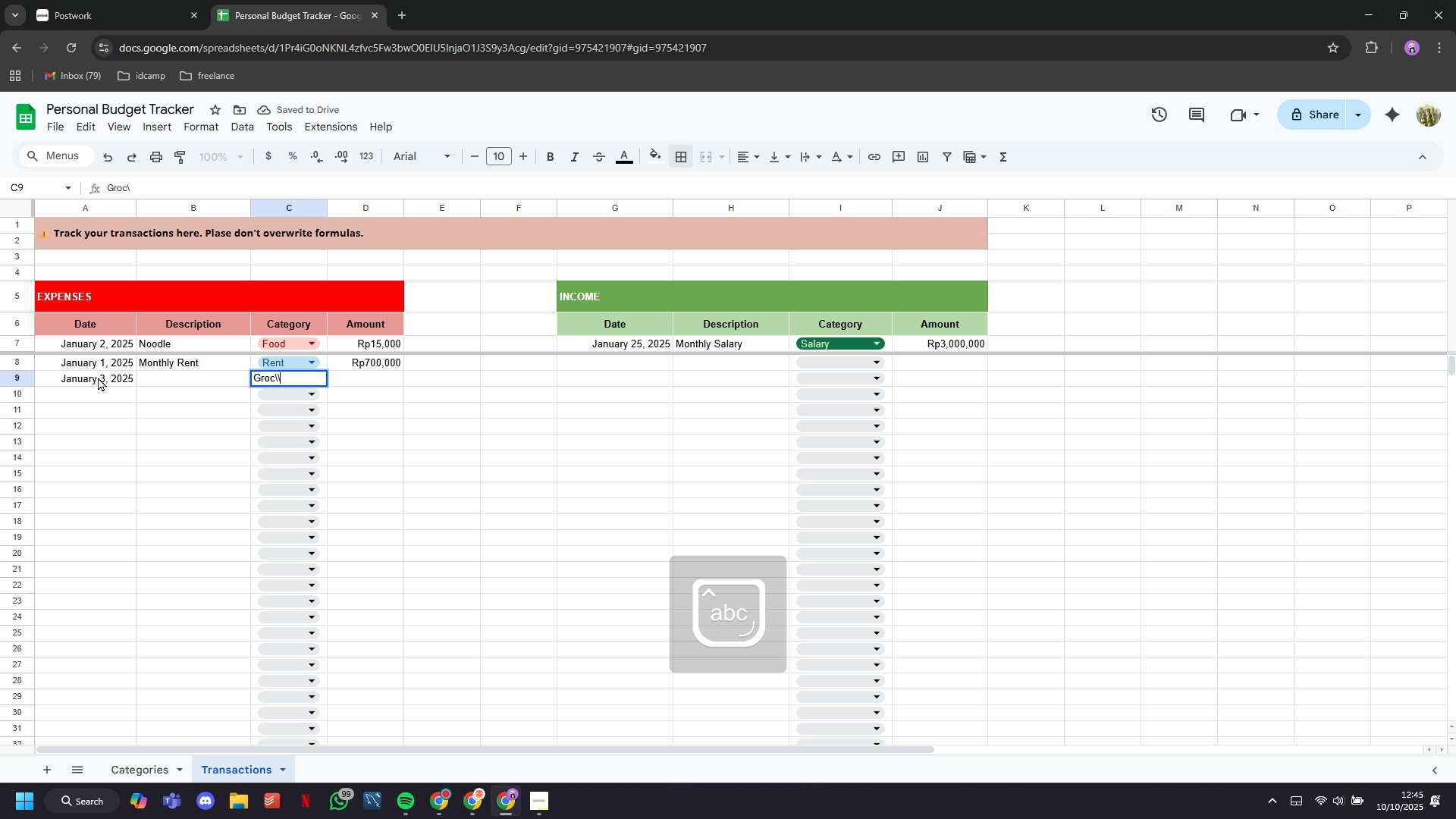 
key(Backslash)
 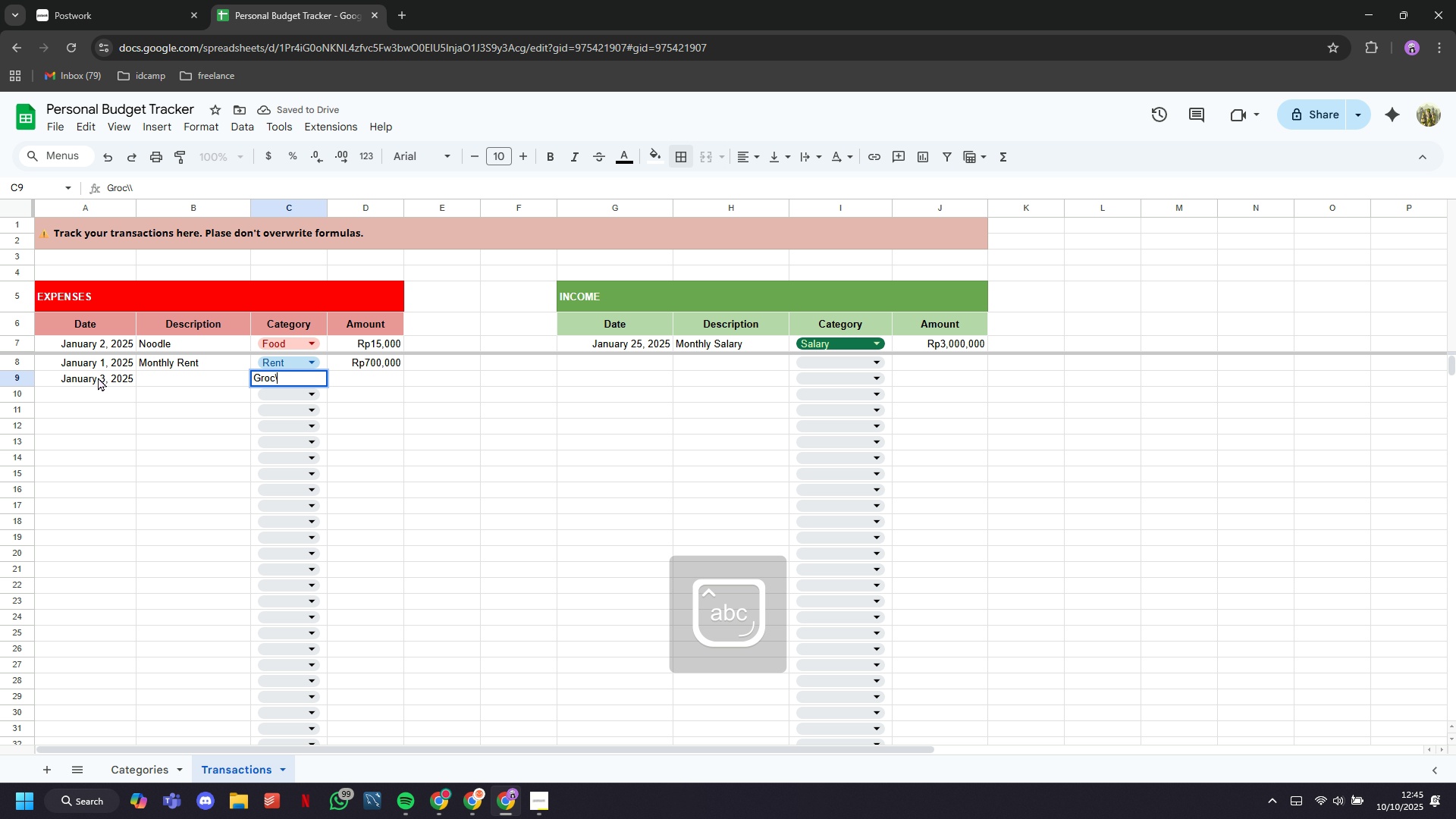 
key(Backspace)
 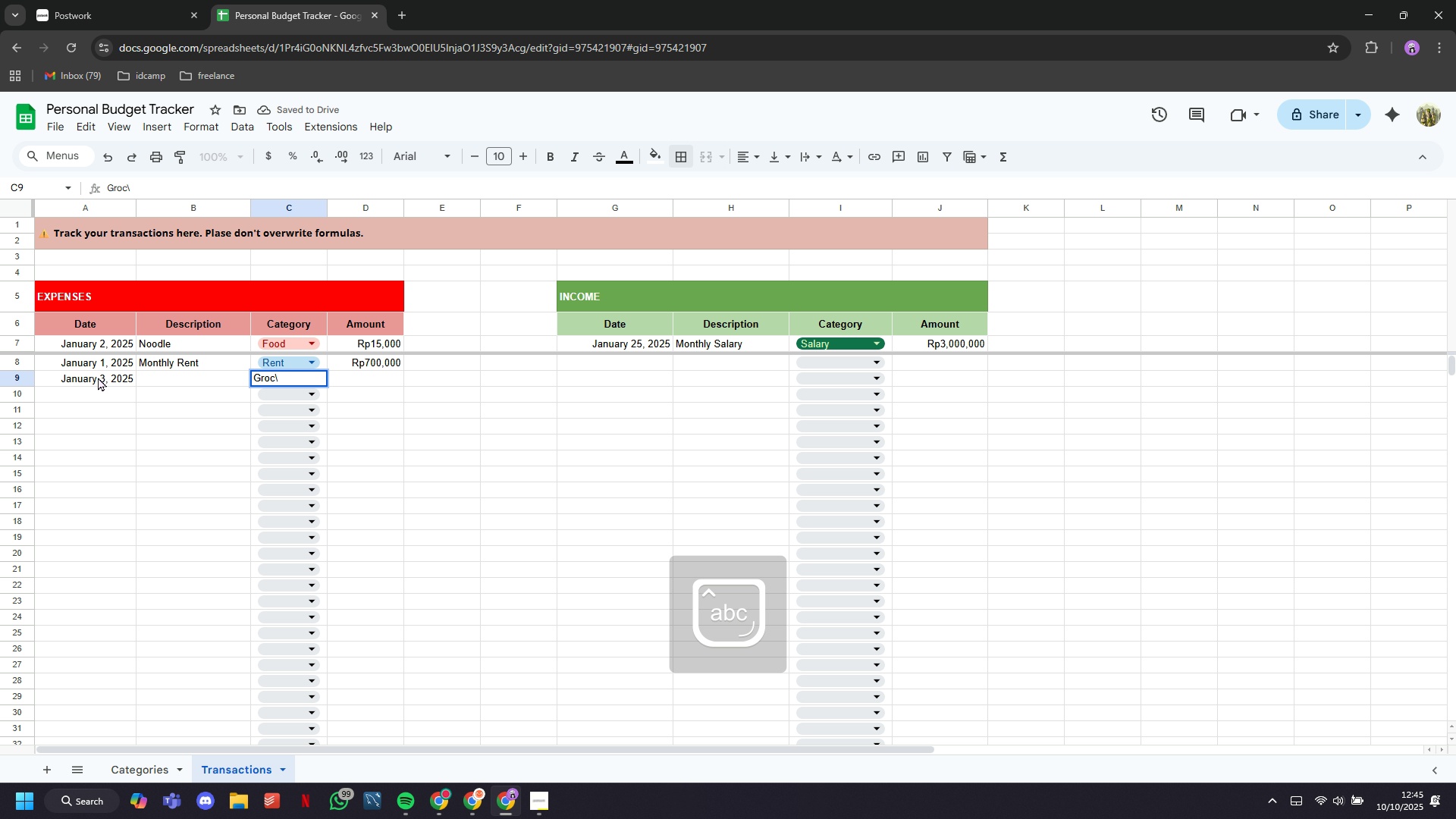 
key(Backspace)
 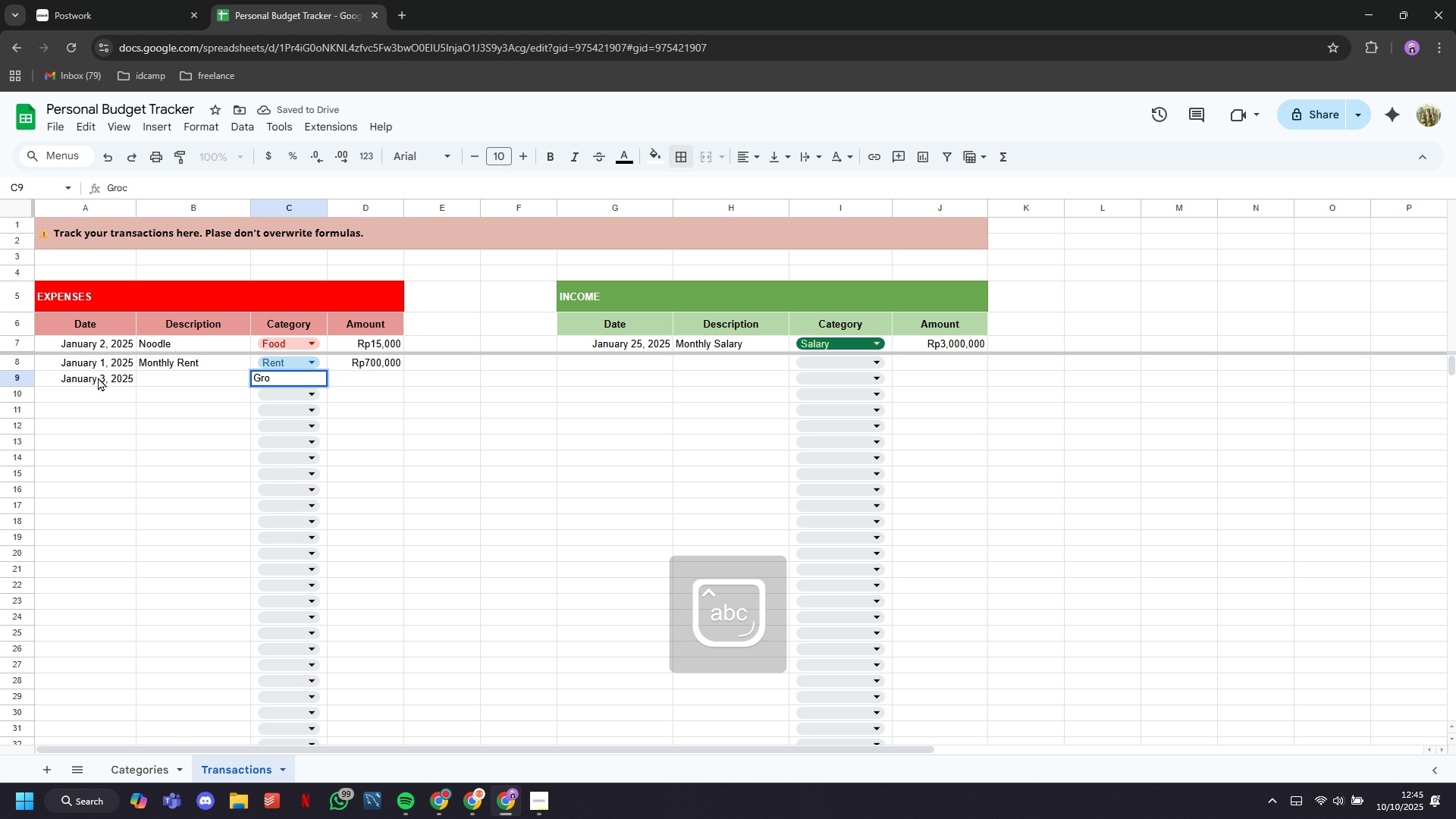 
key(Backspace)
 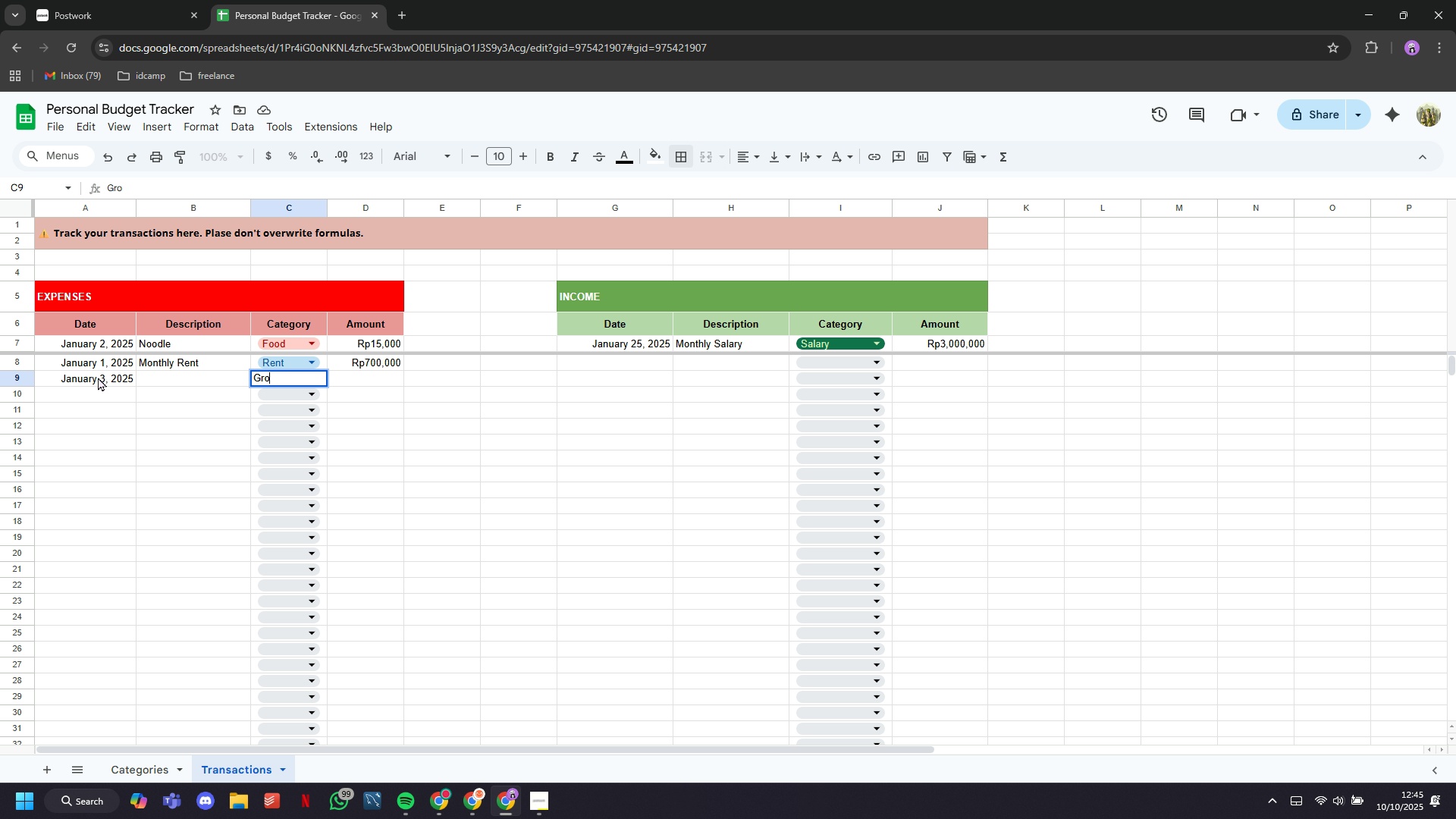 
hold_key(key=Backspace, duration=0.37)
 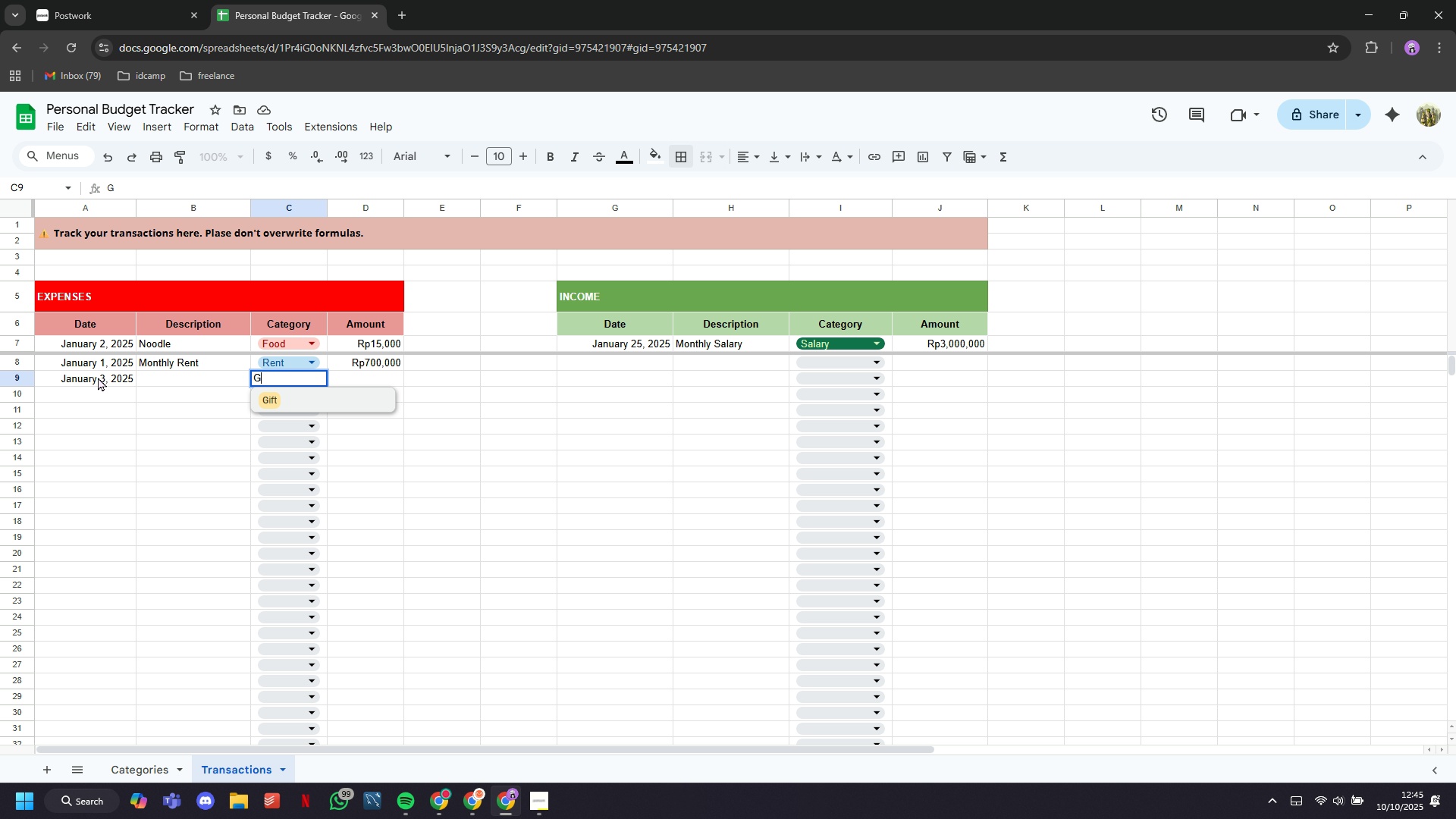 
key(Backspace)
 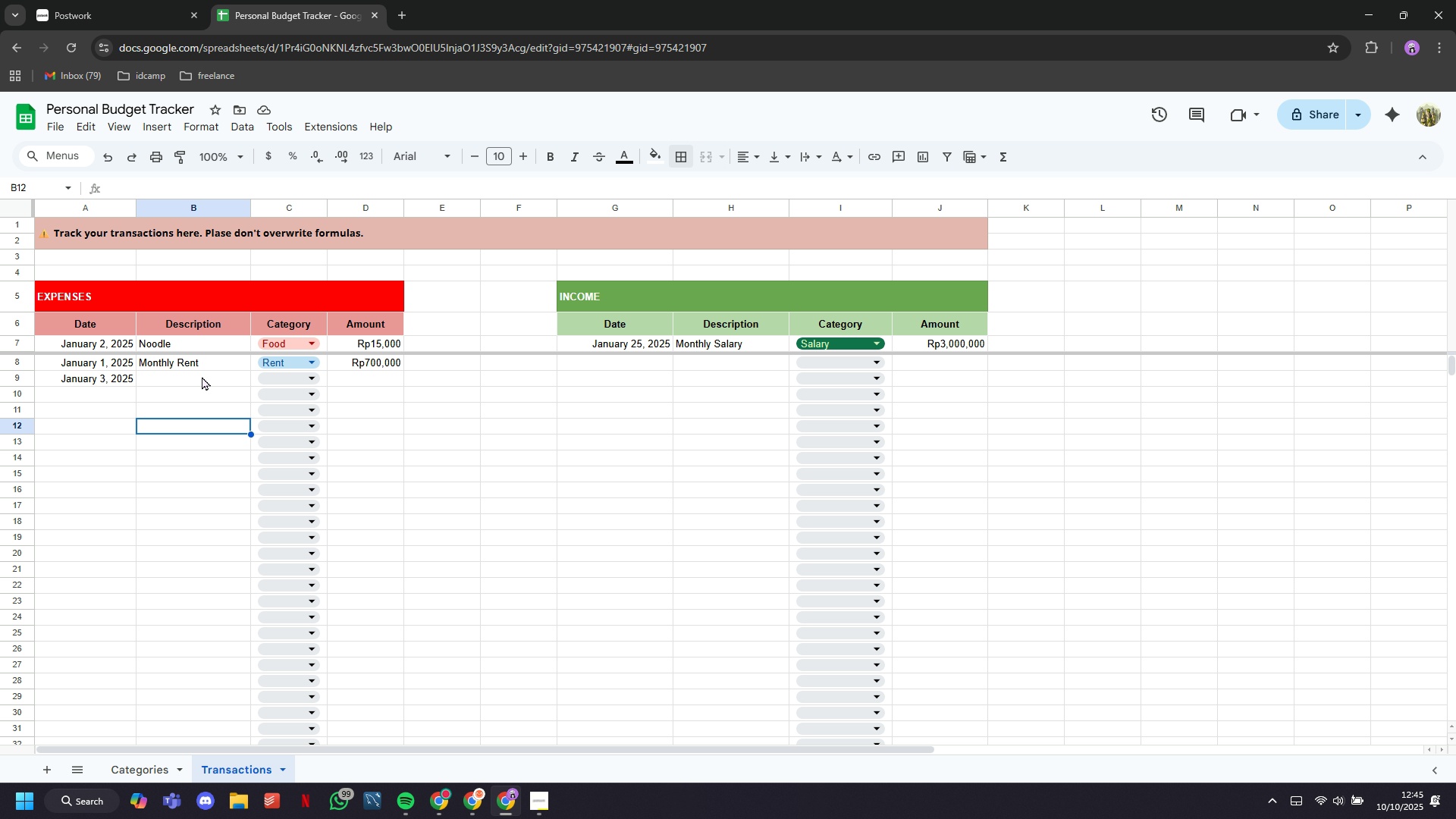 
left_click([202, 376])
 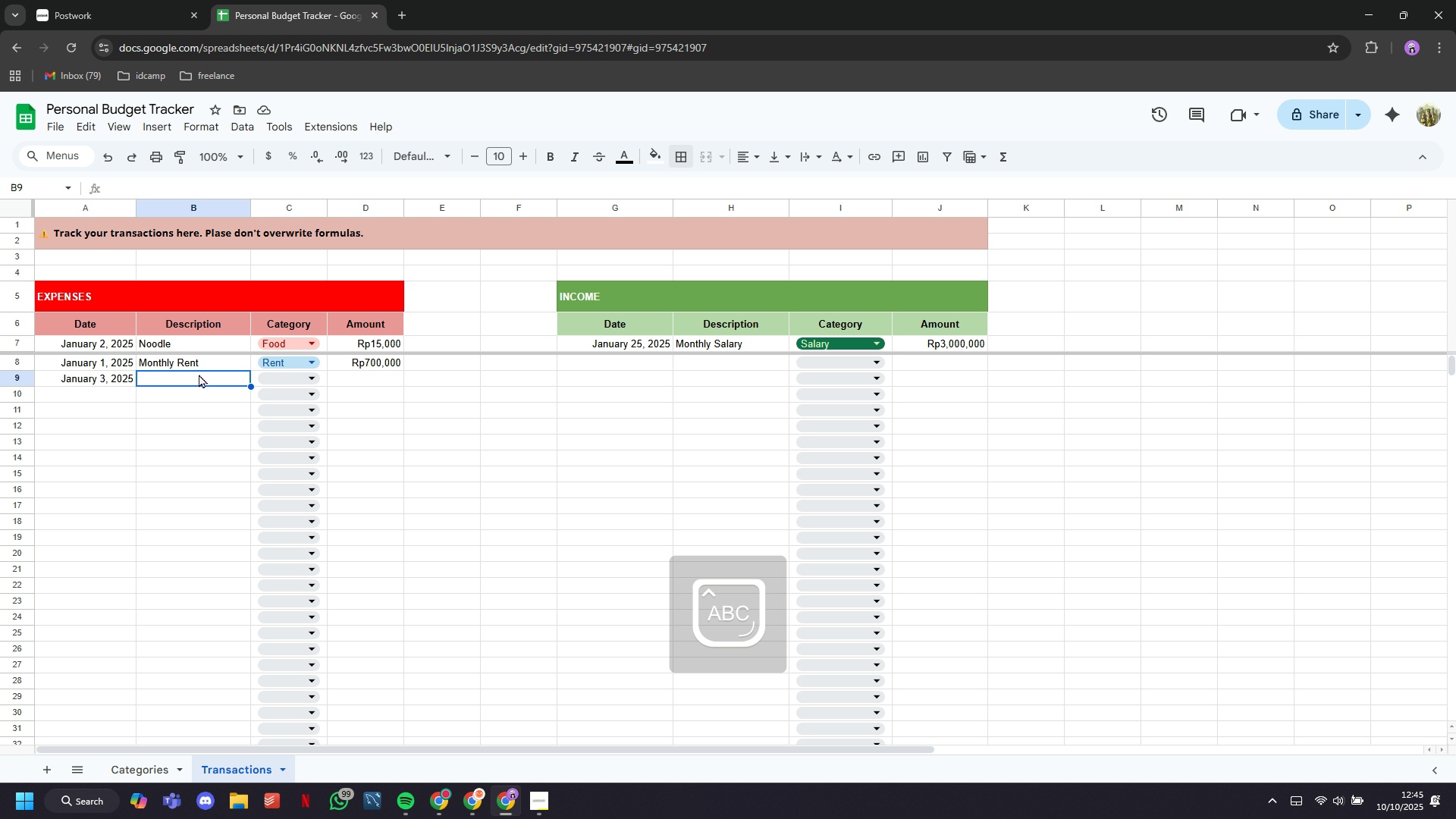 
type(ery Shopping)
 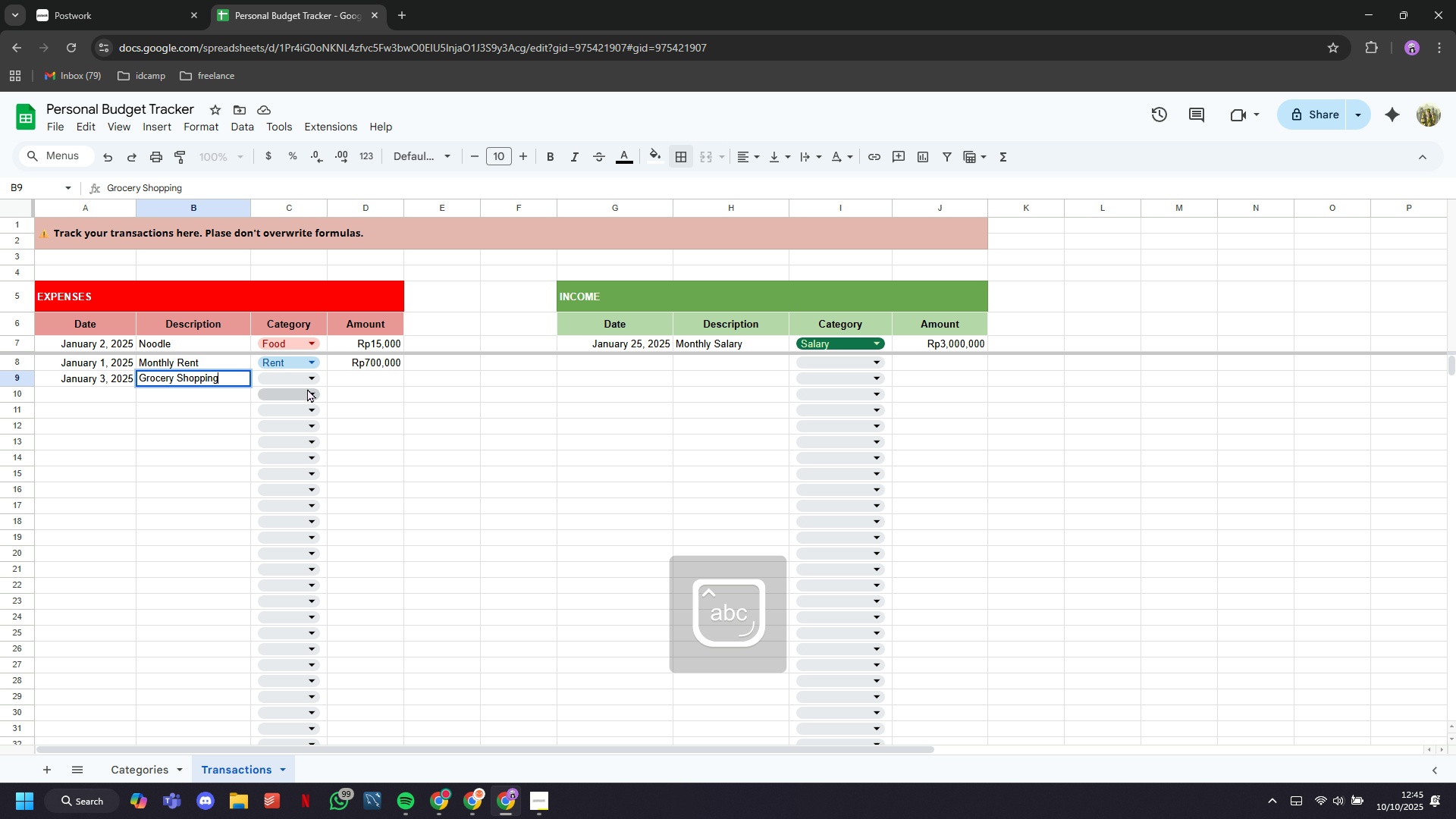 
left_click([307, 382])
 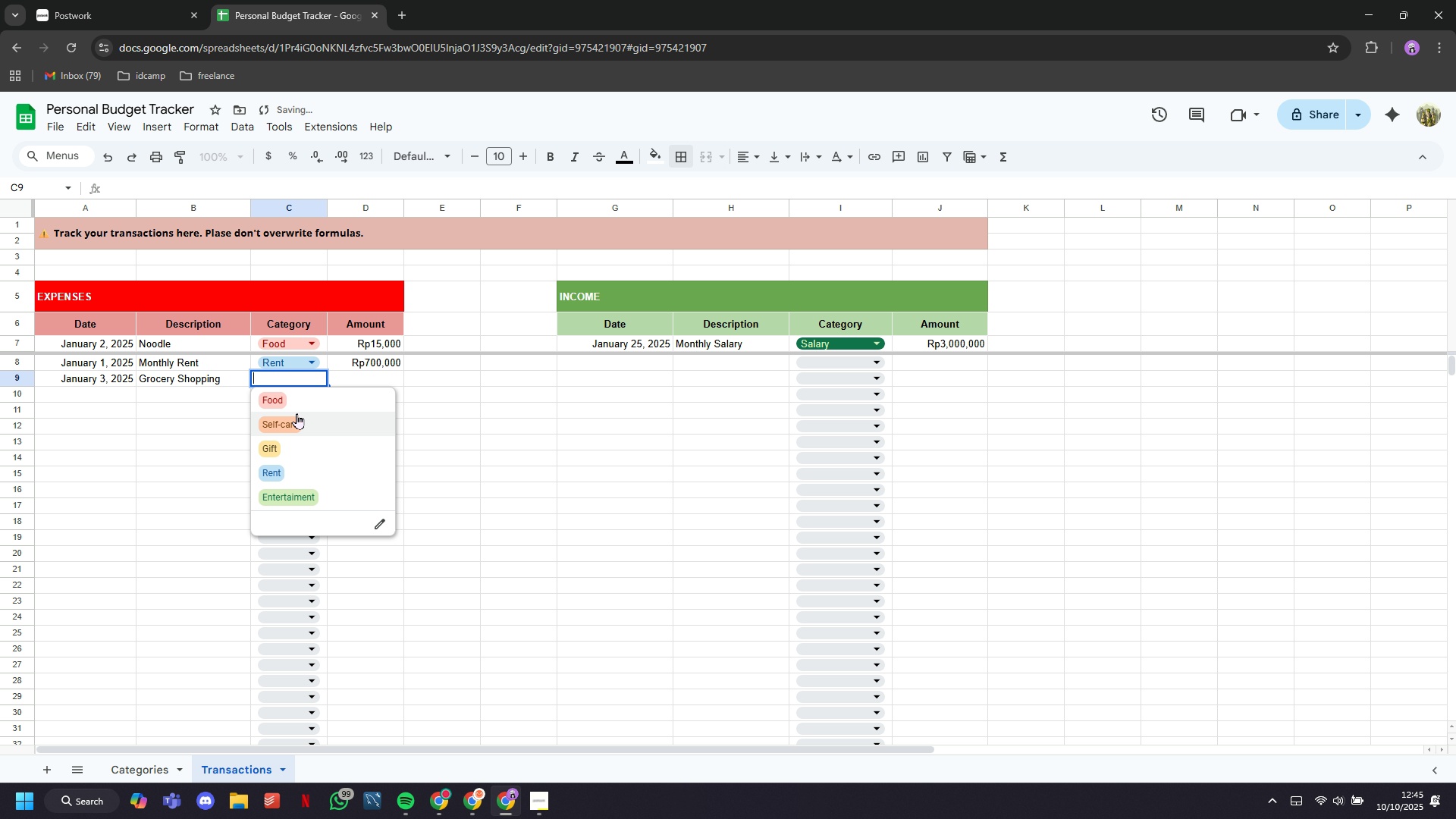 
left_click([297, 403])
 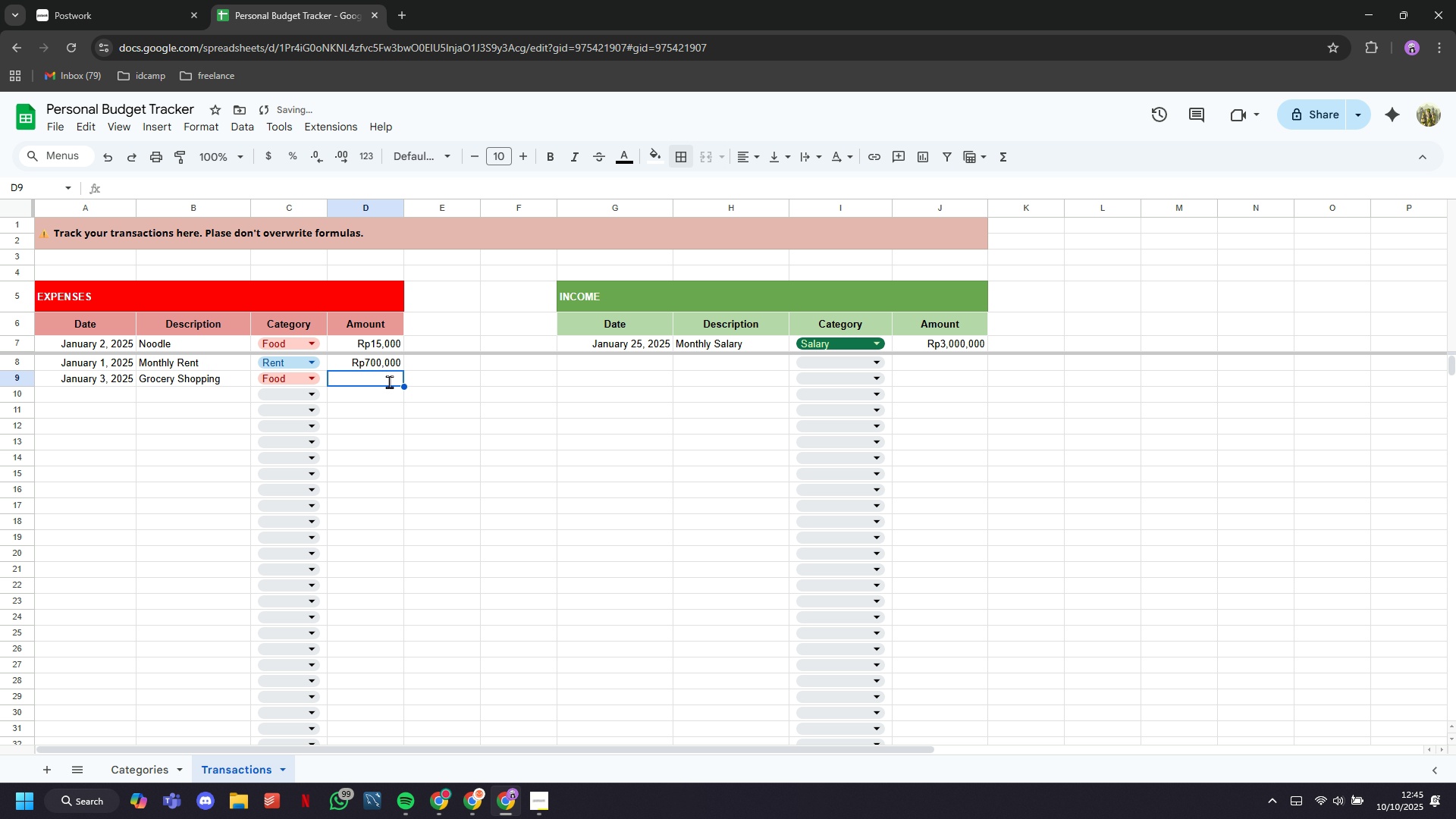 
type(300000)
 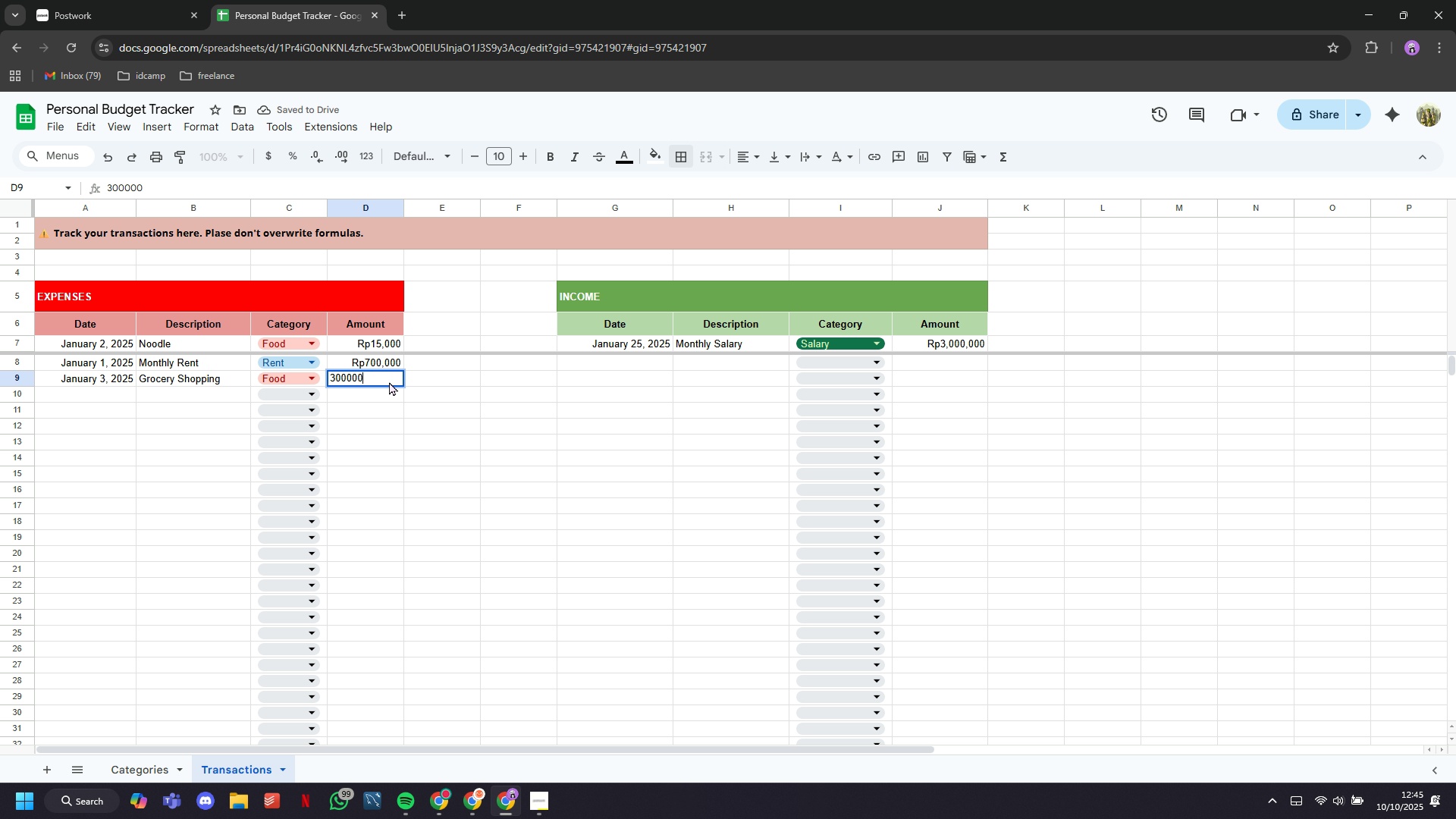 
key(ArrowDown)
 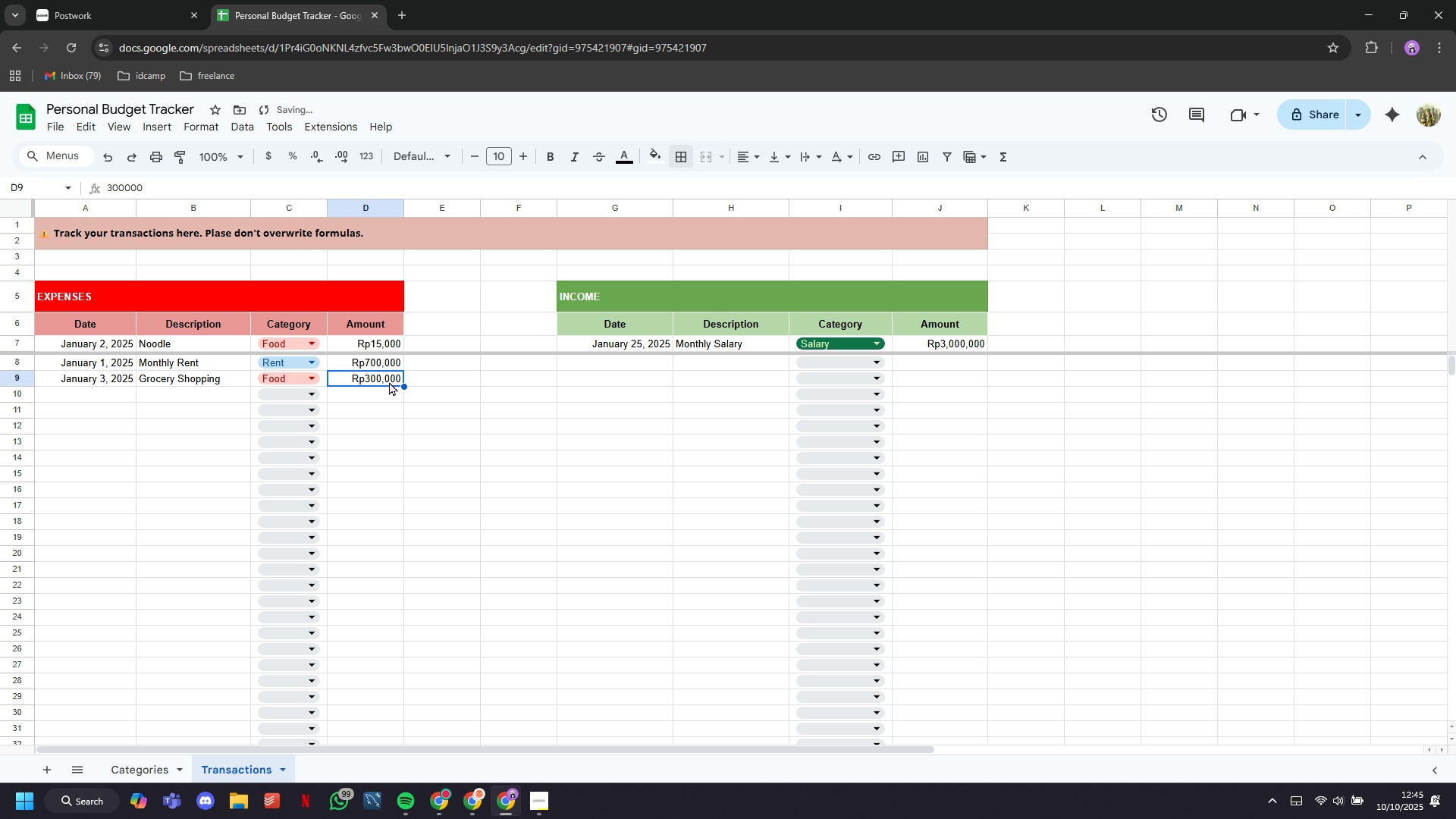 
key(ArrowUp)
 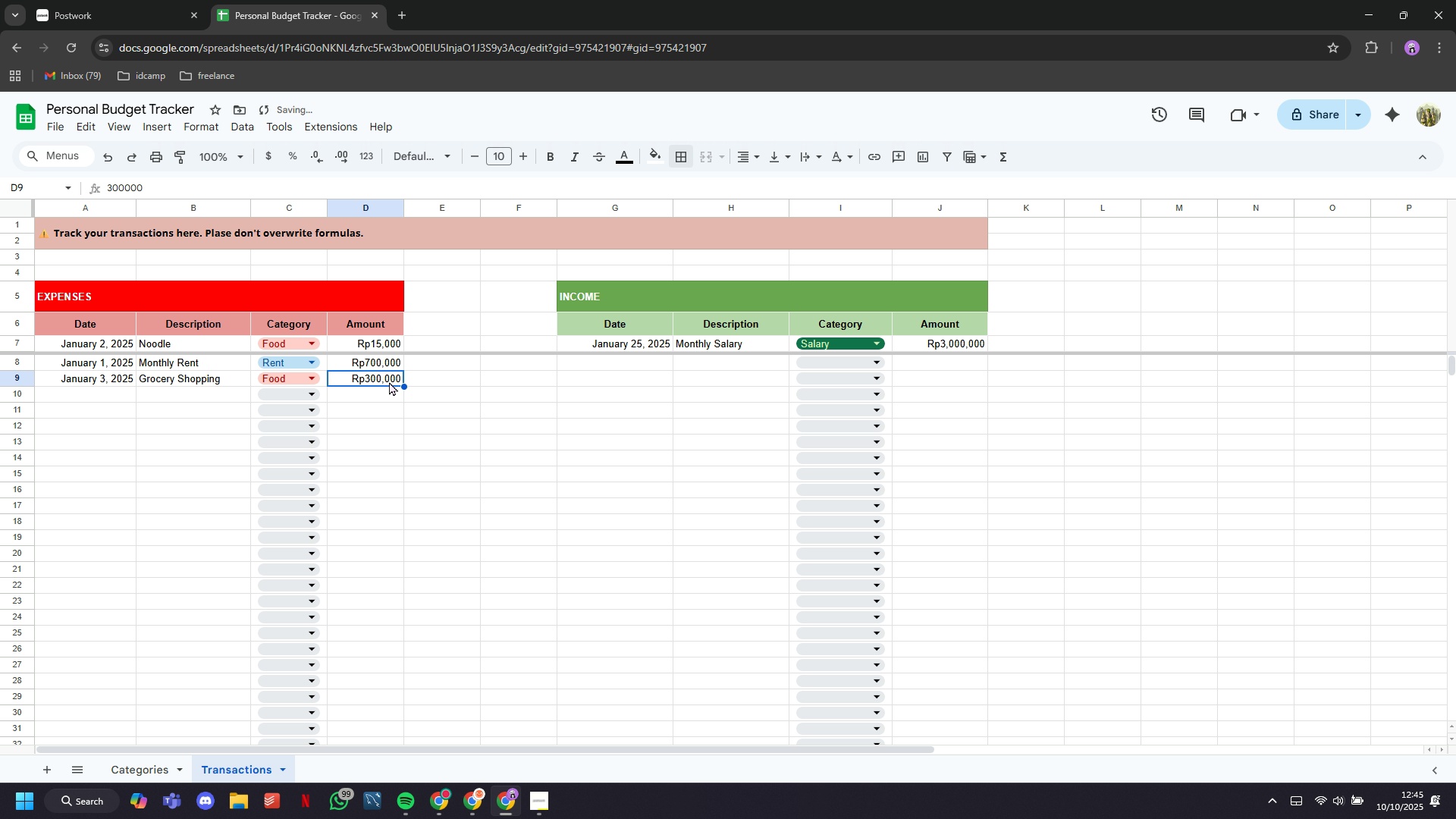 
key(ArrowLeft)
 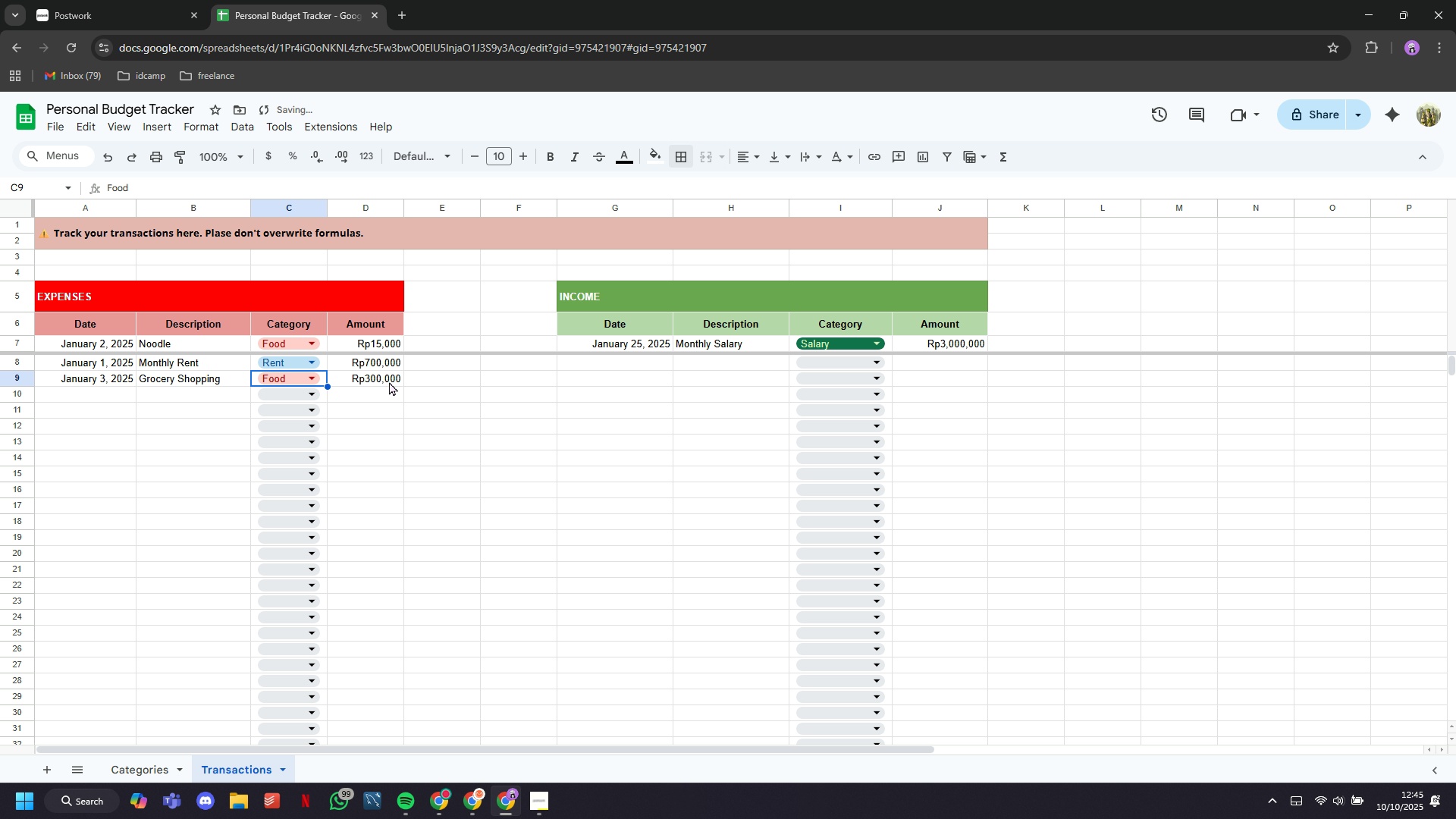 
key(ArrowLeft)
 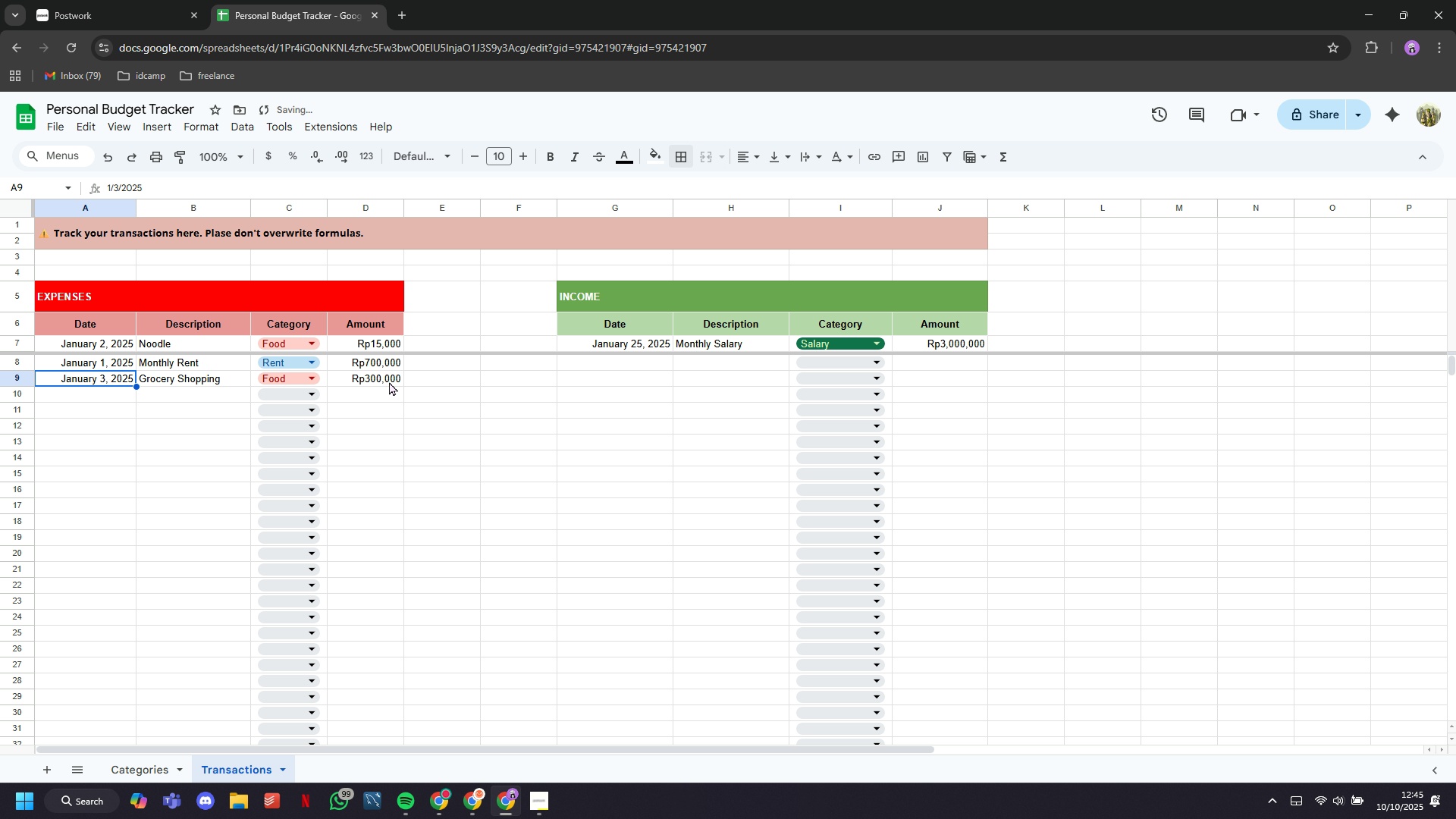 
key(ArrowLeft)
 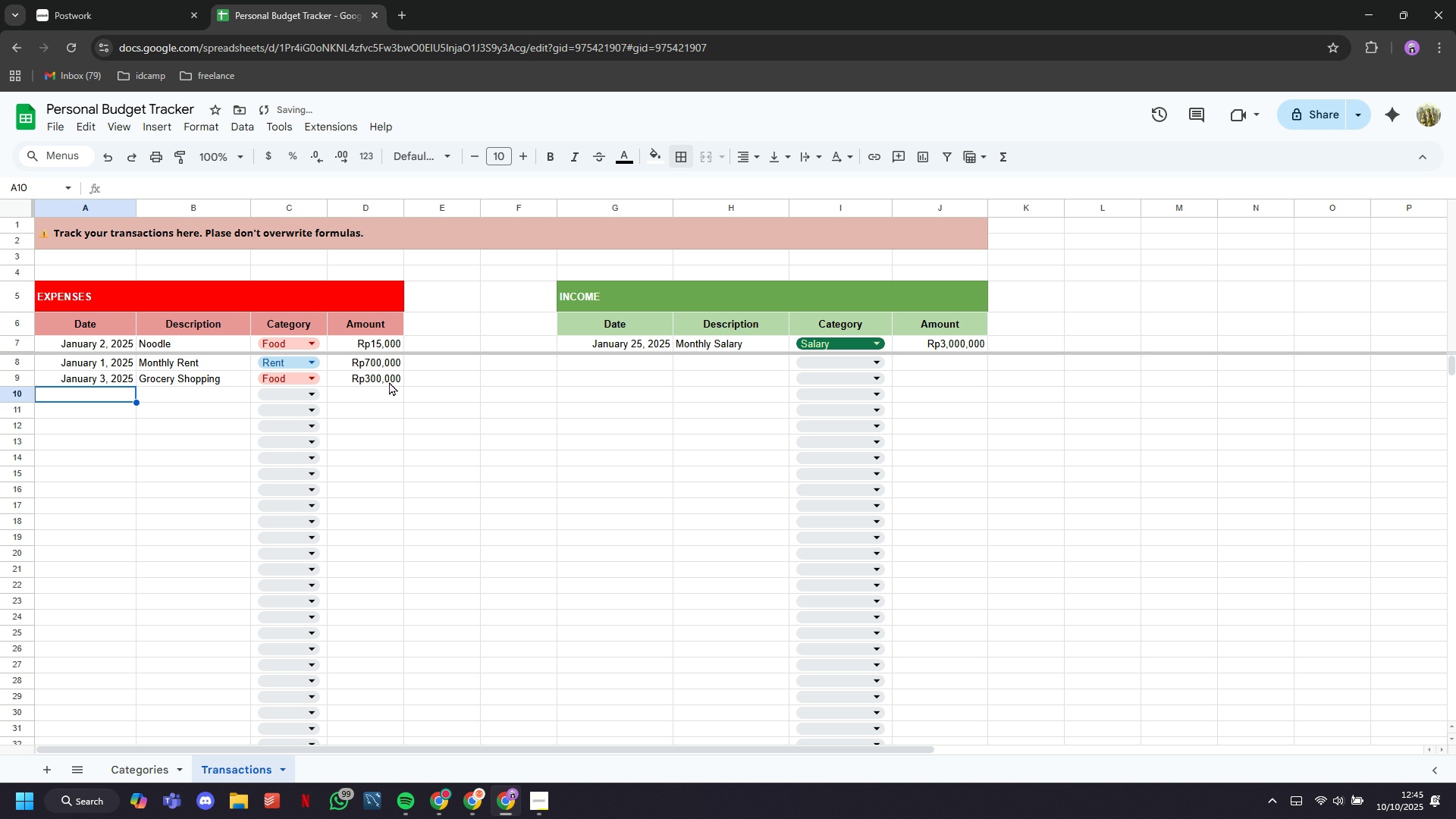 
key(ArrowDown)
 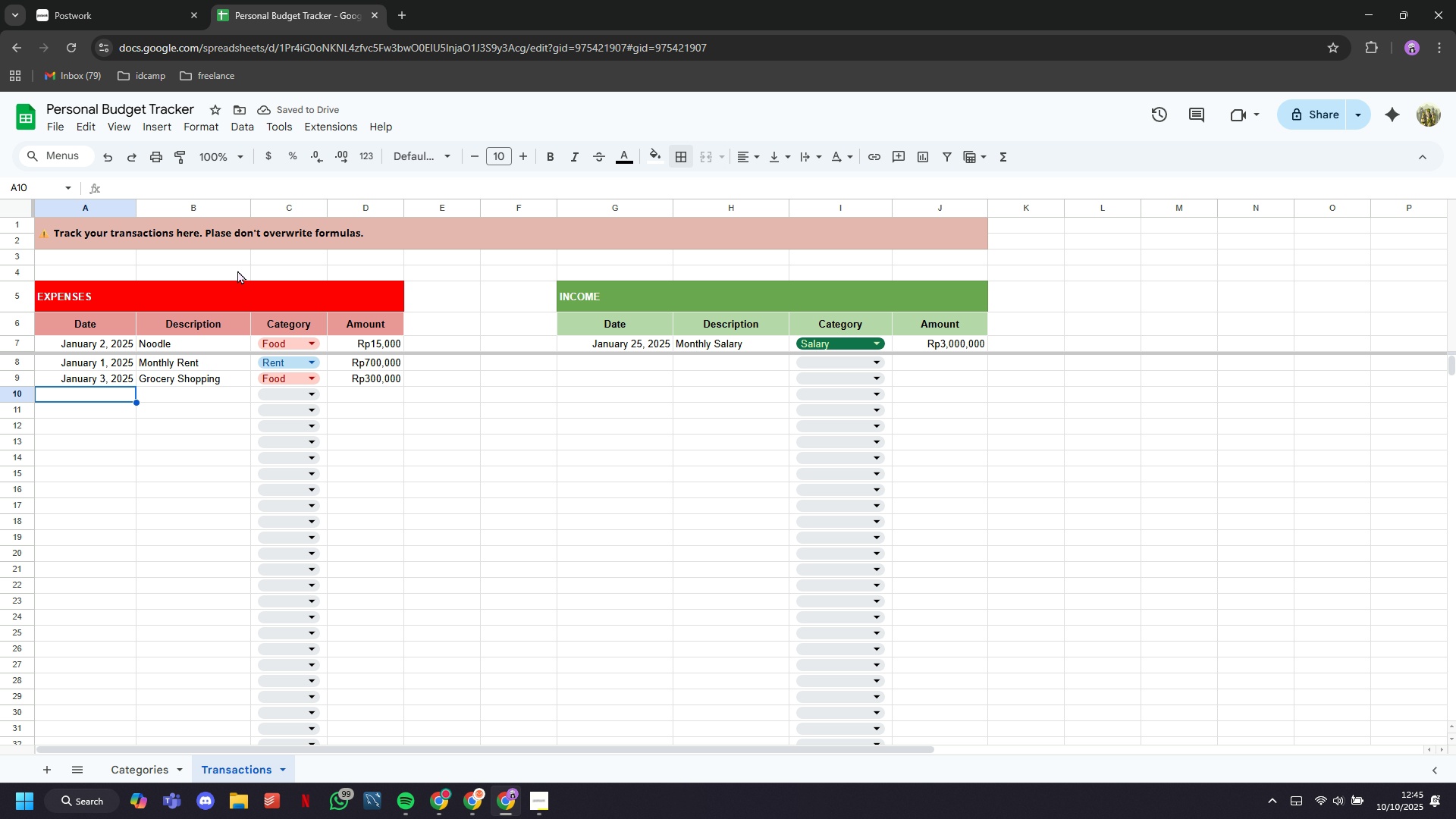 
double_click([110, 400])
 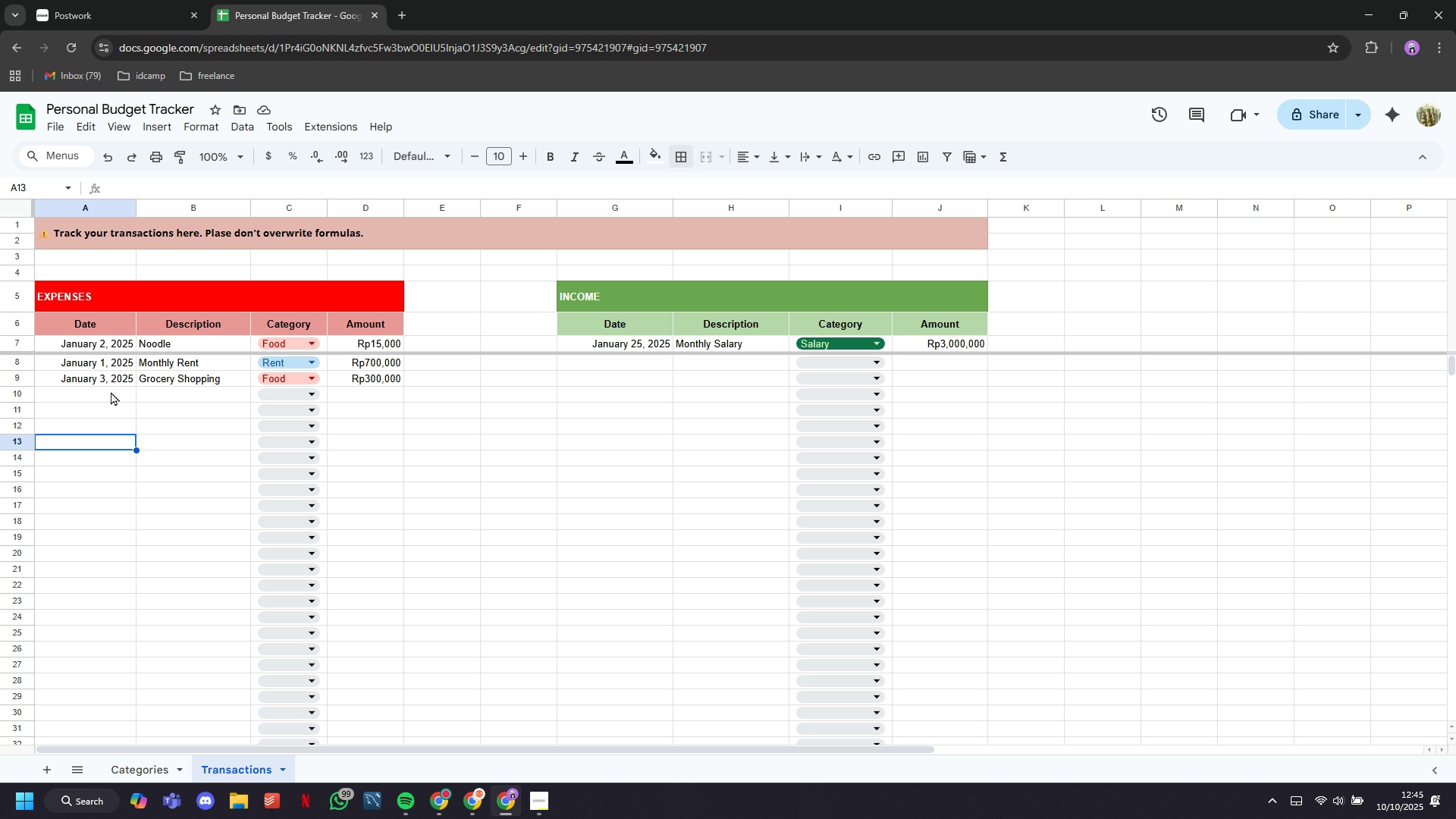 
left_click([109, 383])
 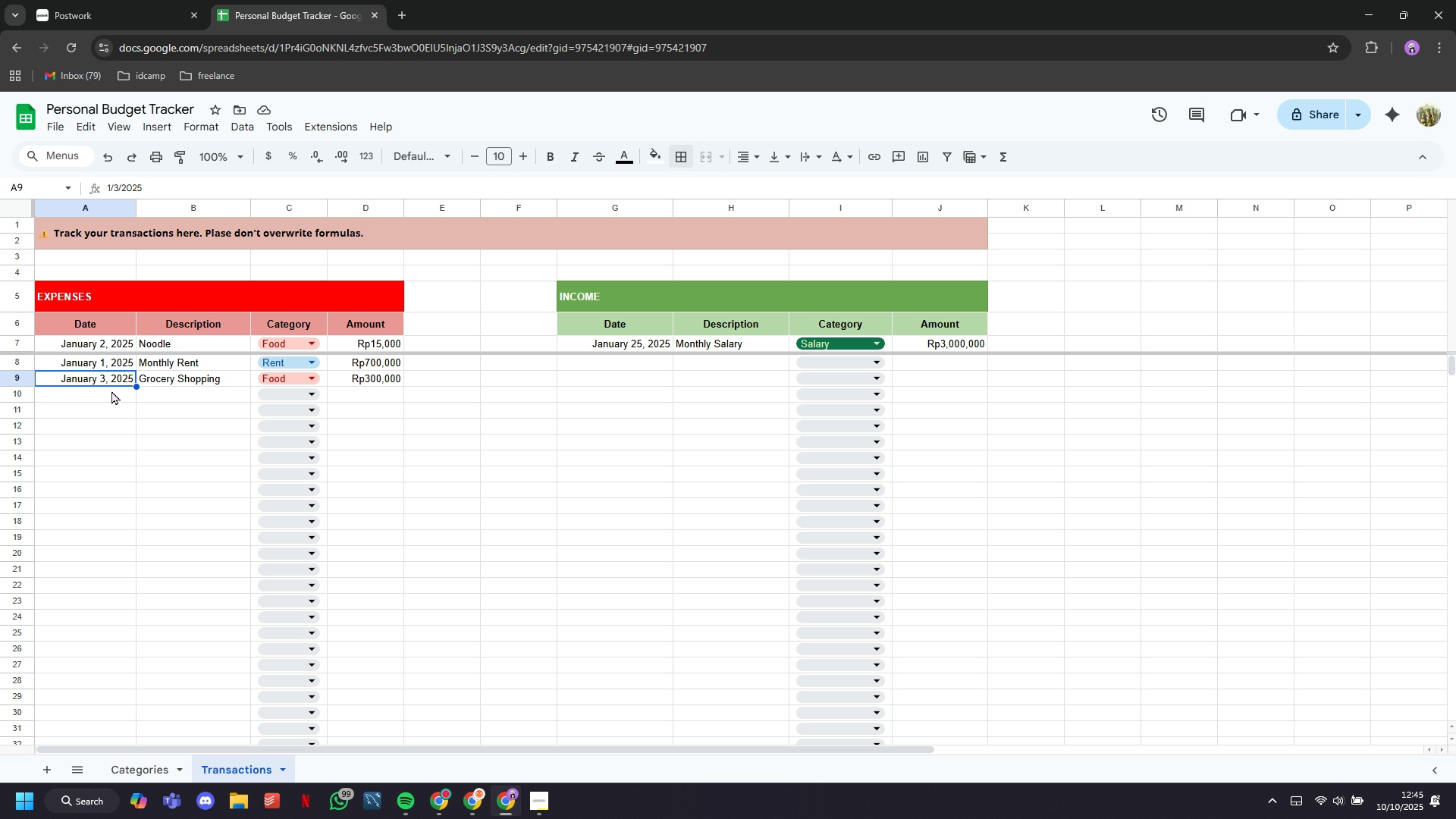 
left_click([113, 394])
 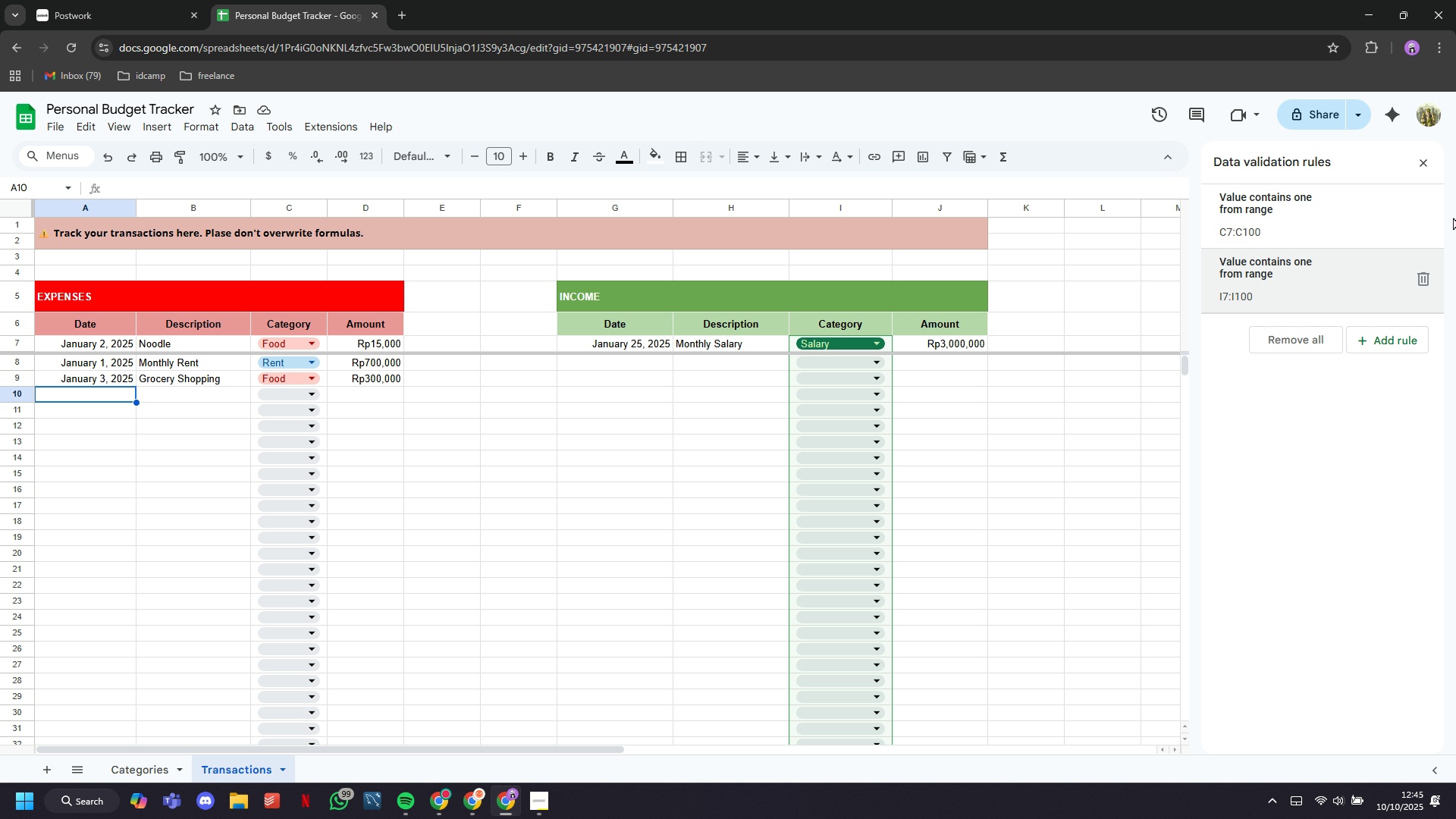 
wait(13.69)
 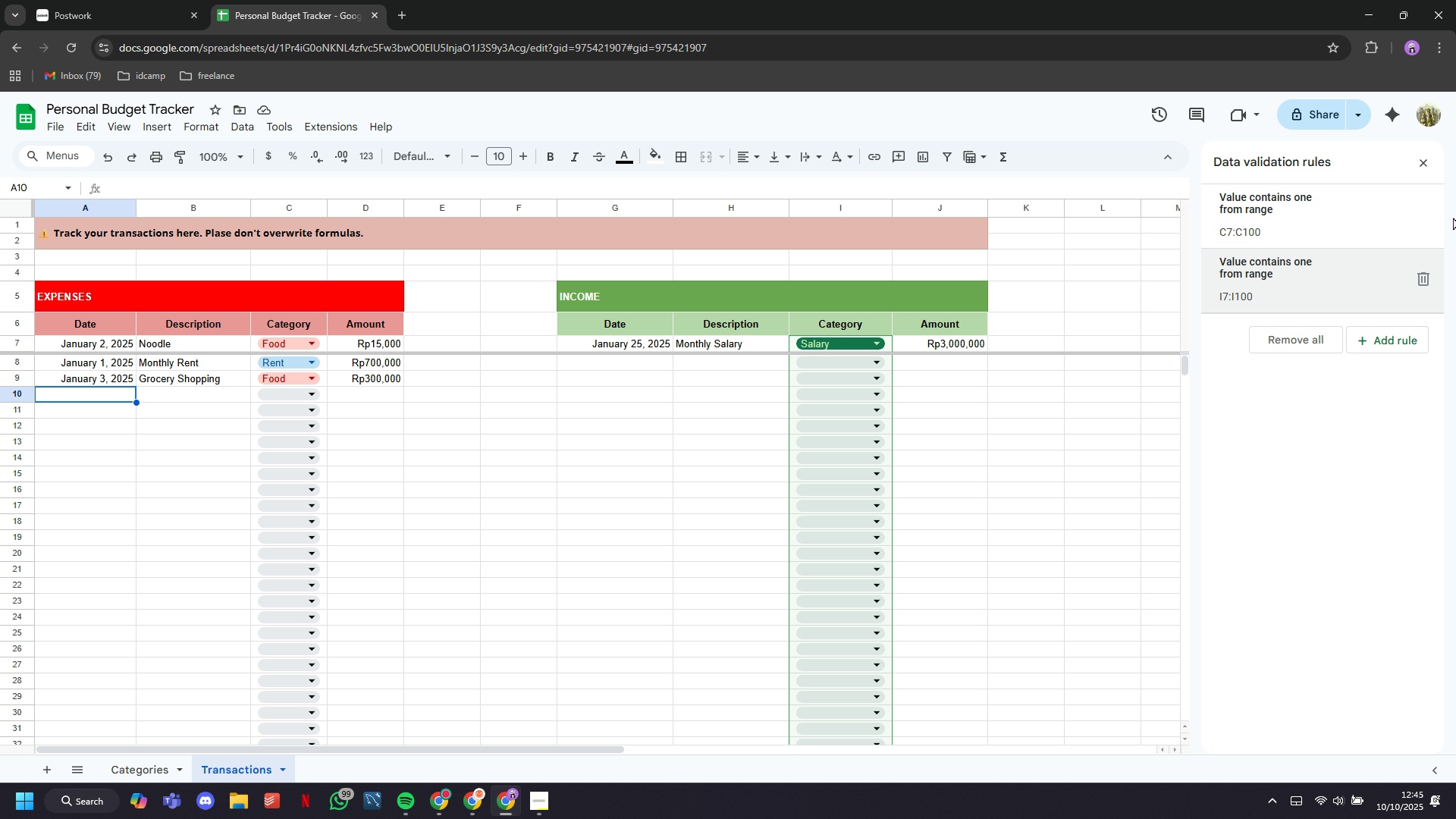 
left_click([1370, 291])
 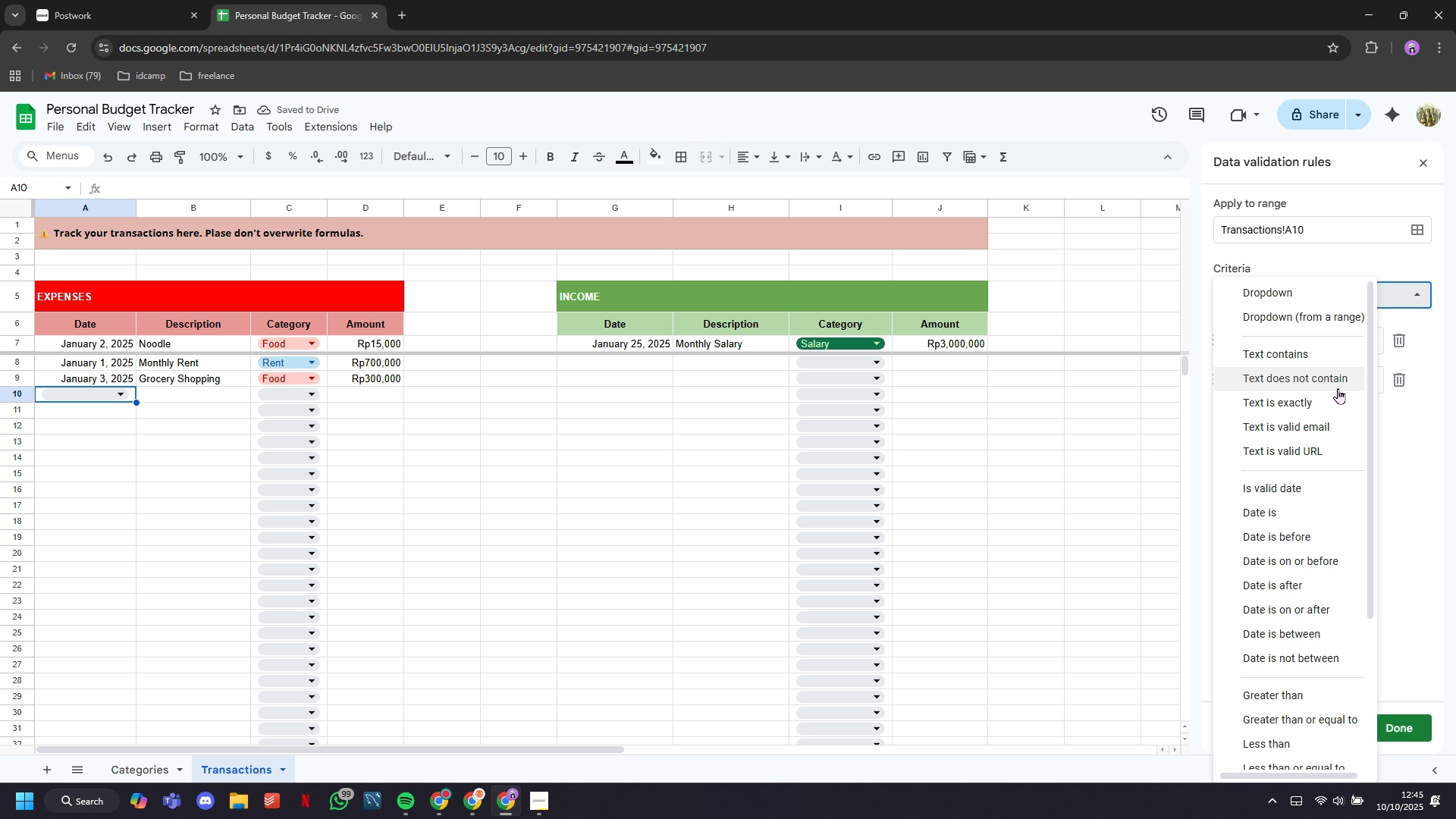 
scroll: coordinate [1338, 394], scroll_direction: down, amount: 5.0
 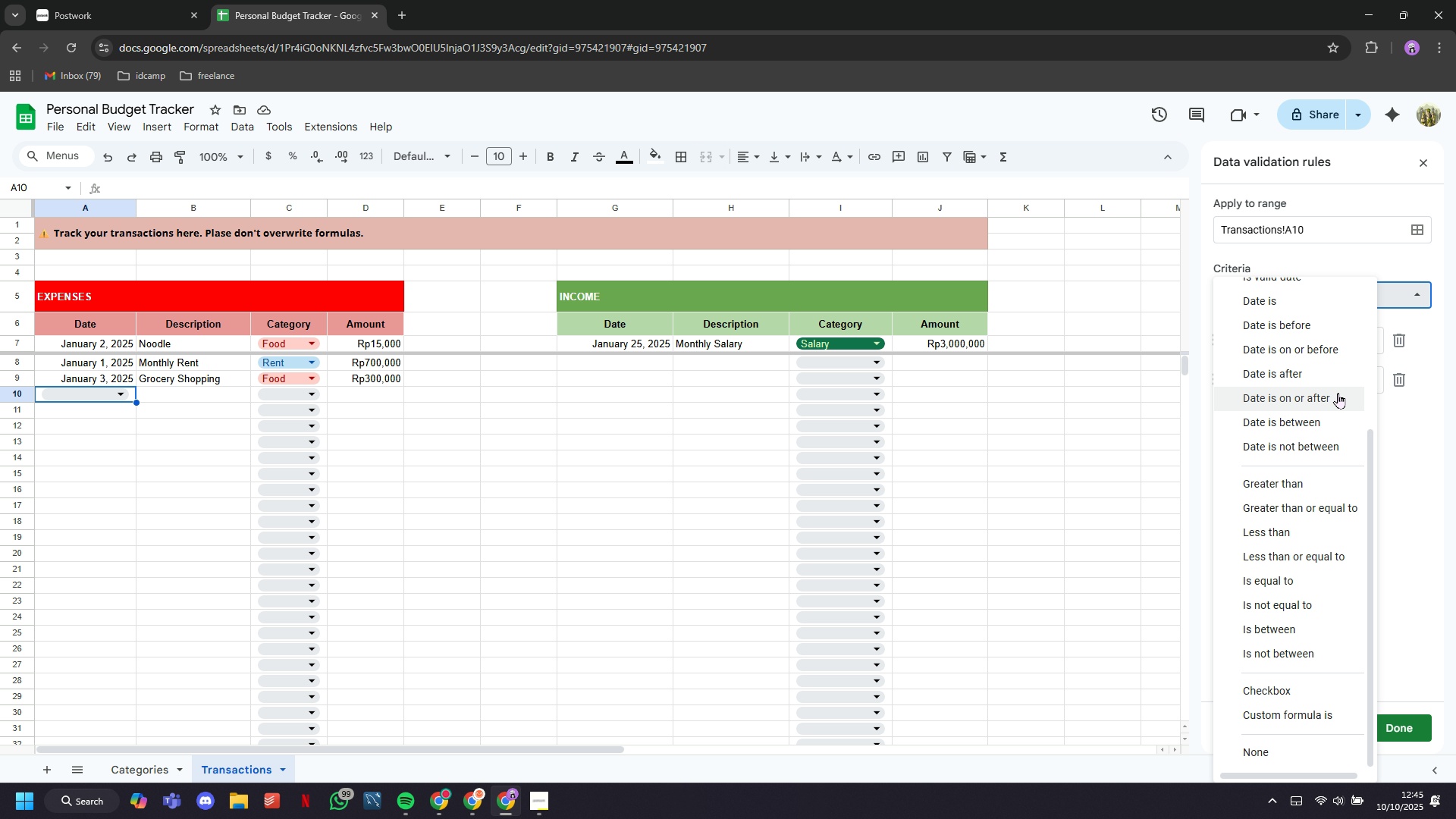 
scroll: coordinate [1338, 577], scroll_direction: up, amount: 1.0
 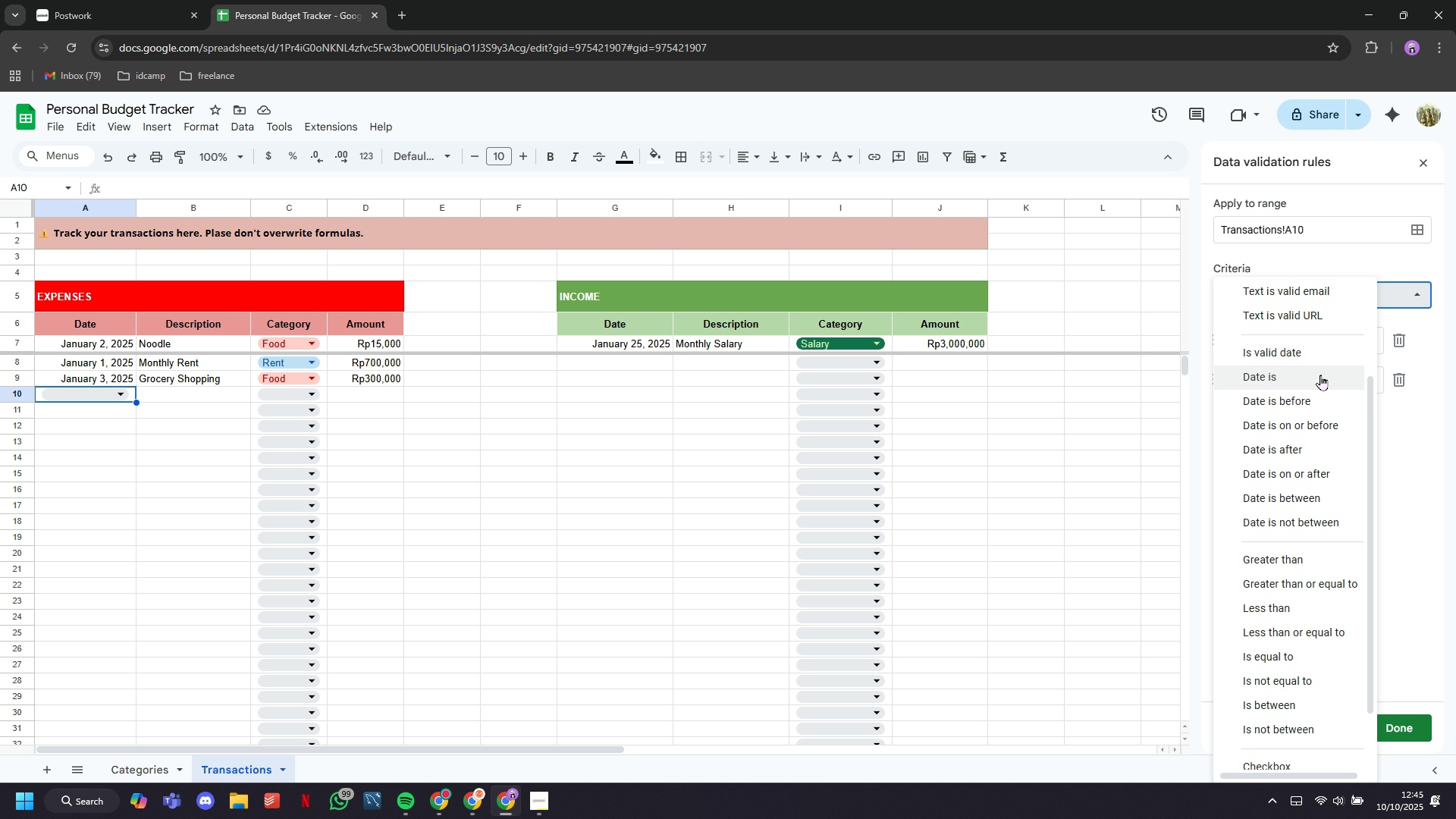 
left_click([1320, 344])
 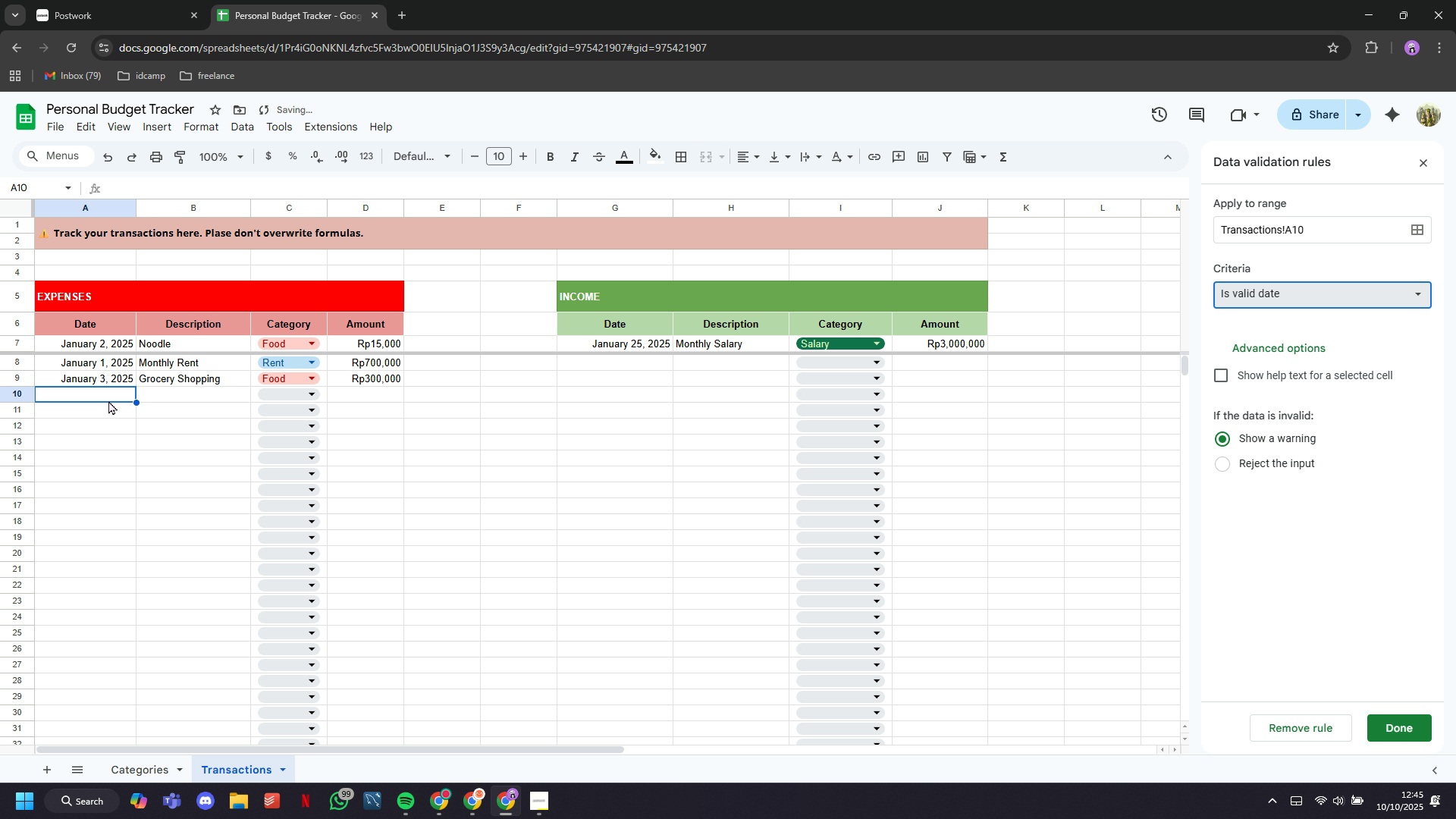 
double_click([108, 400])
 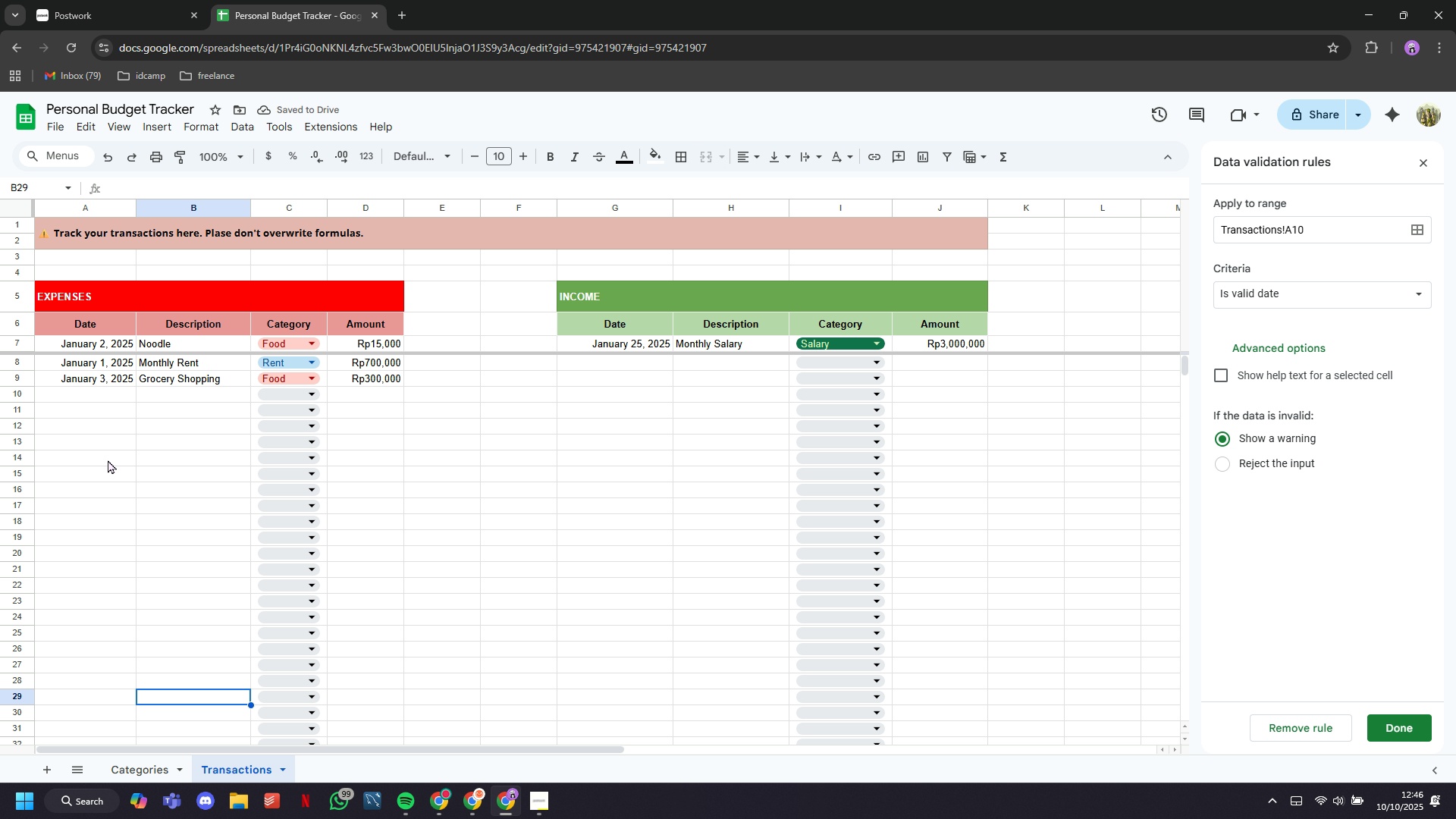 
left_click([99, 400])
 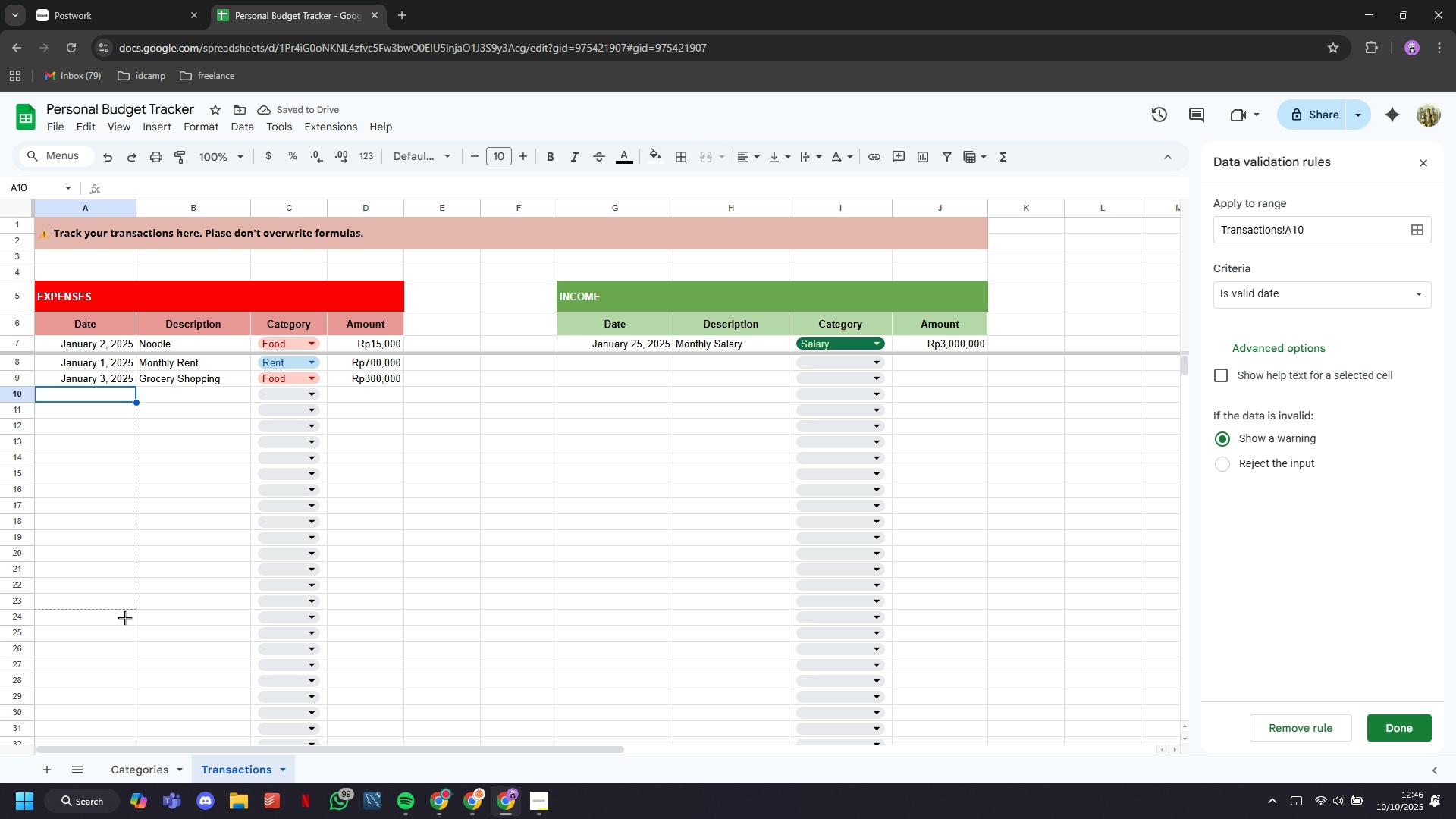 
scroll: coordinate [108, 684], scroll_direction: down, amount: 15.0
 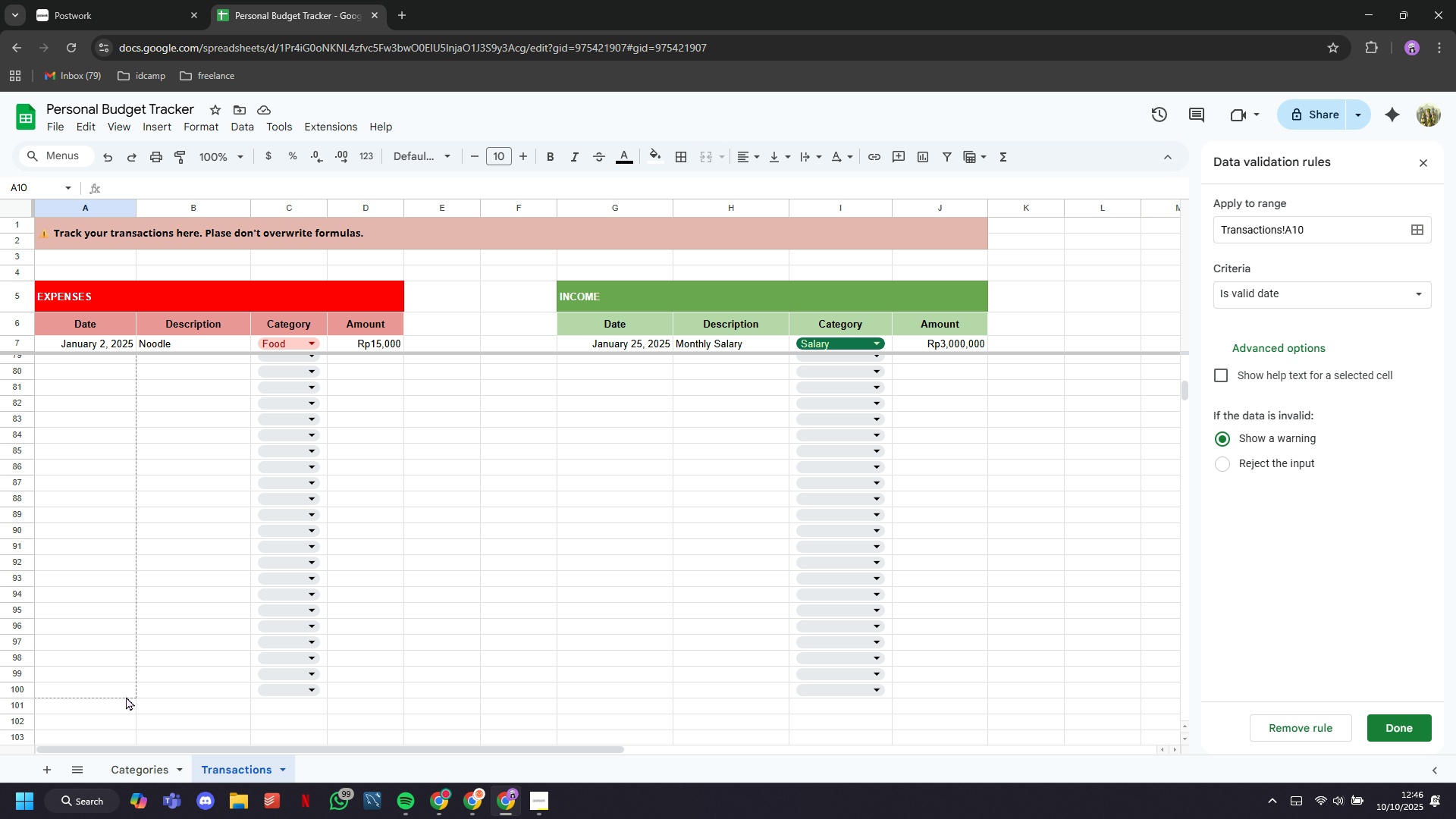 
scroll: coordinate [144, 657], scroll_direction: up, amount: 28.0
 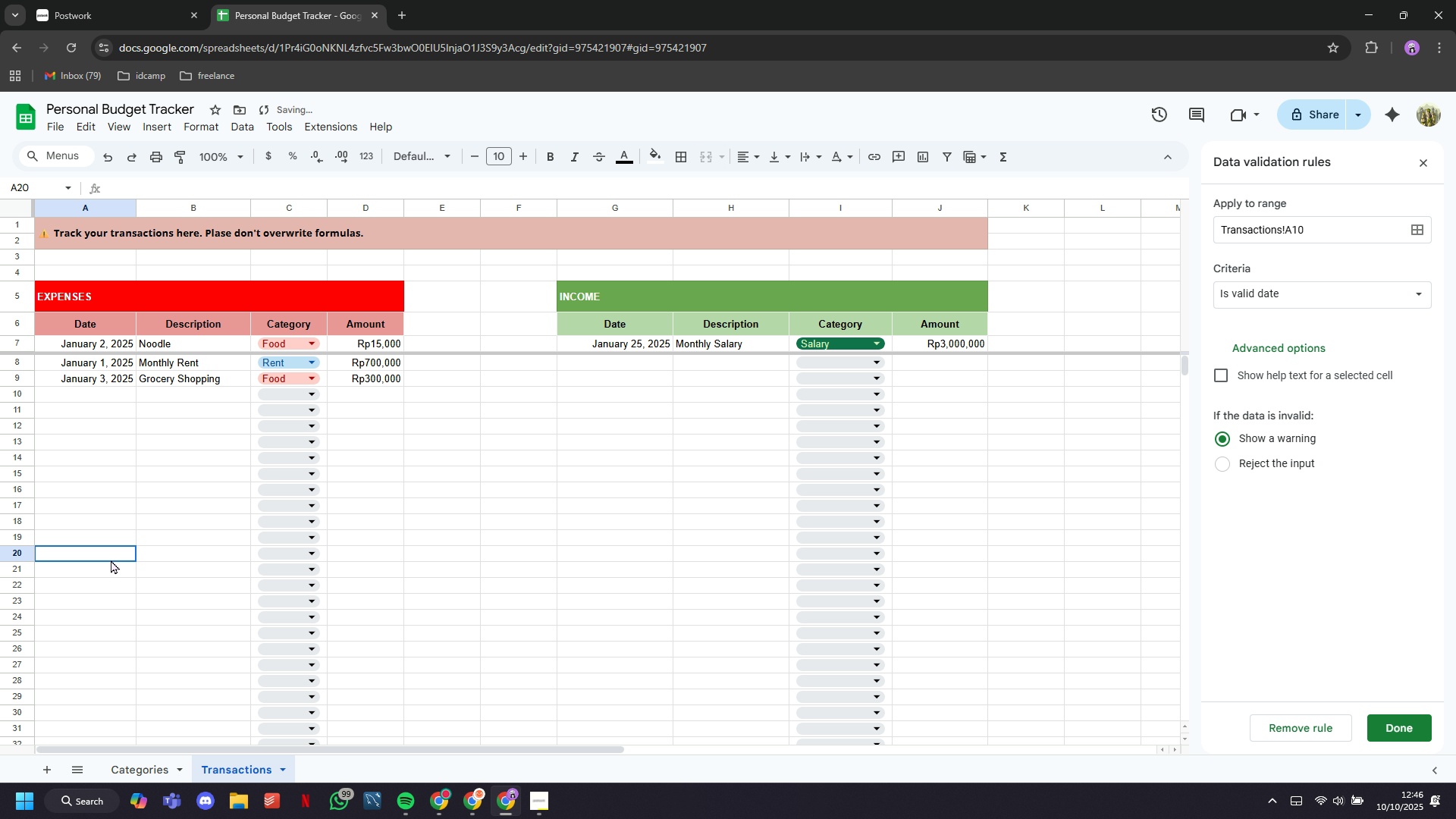 
double_click([111, 560])
 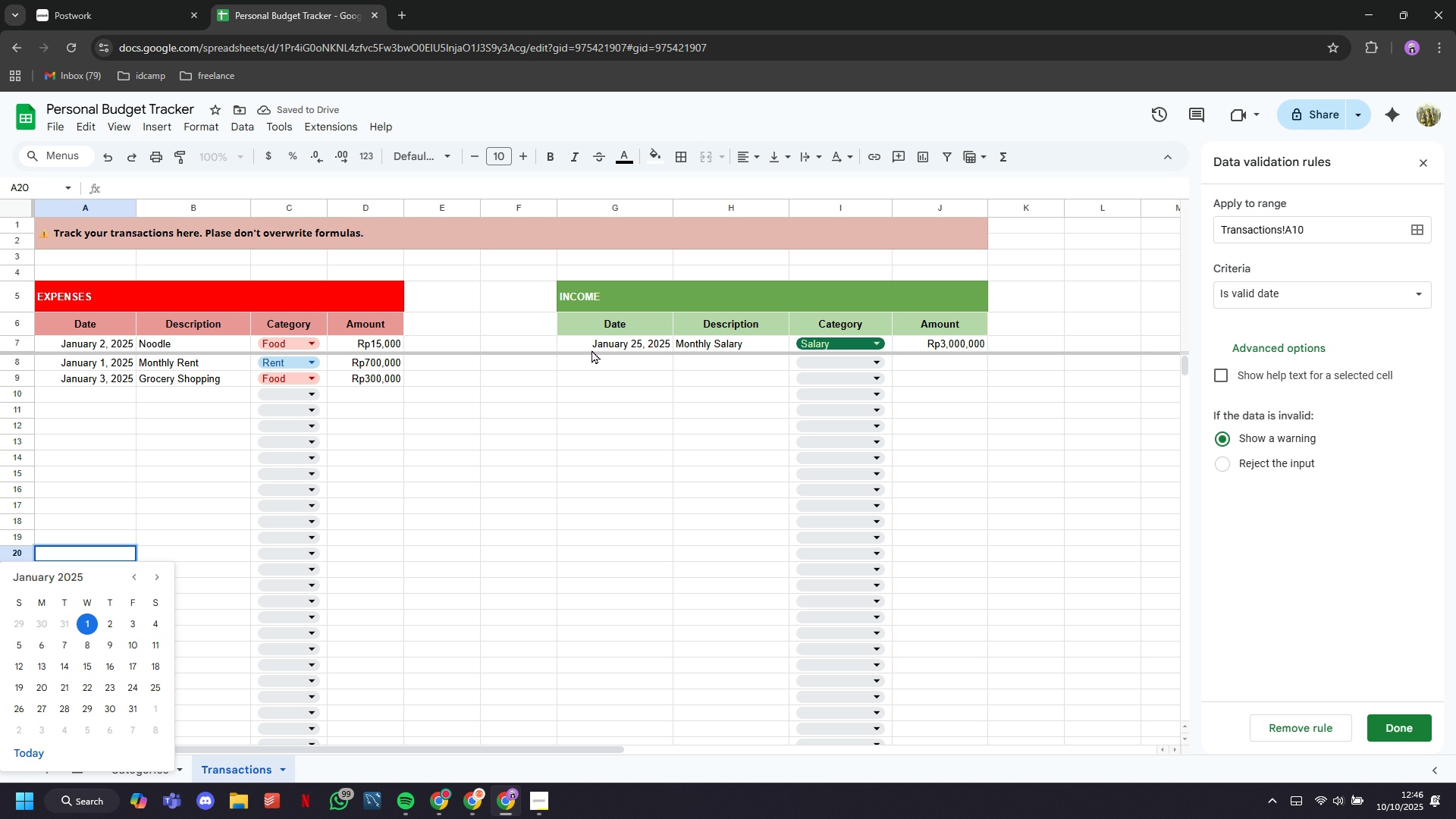 
left_click([112, 522])
 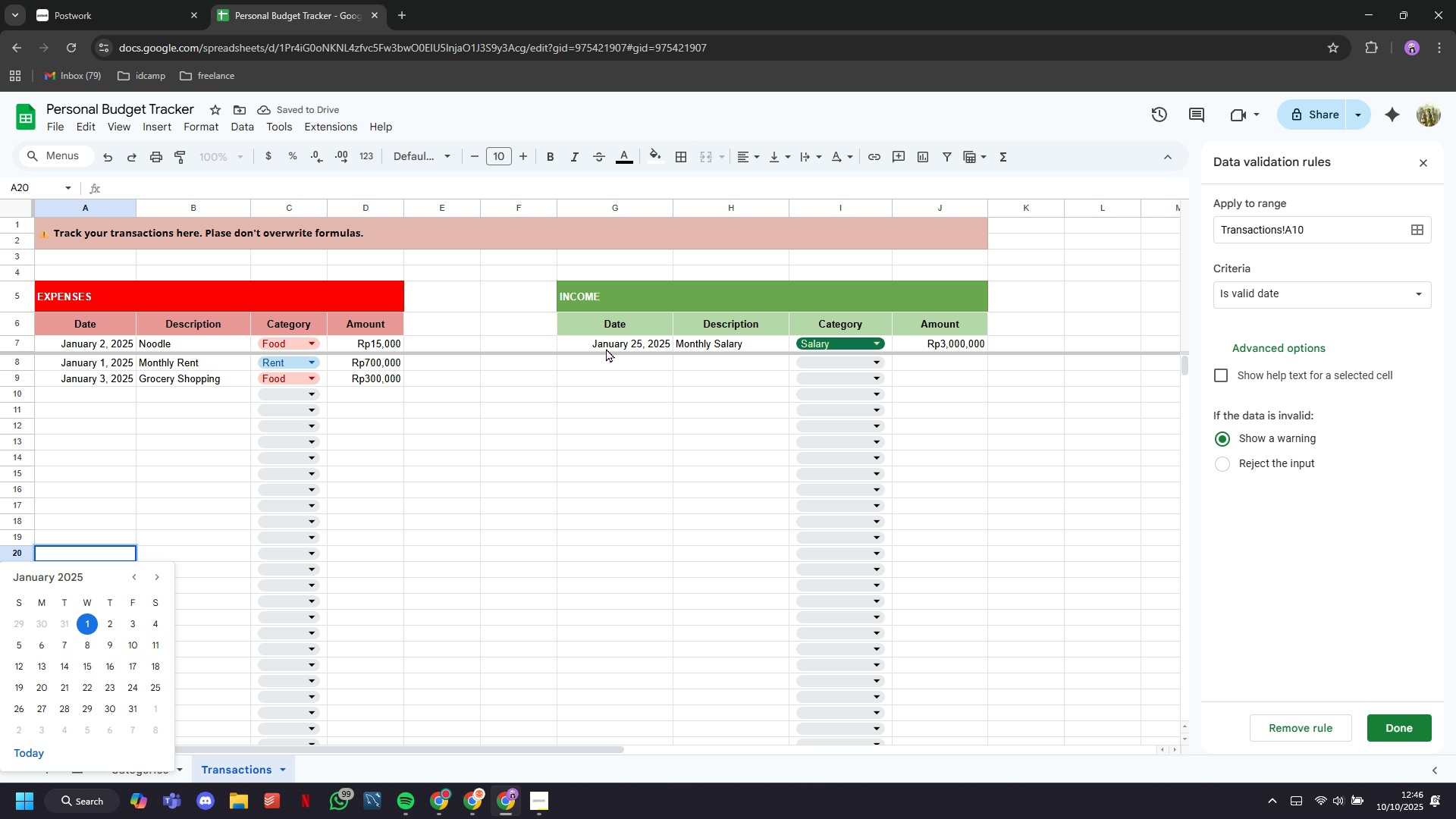 
left_click([604, 348])
 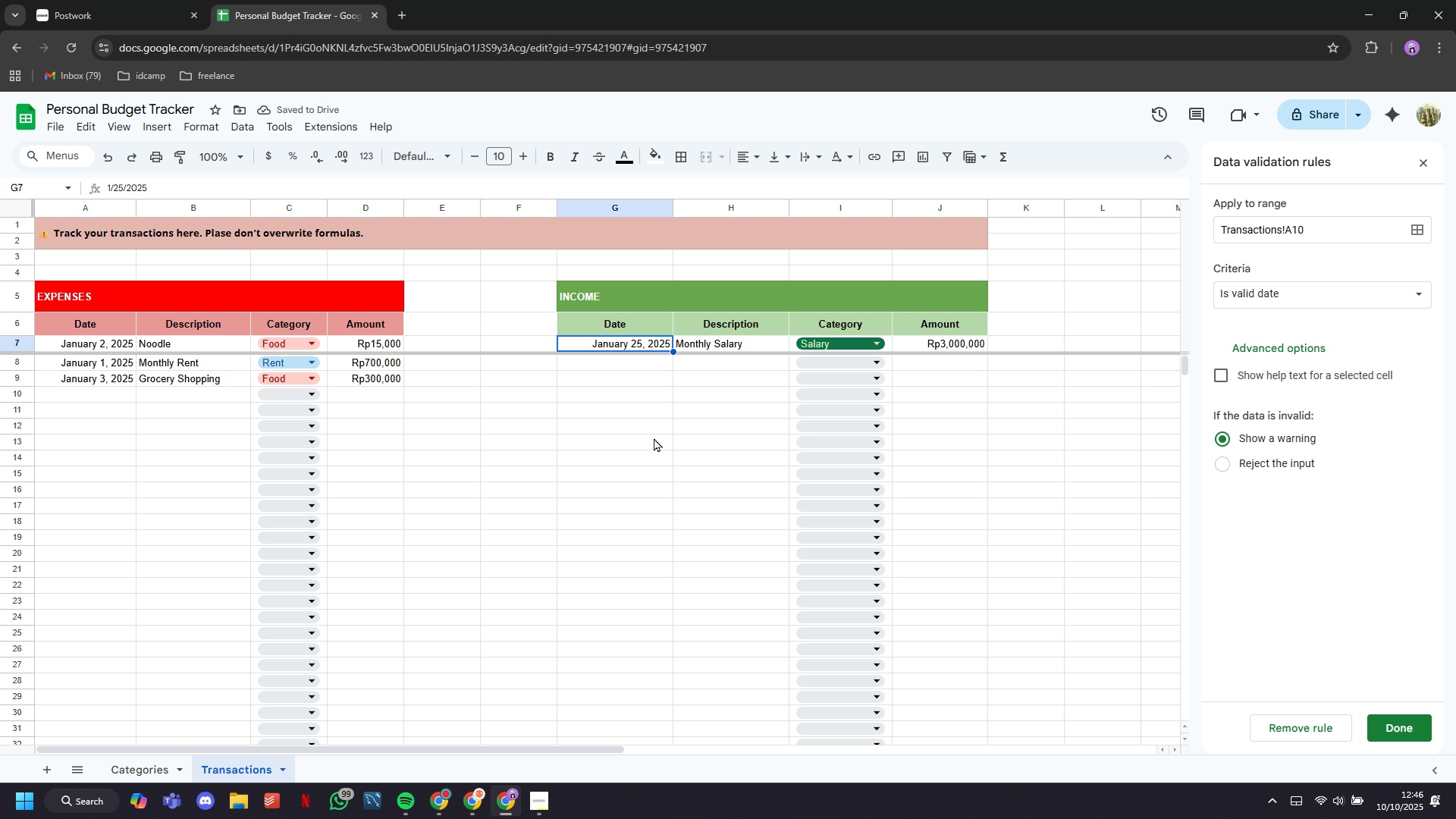 
scroll: coordinate [652, 438], scroll_direction: up, amount: 7.0
 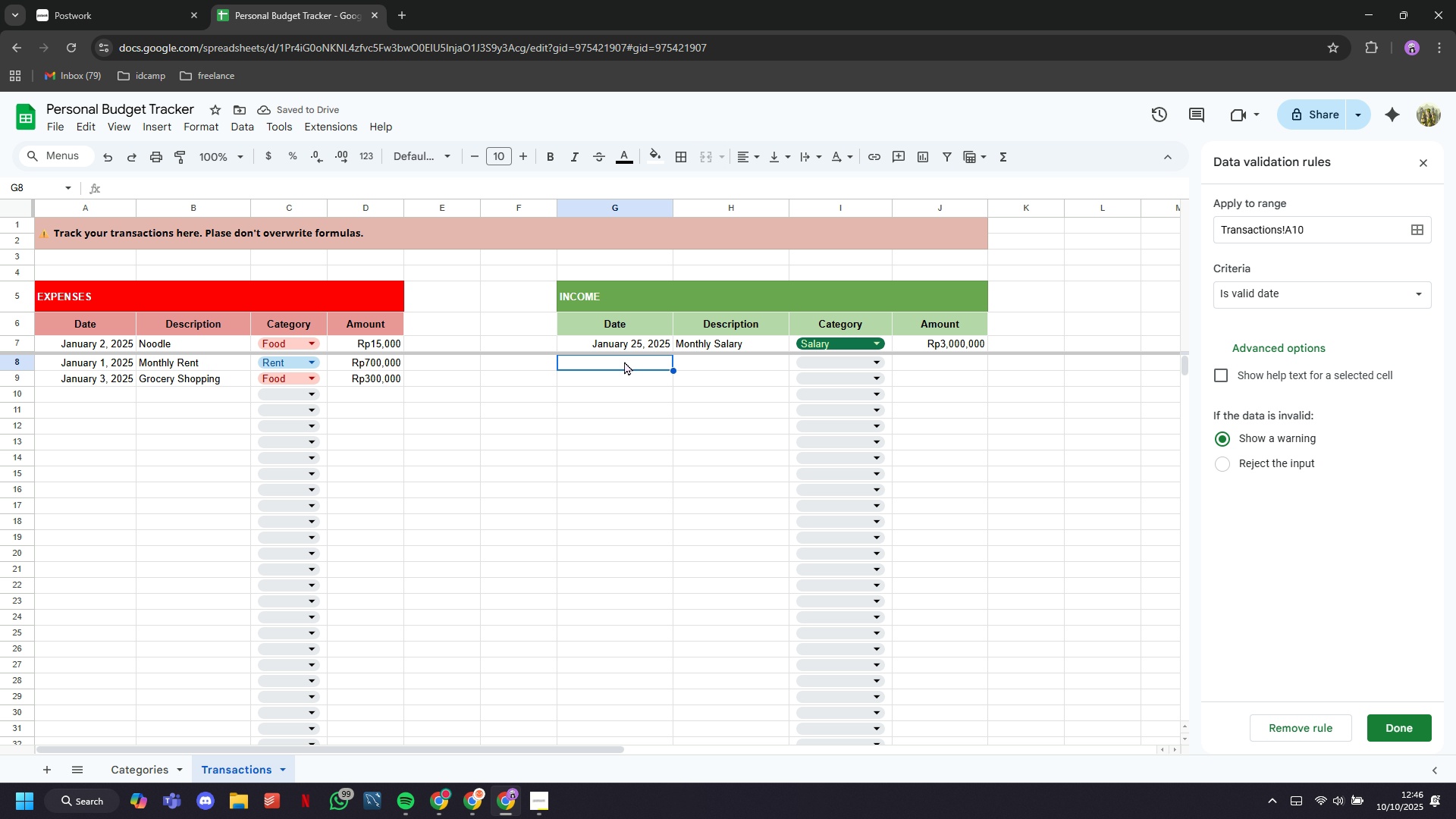 
left_click([624, 362])
 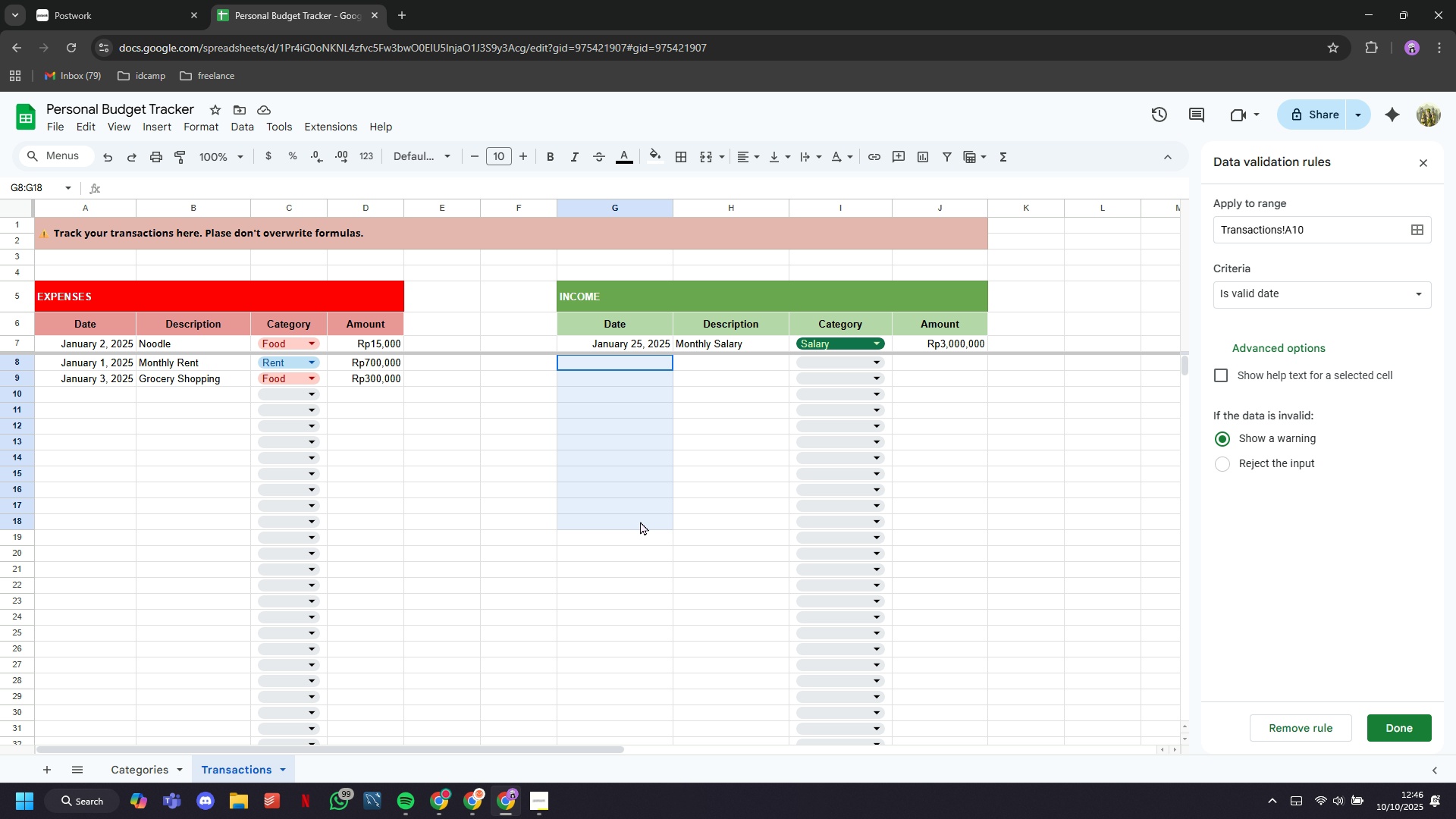 
scroll: coordinate [658, 622], scroll_direction: down, amount: 18.0
 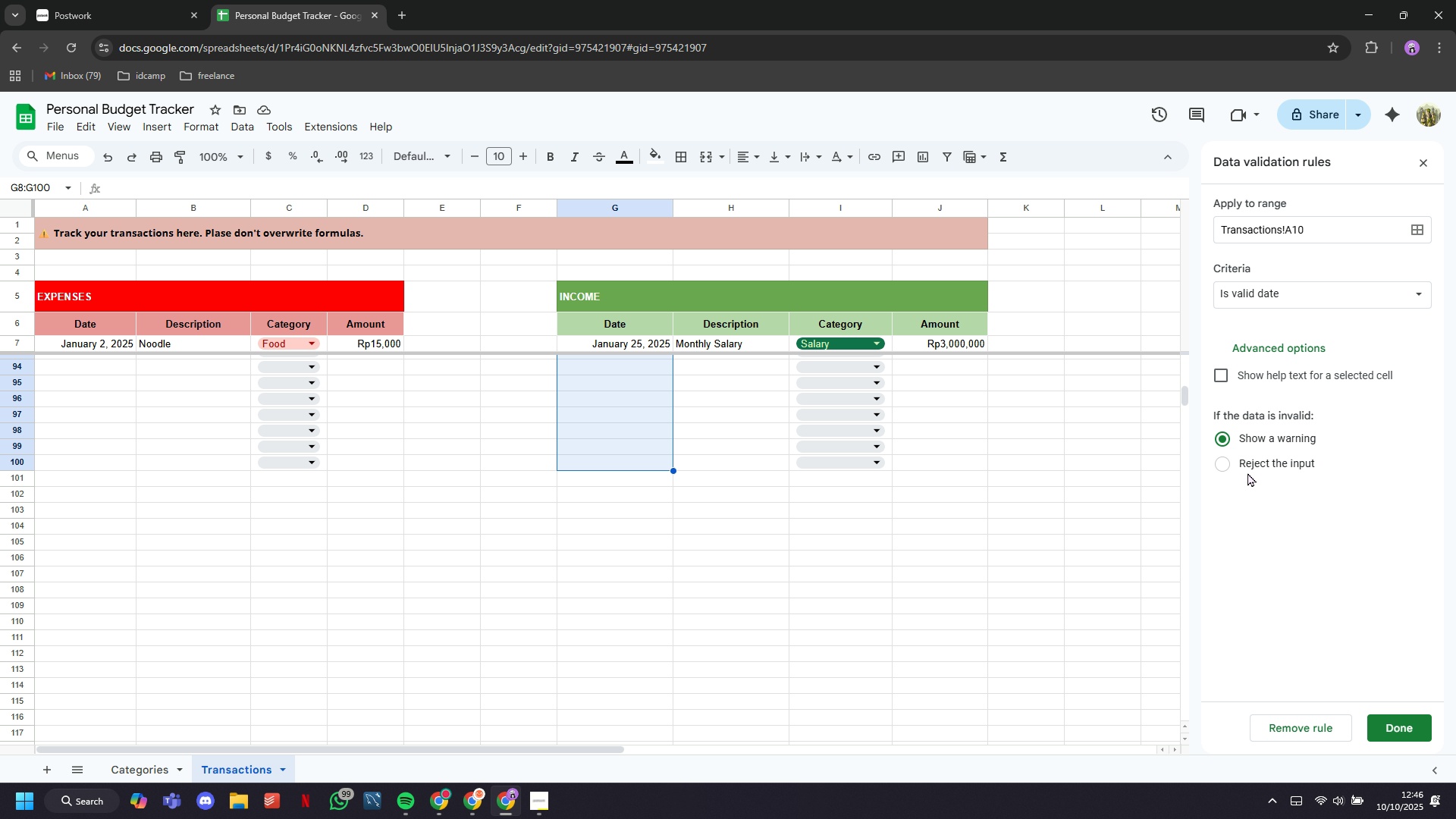 
wait(5.36)
 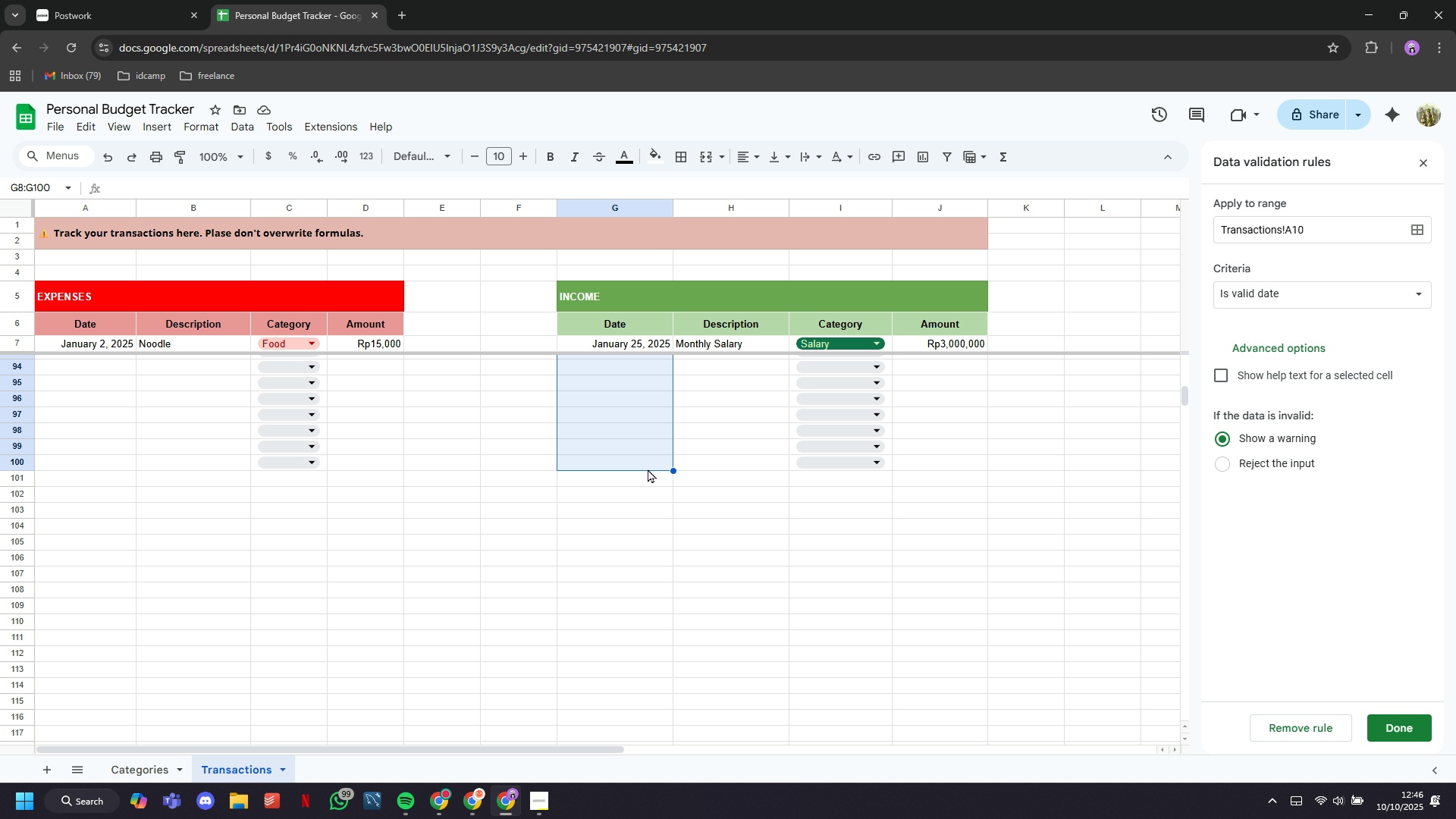 
left_click([1216, 381])
 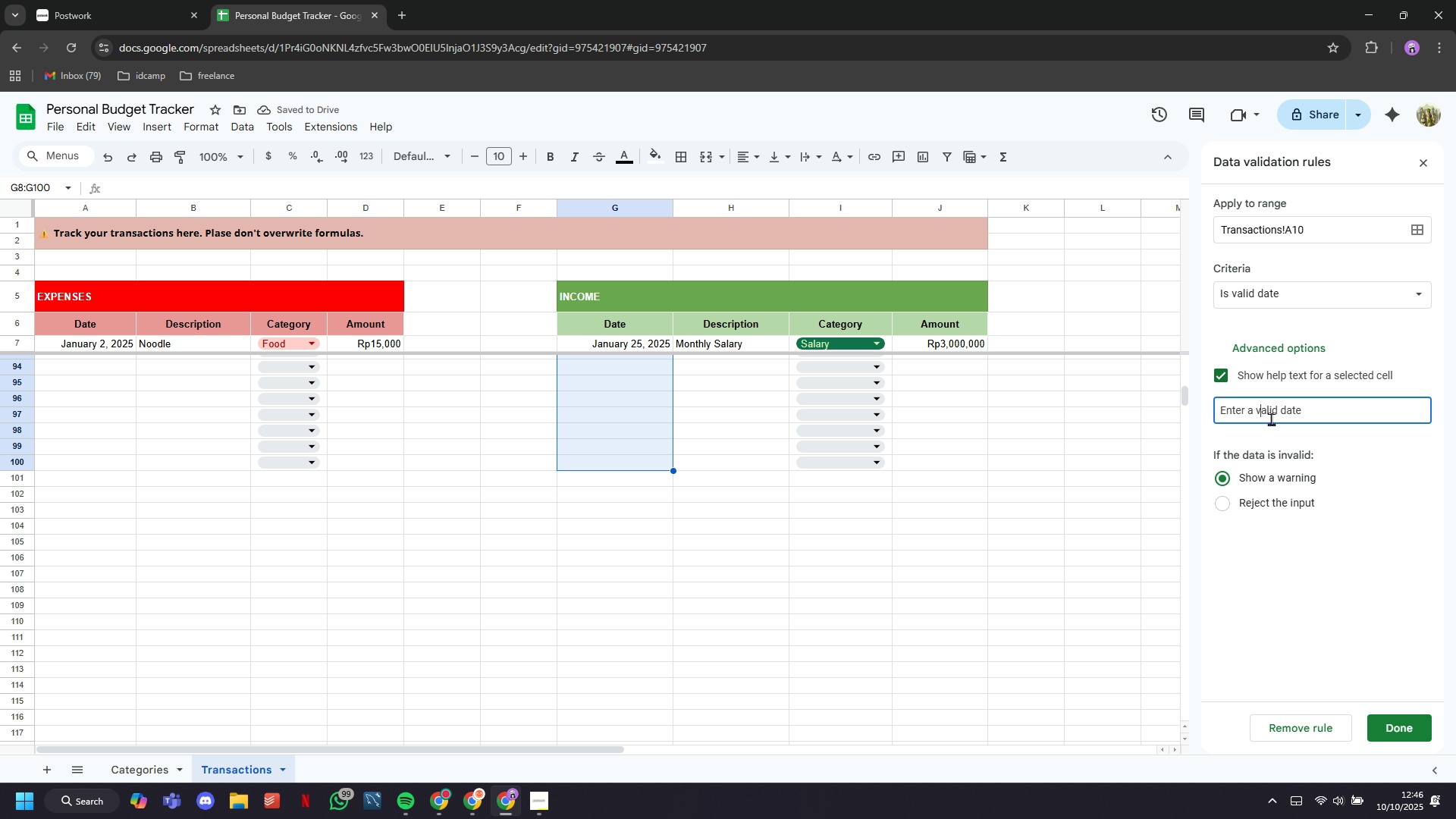 
key(Enter)
 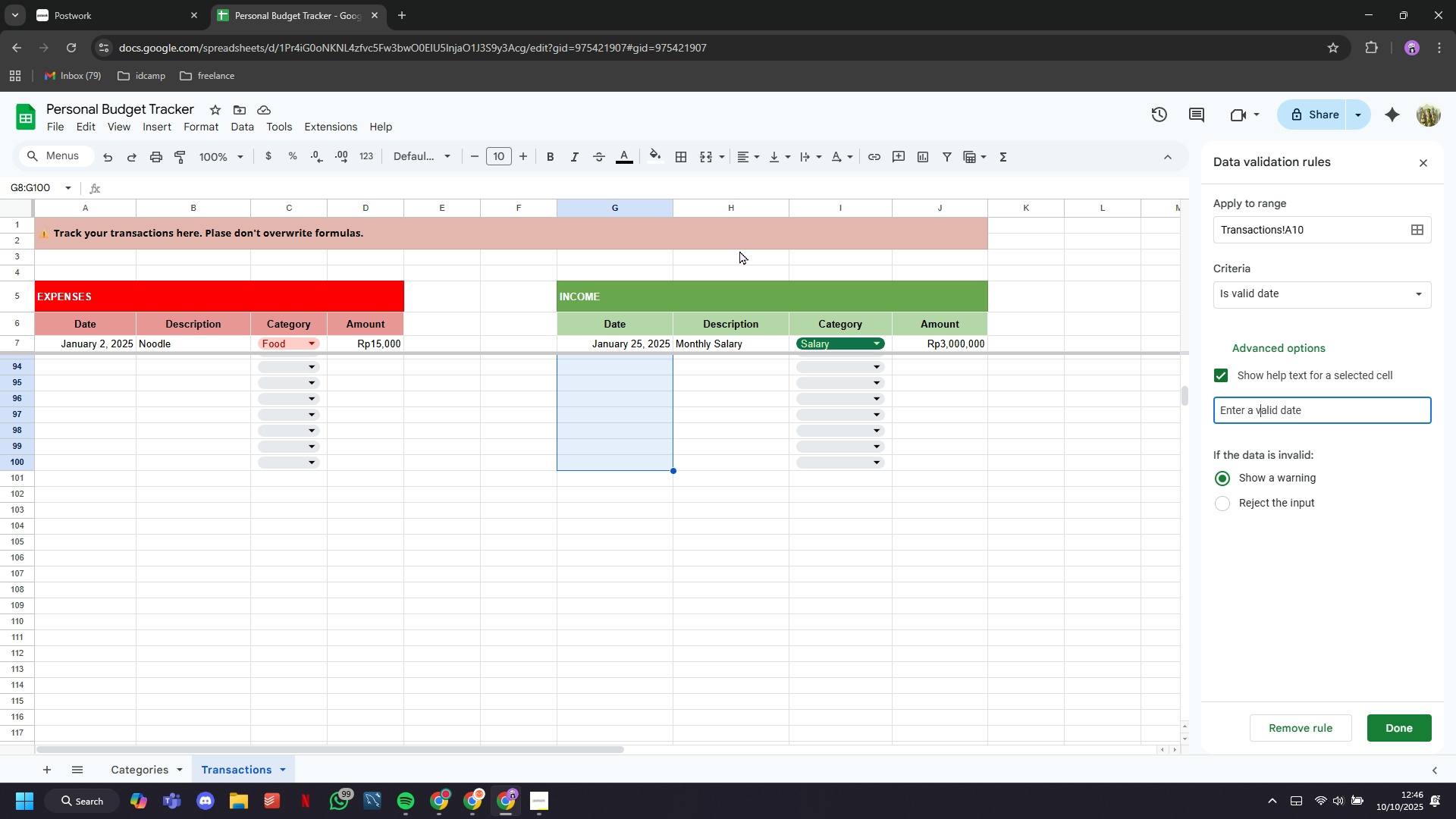 
scroll: coordinate [655, 584], scroll_direction: up, amount: 44.0
 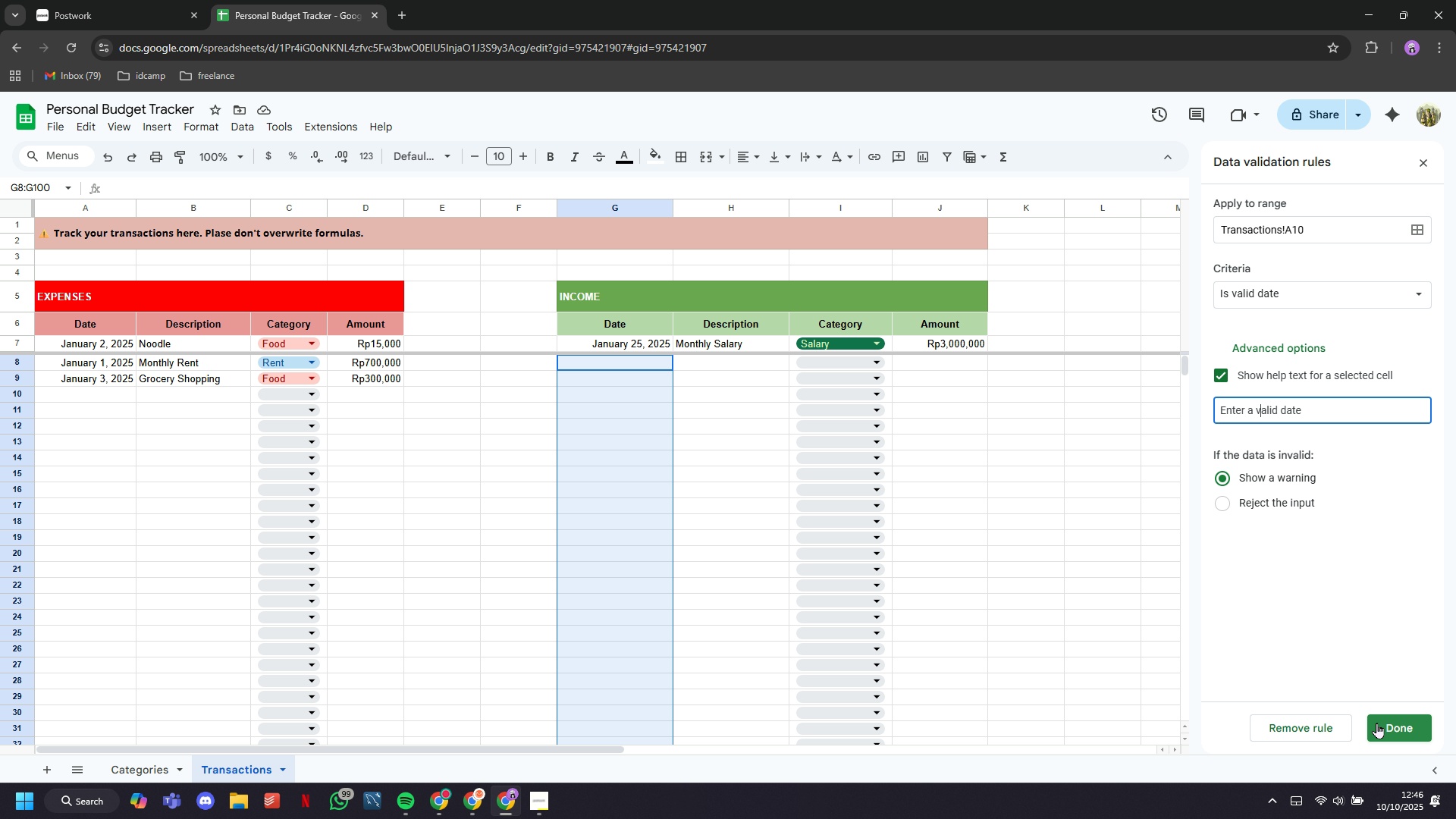 
left_click([1380, 723])
 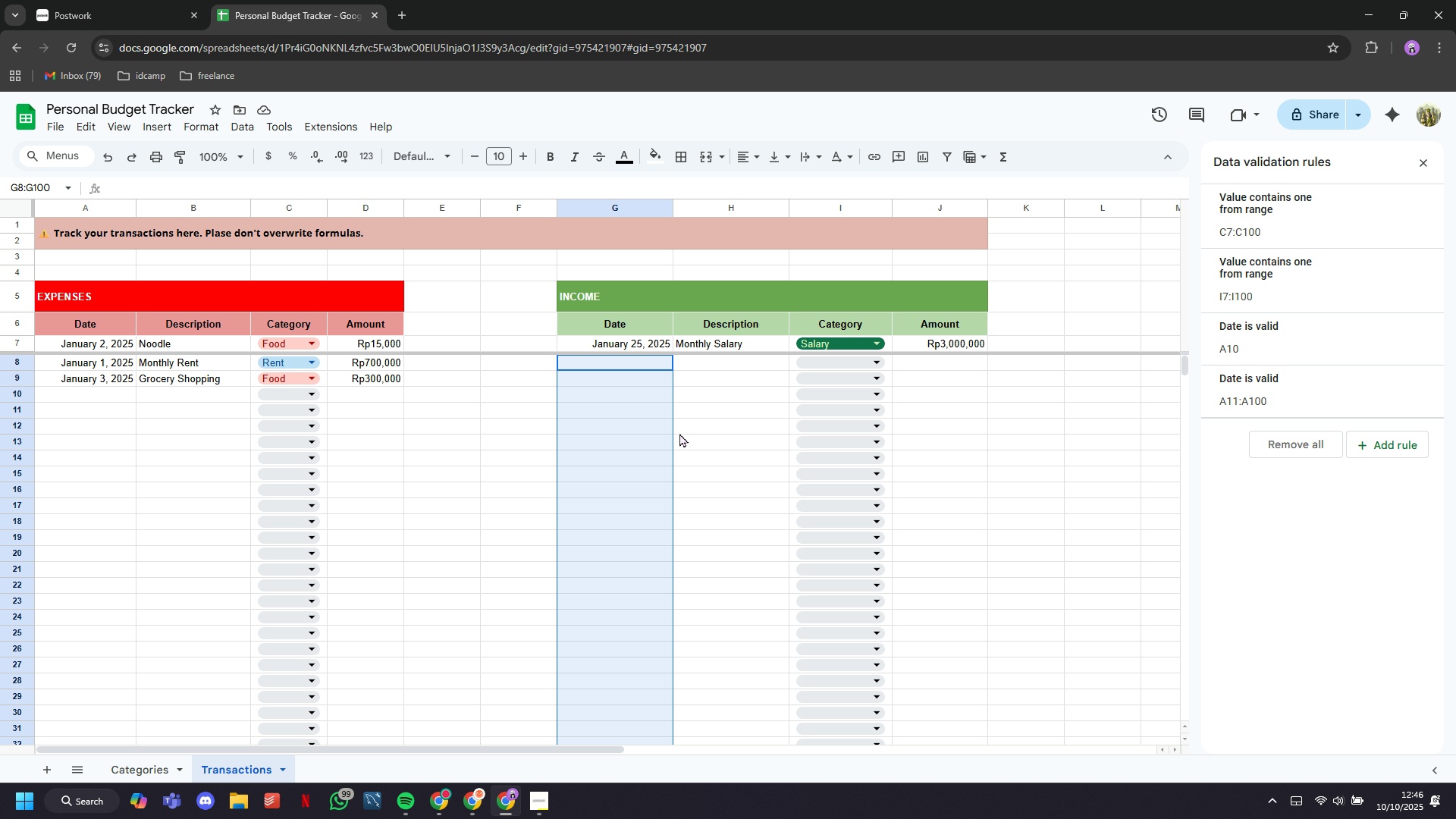 
left_click([654, 412])
 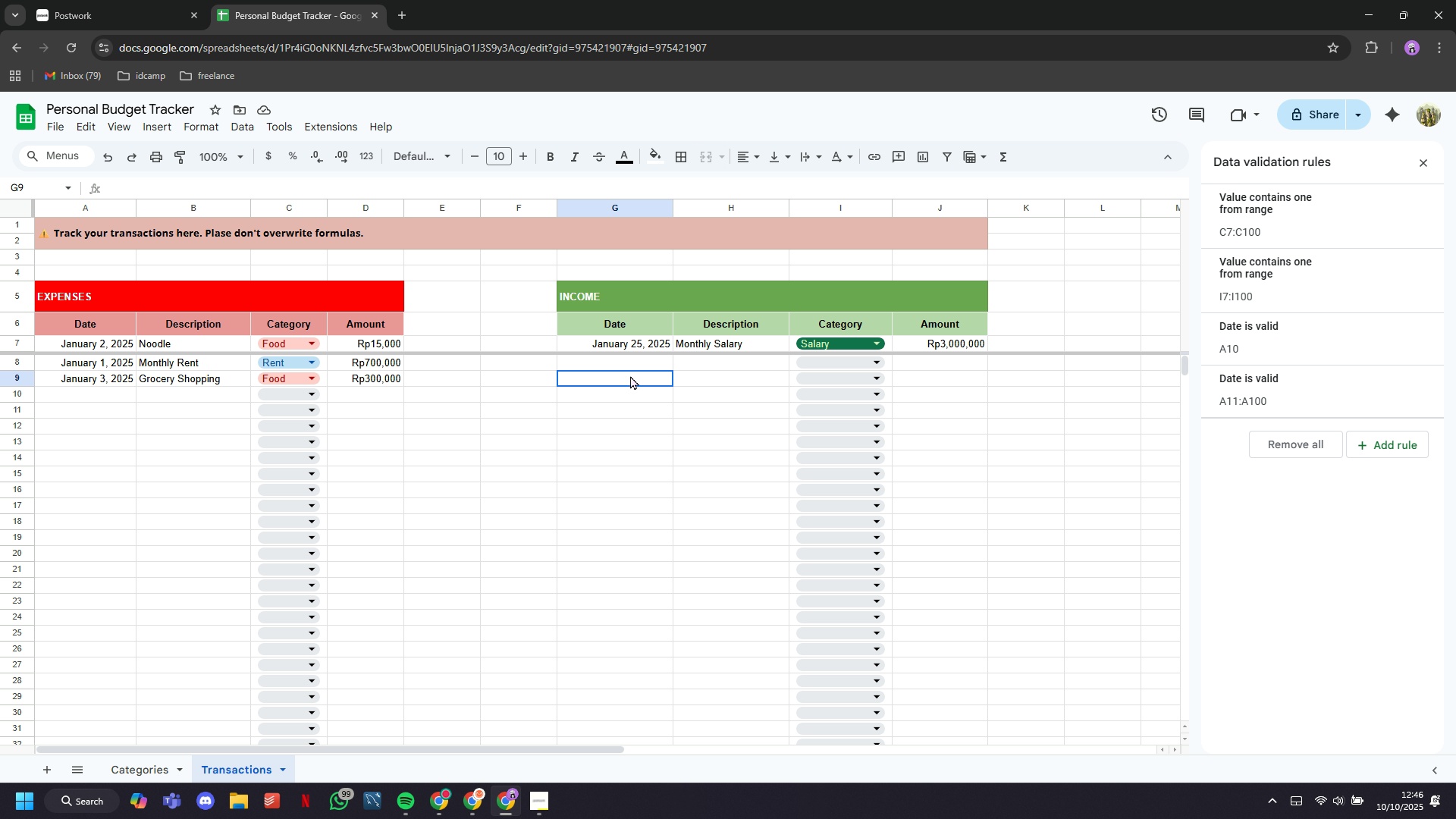 
double_click([630, 375])
 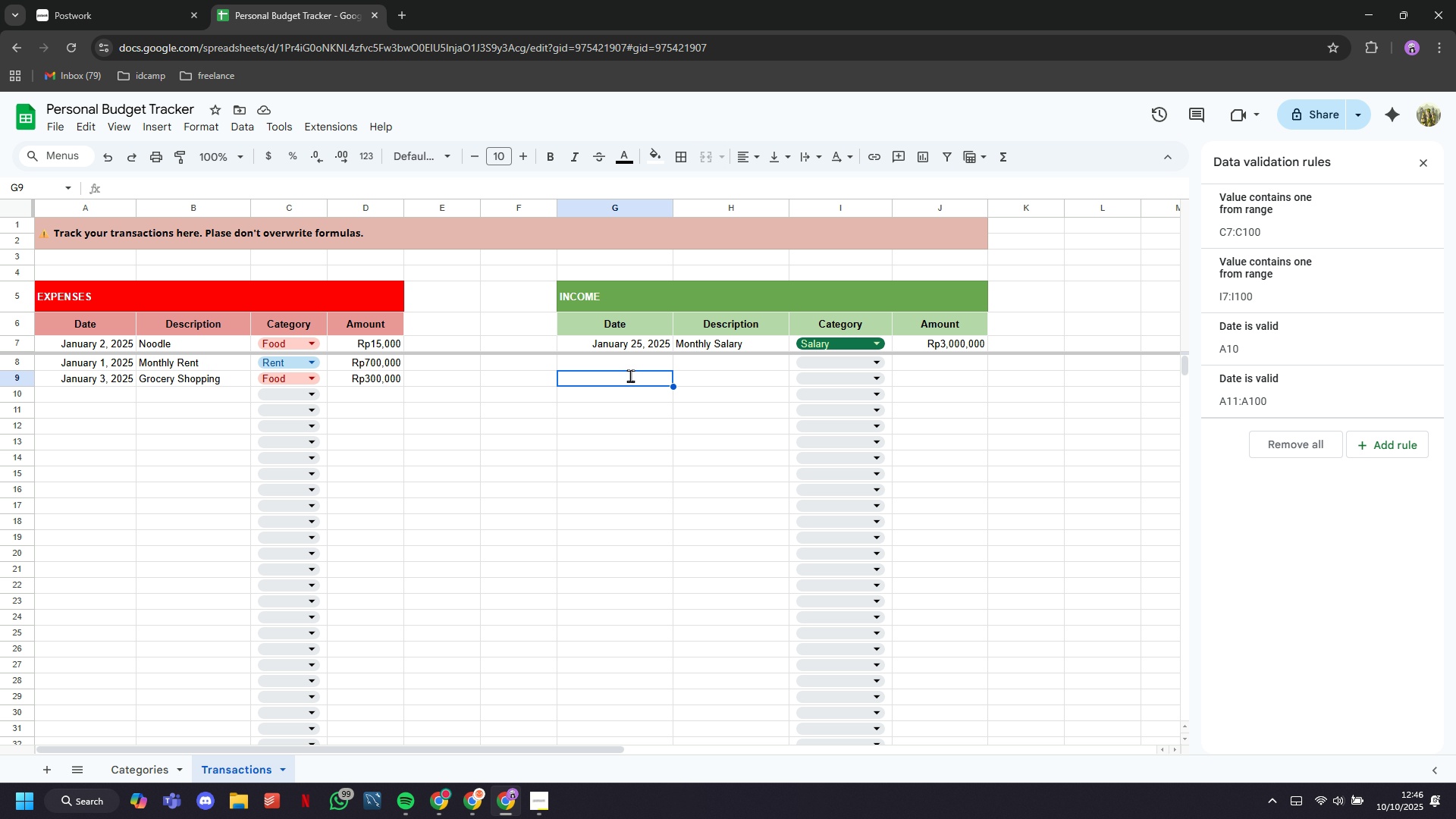 
triple_click([630, 375])
 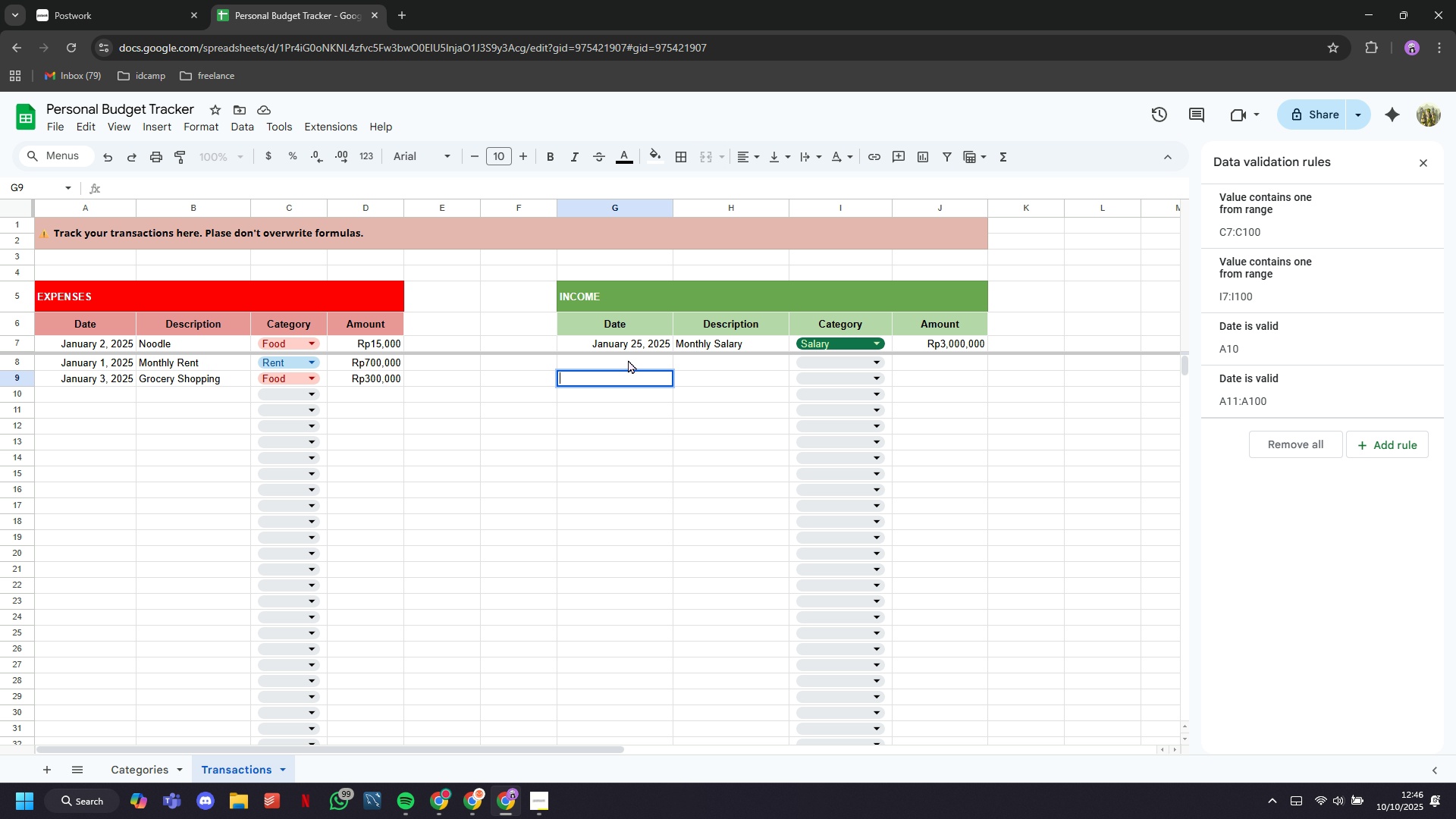 
double_click([628, 359])
 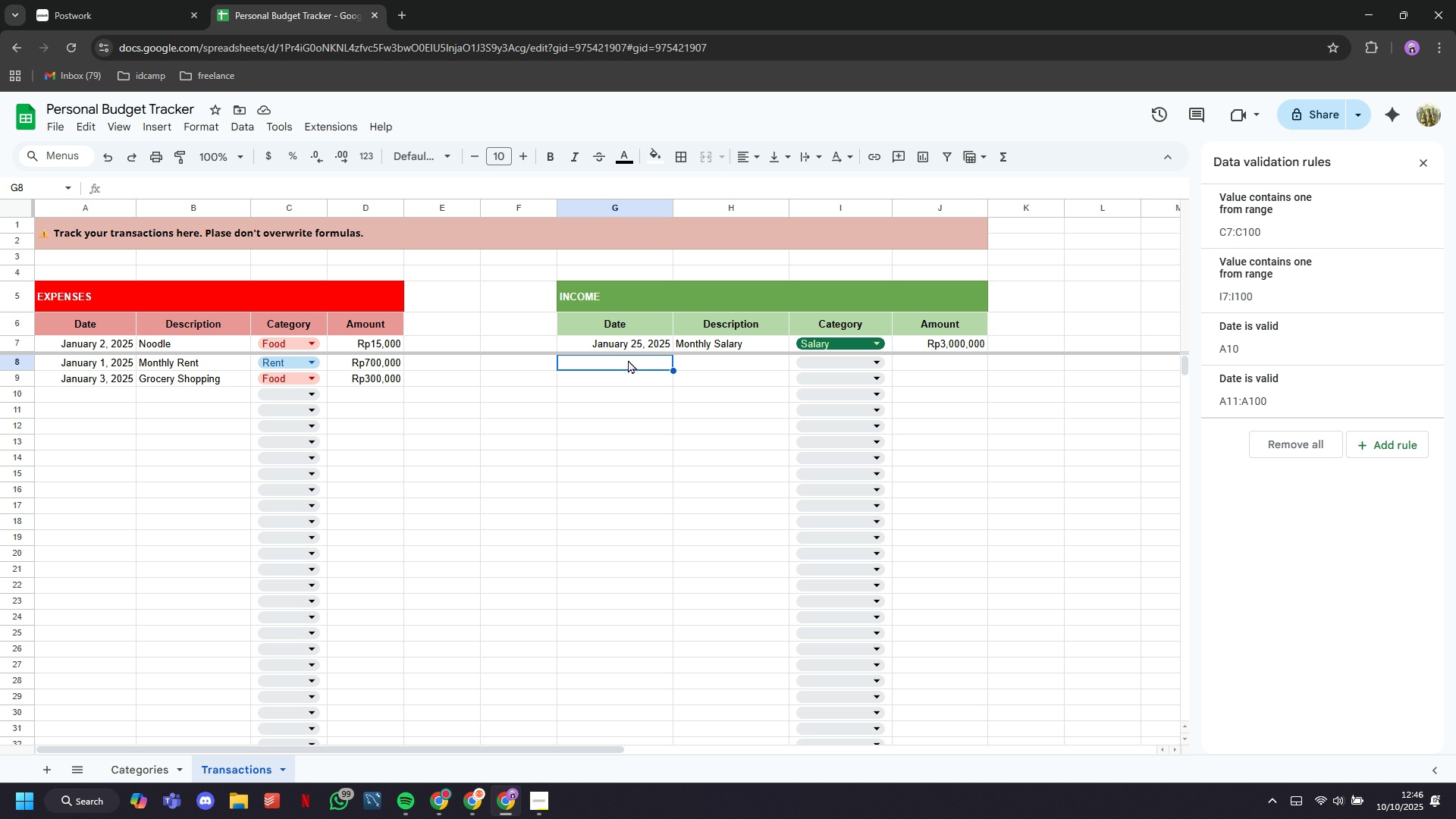 
triple_click([628, 359])
 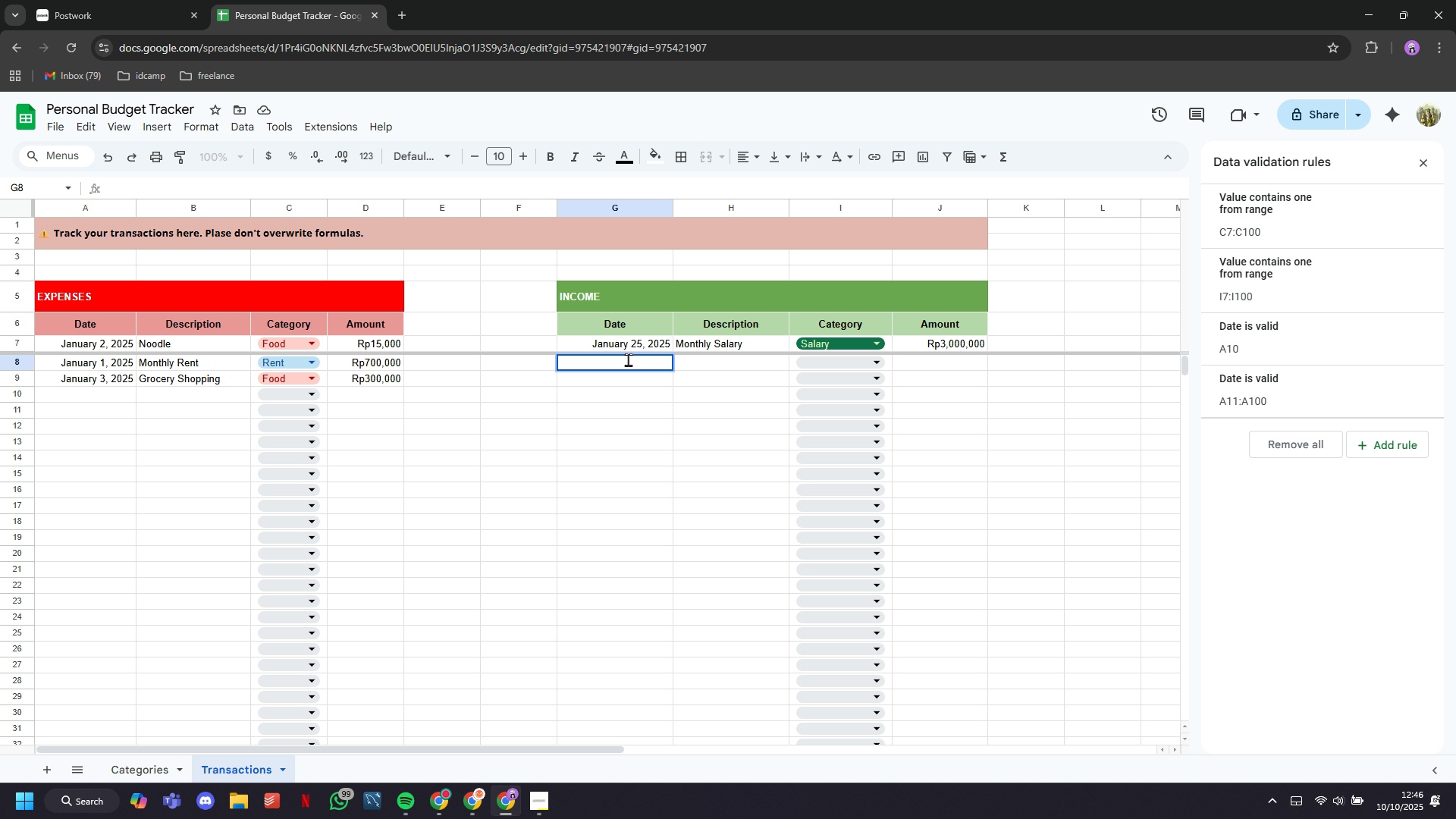 
triple_click([628, 359])
 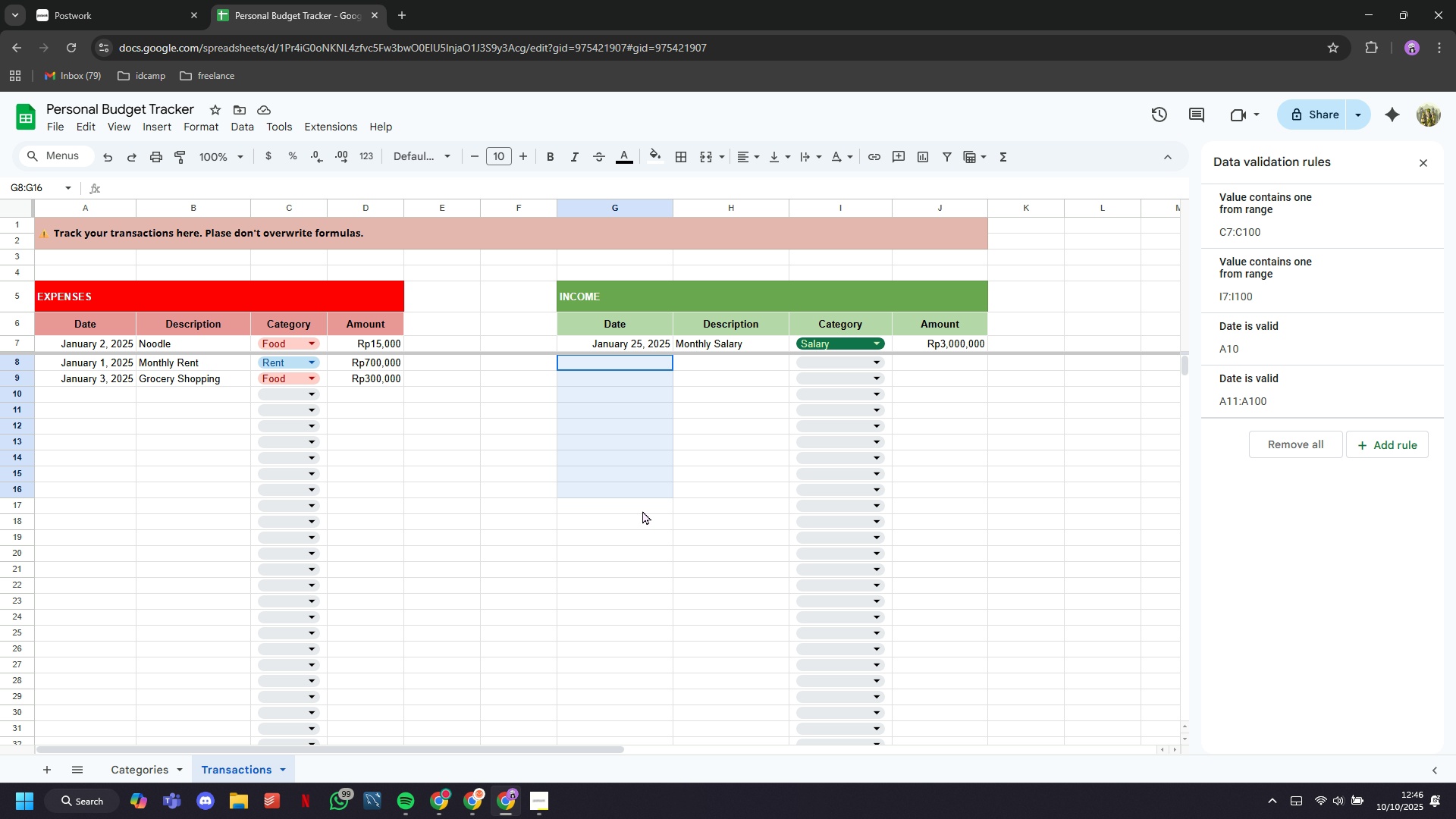 
scroll: coordinate [630, 518], scroll_direction: down, amount: 18.0
 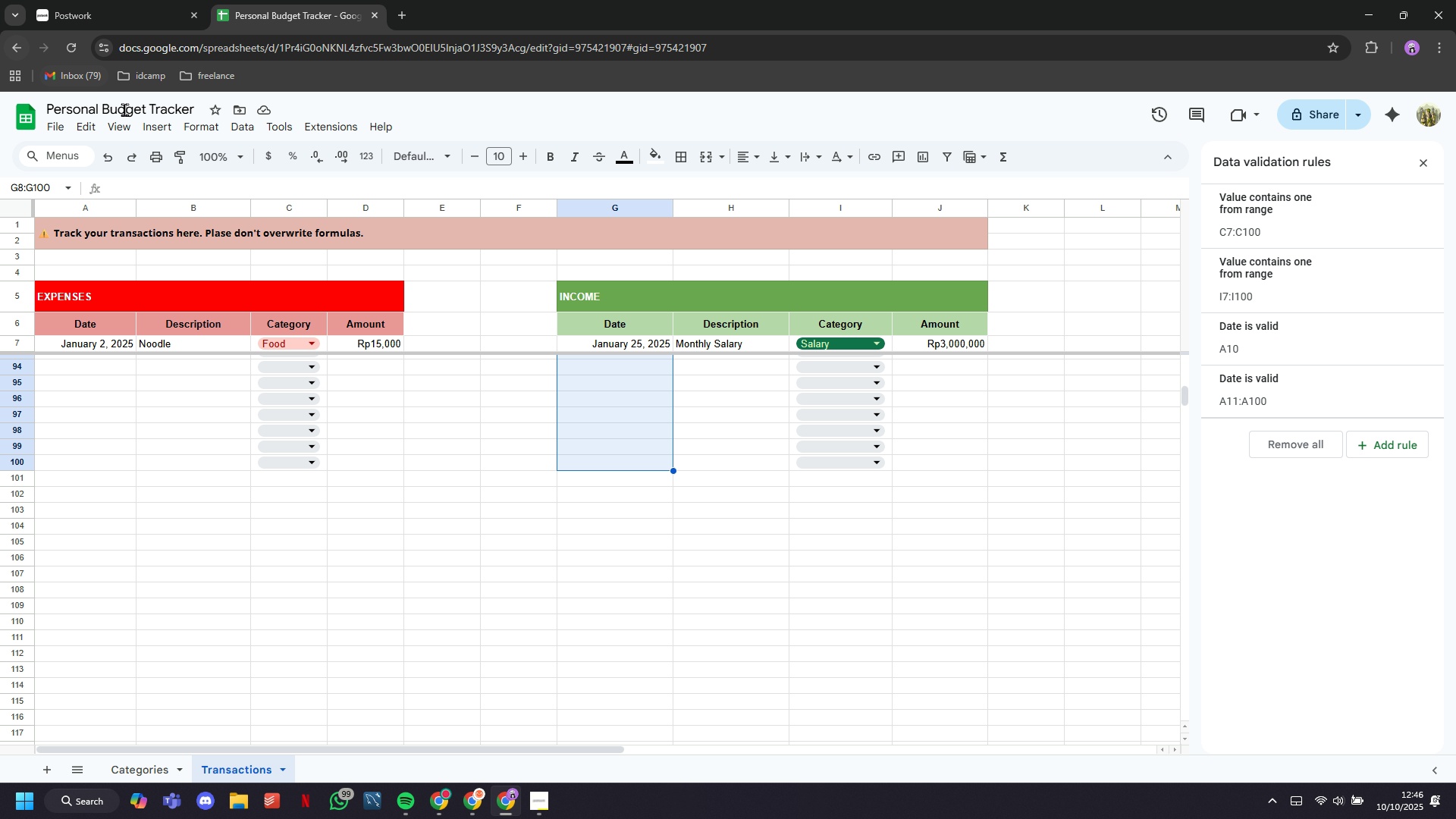 
left_click([184, 122])
 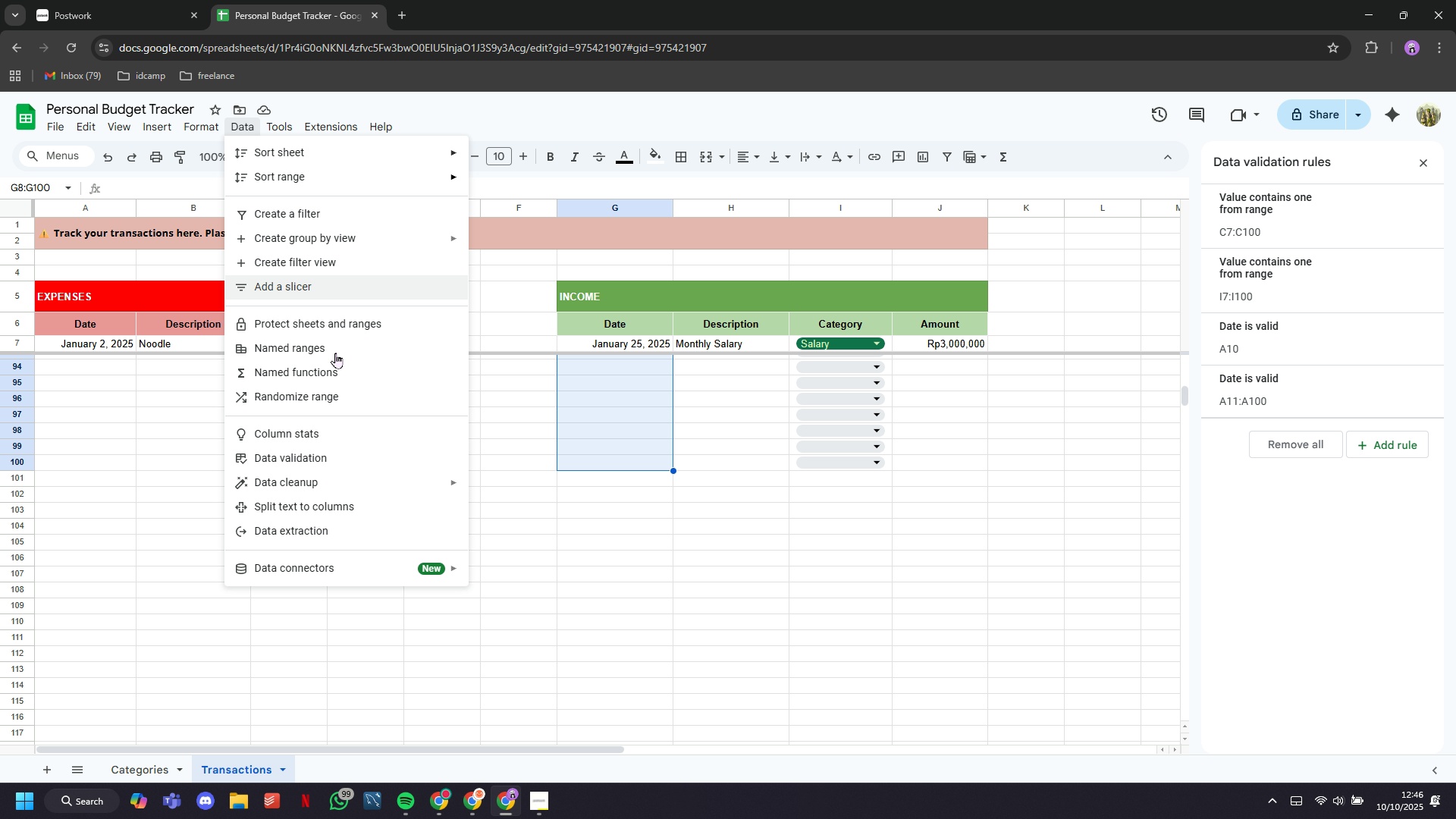 
left_click([315, 459])
 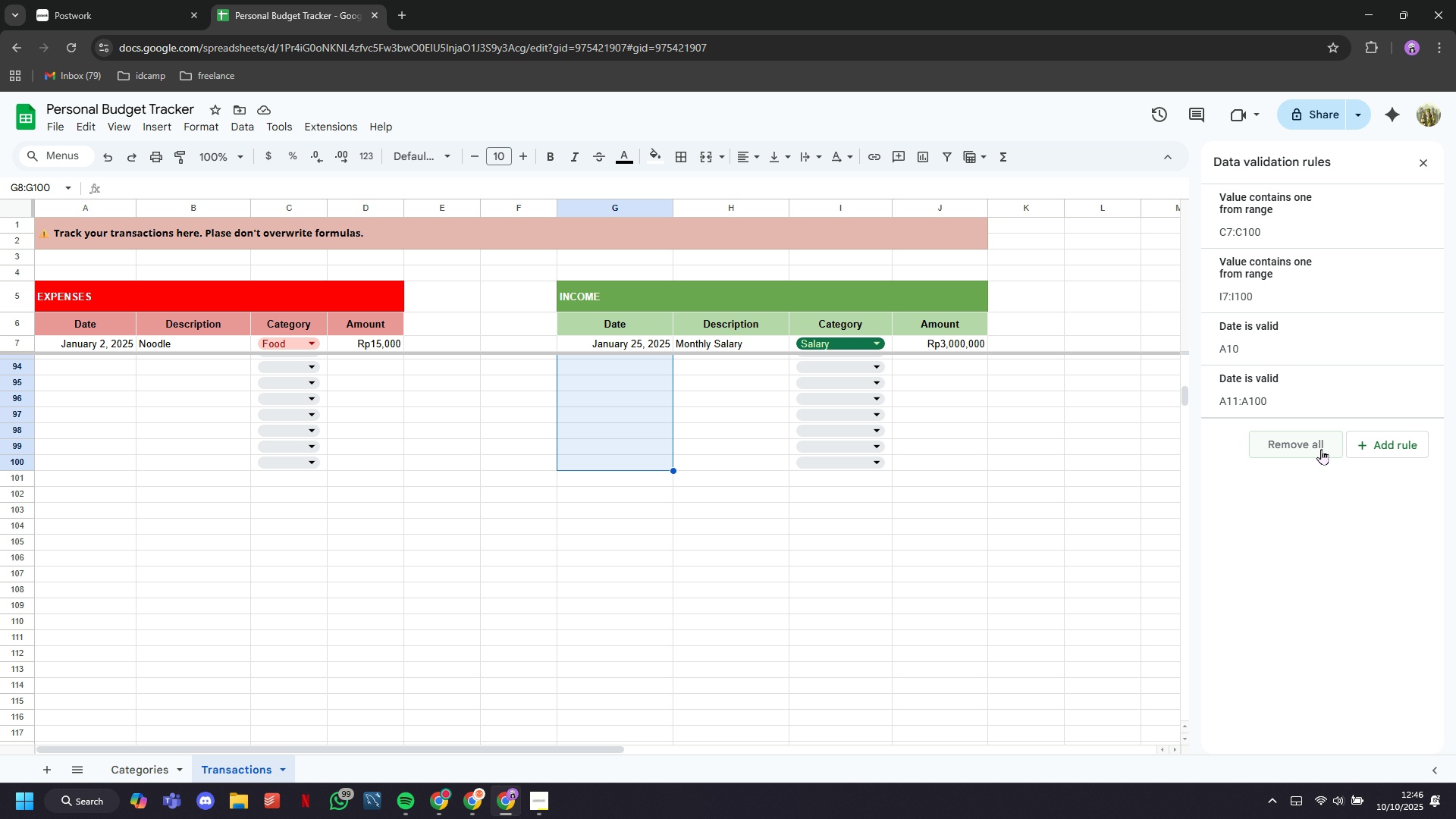 
mouse_move([1324, 387])
 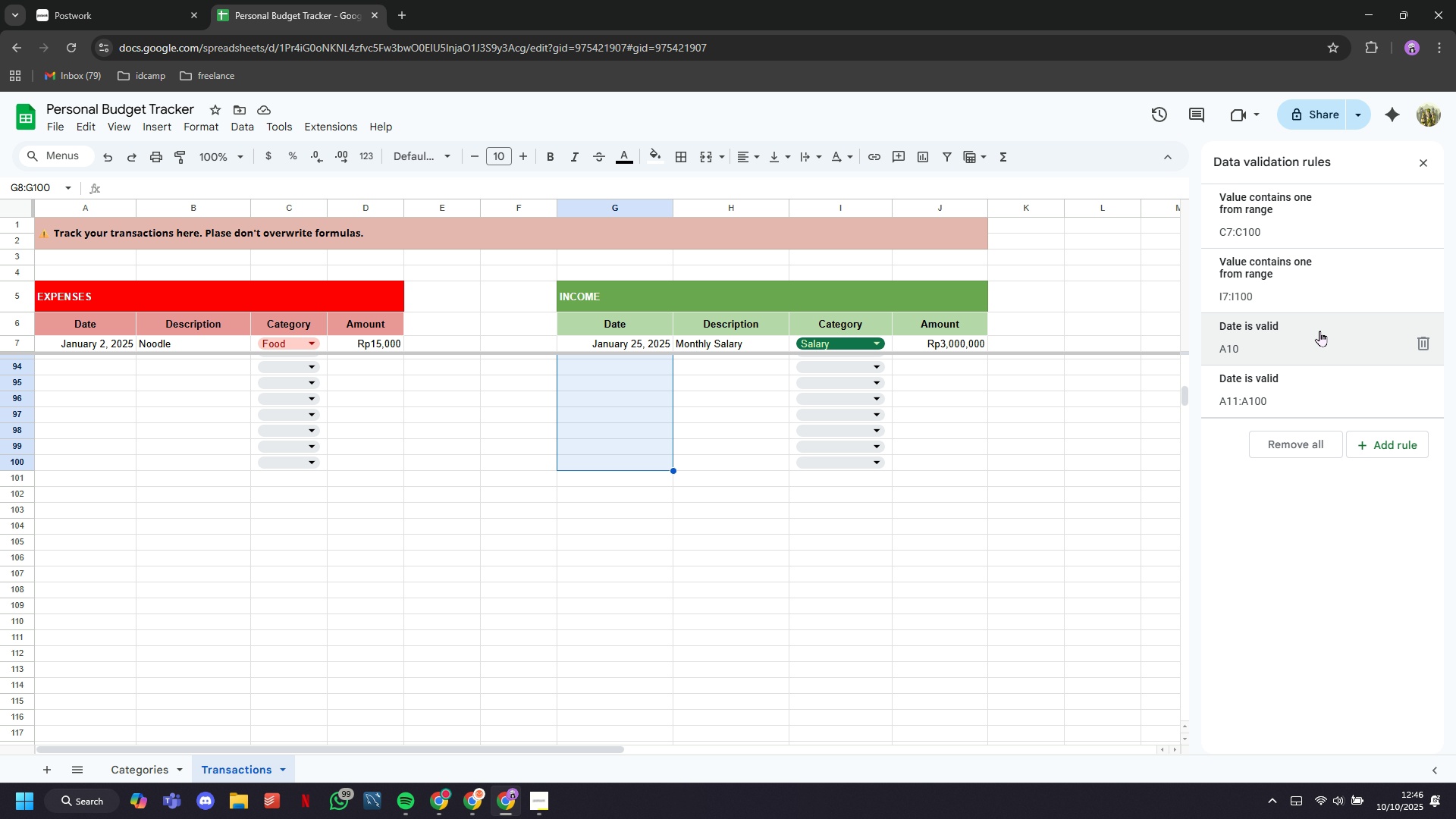 
left_click([1320, 331])
 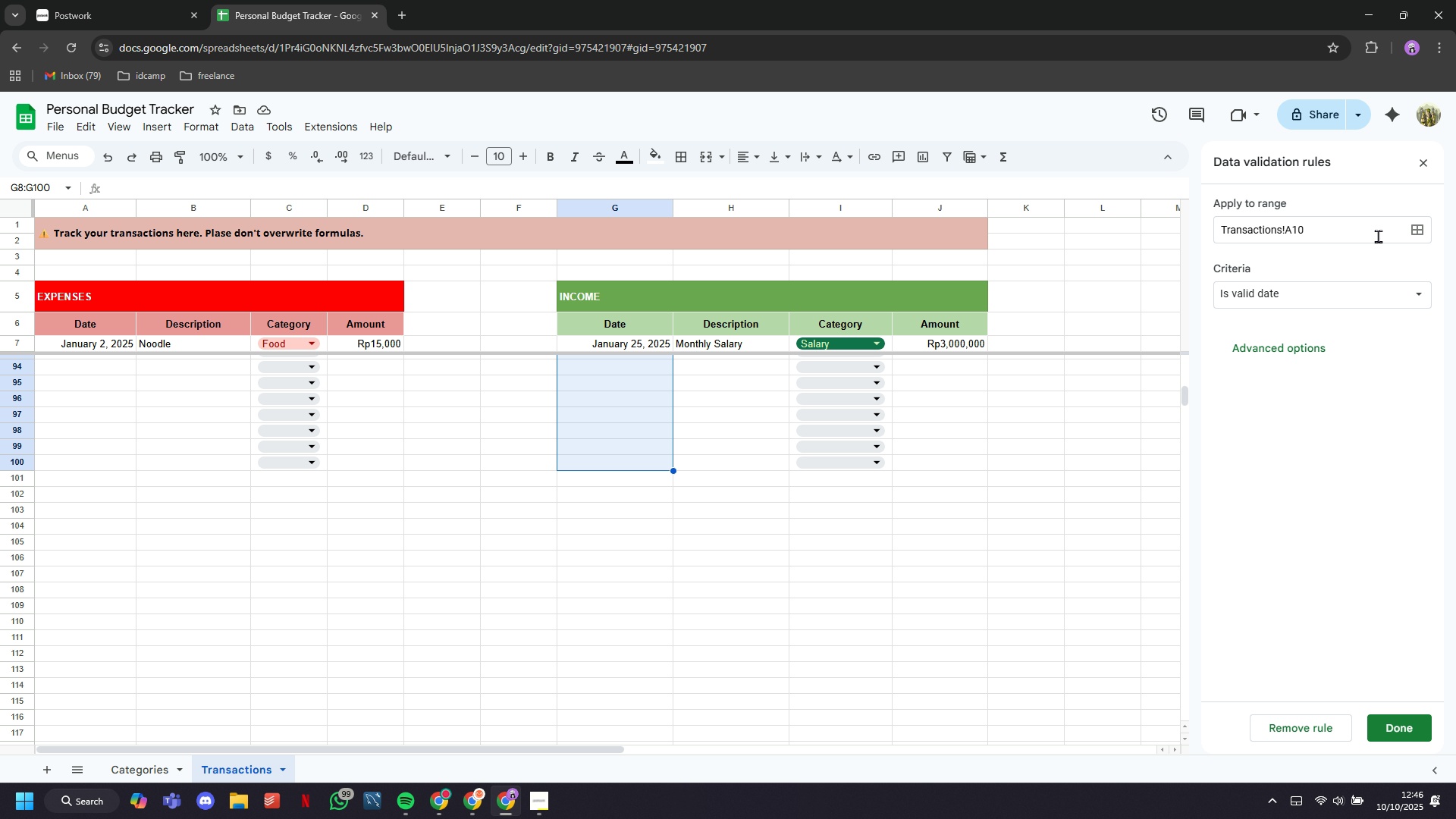 
left_click([1418, 229])
 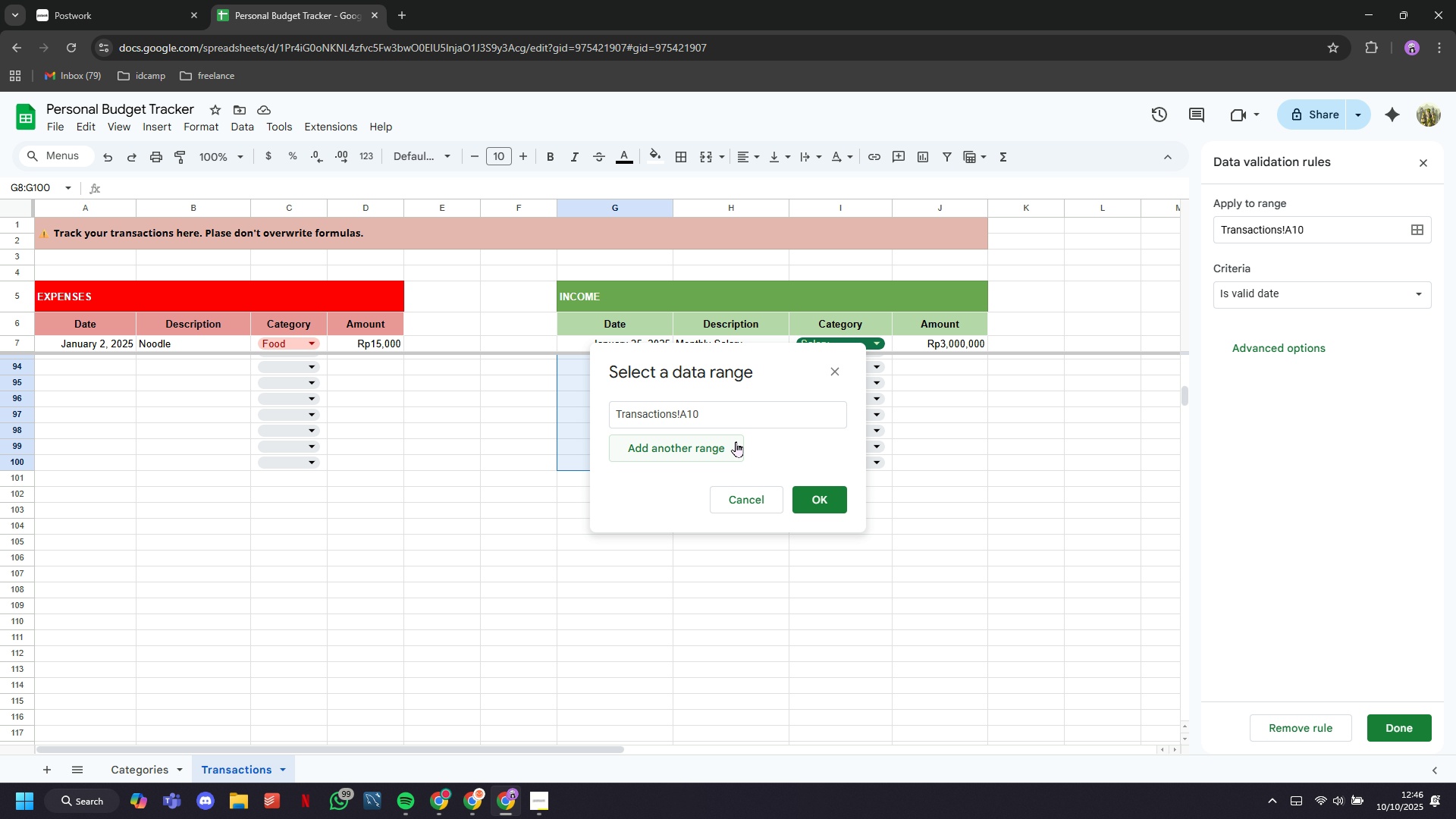 
left_click([733, 415])
 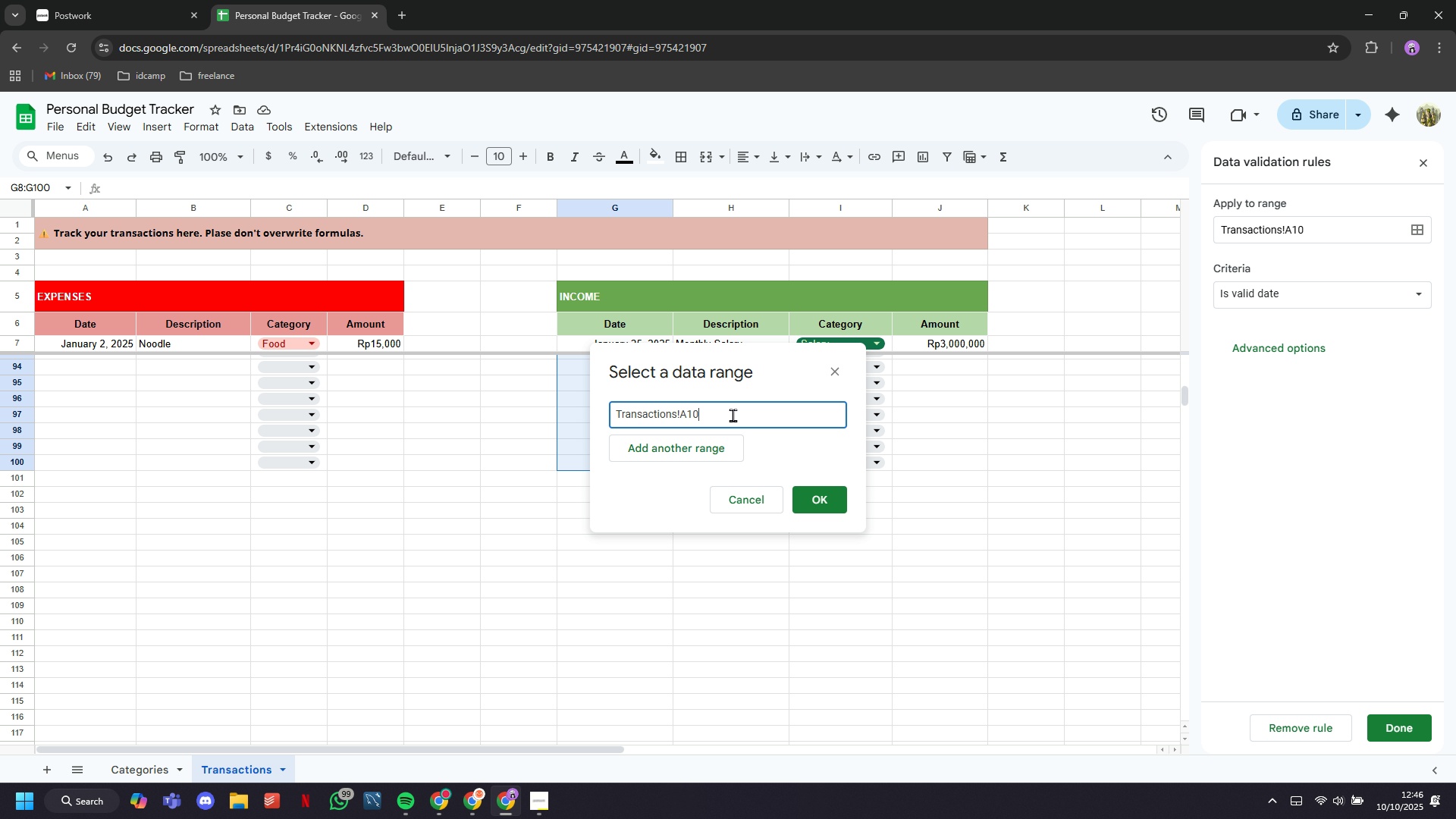 
key(Backspace)
key(Backspace)
key(Backspace)
type(G6)
key(Backspace)
type(7:G100)
 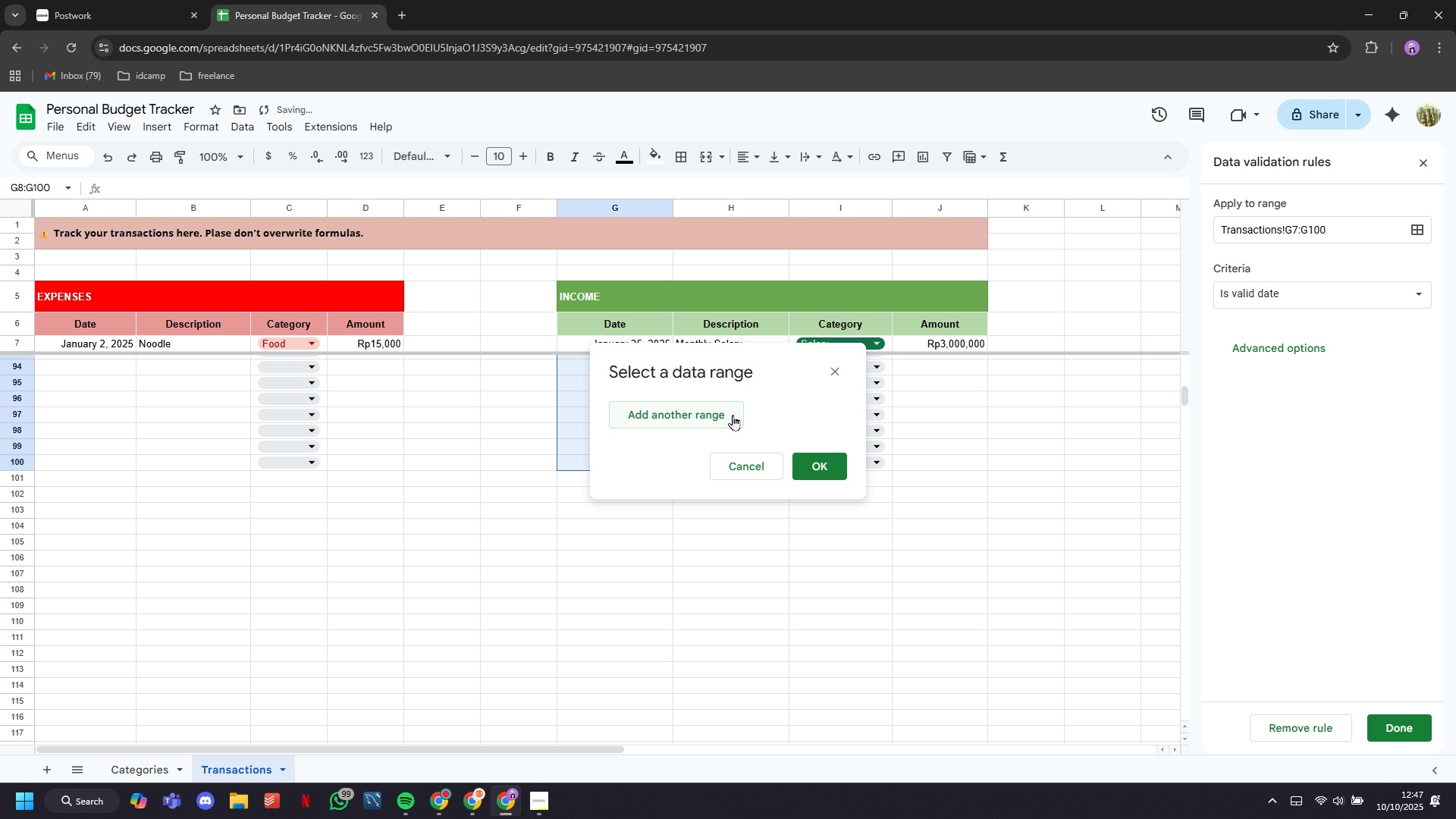 
 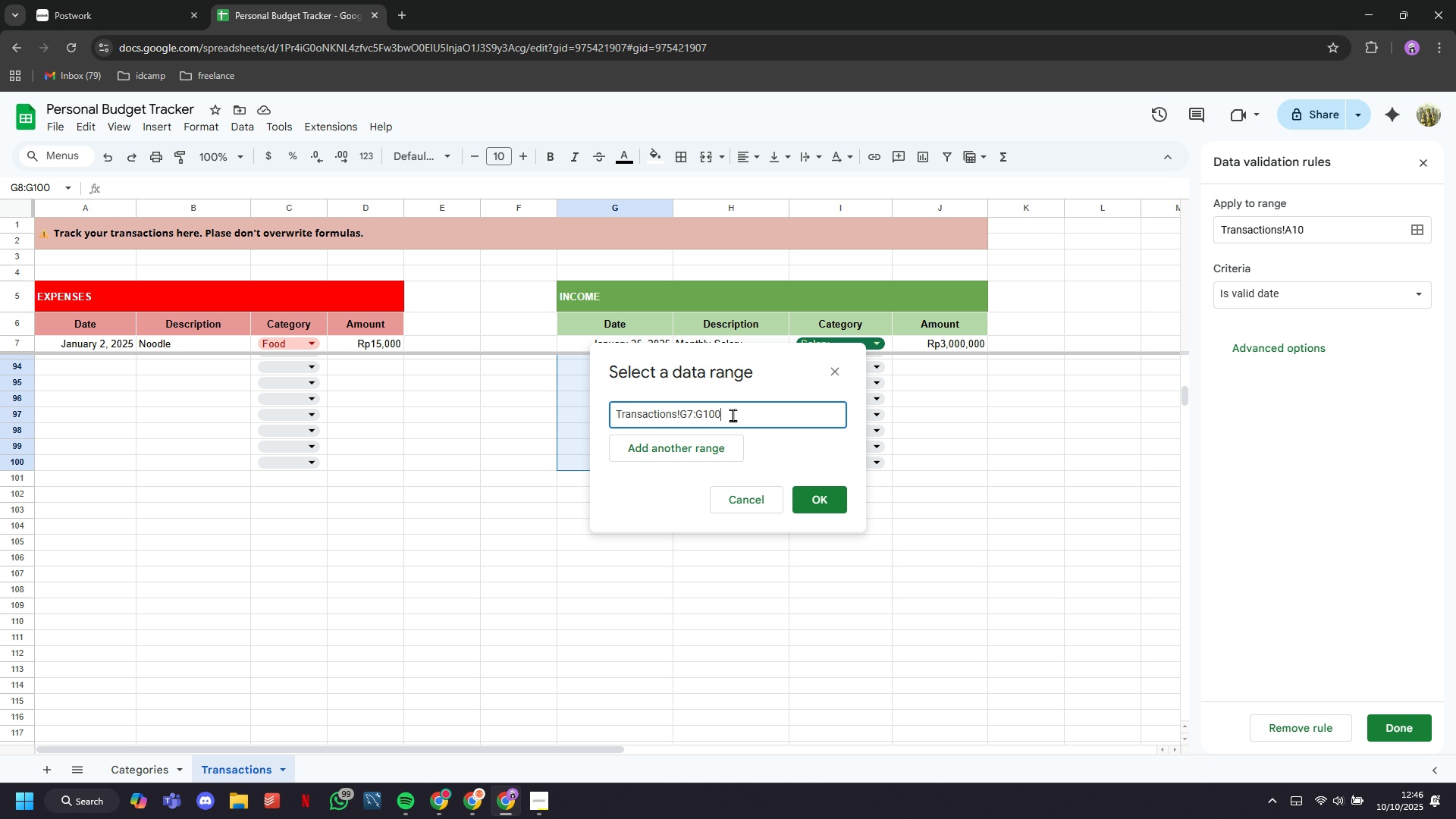 
key(Enter)
 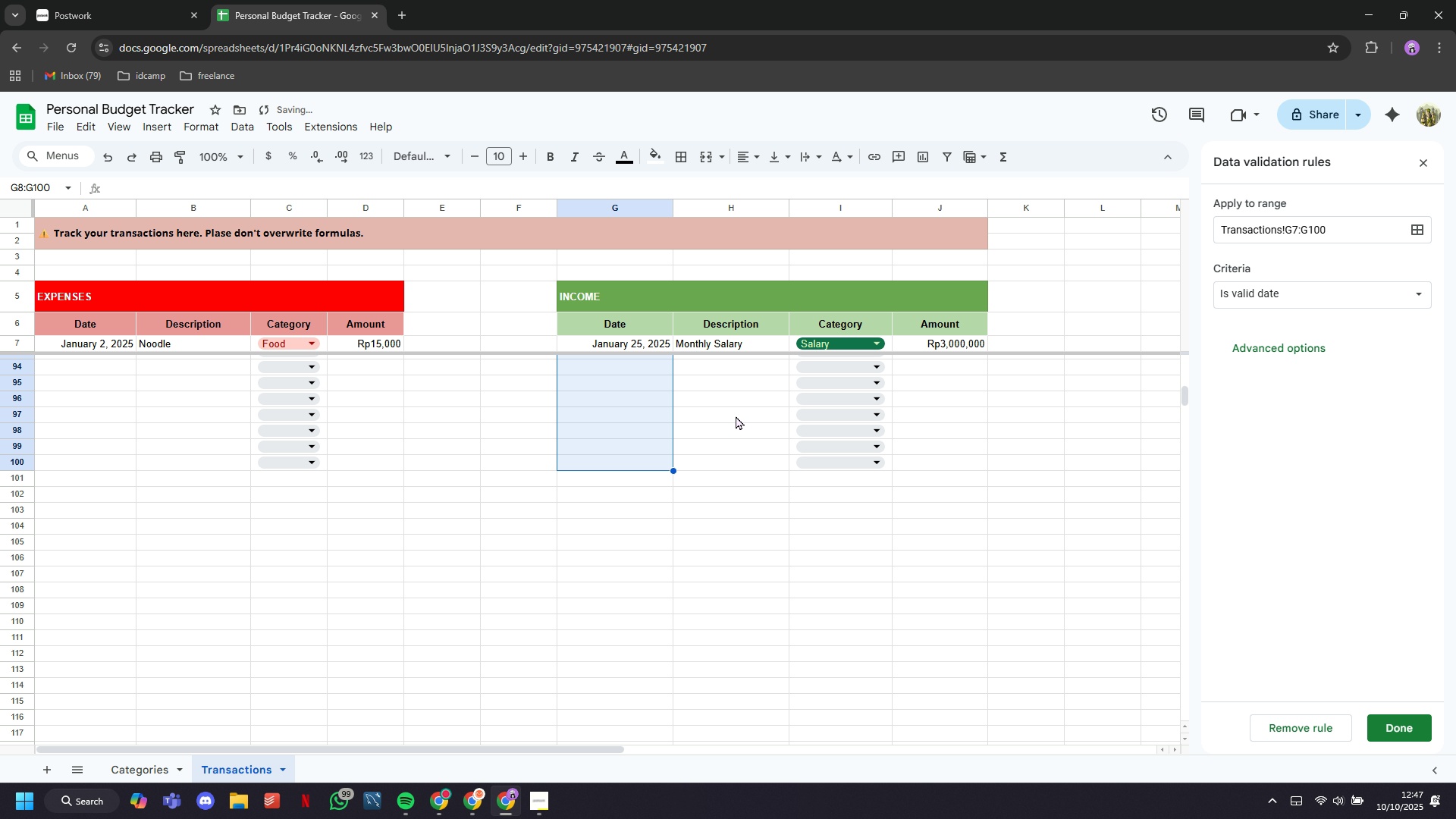 
key(CapsLock)
 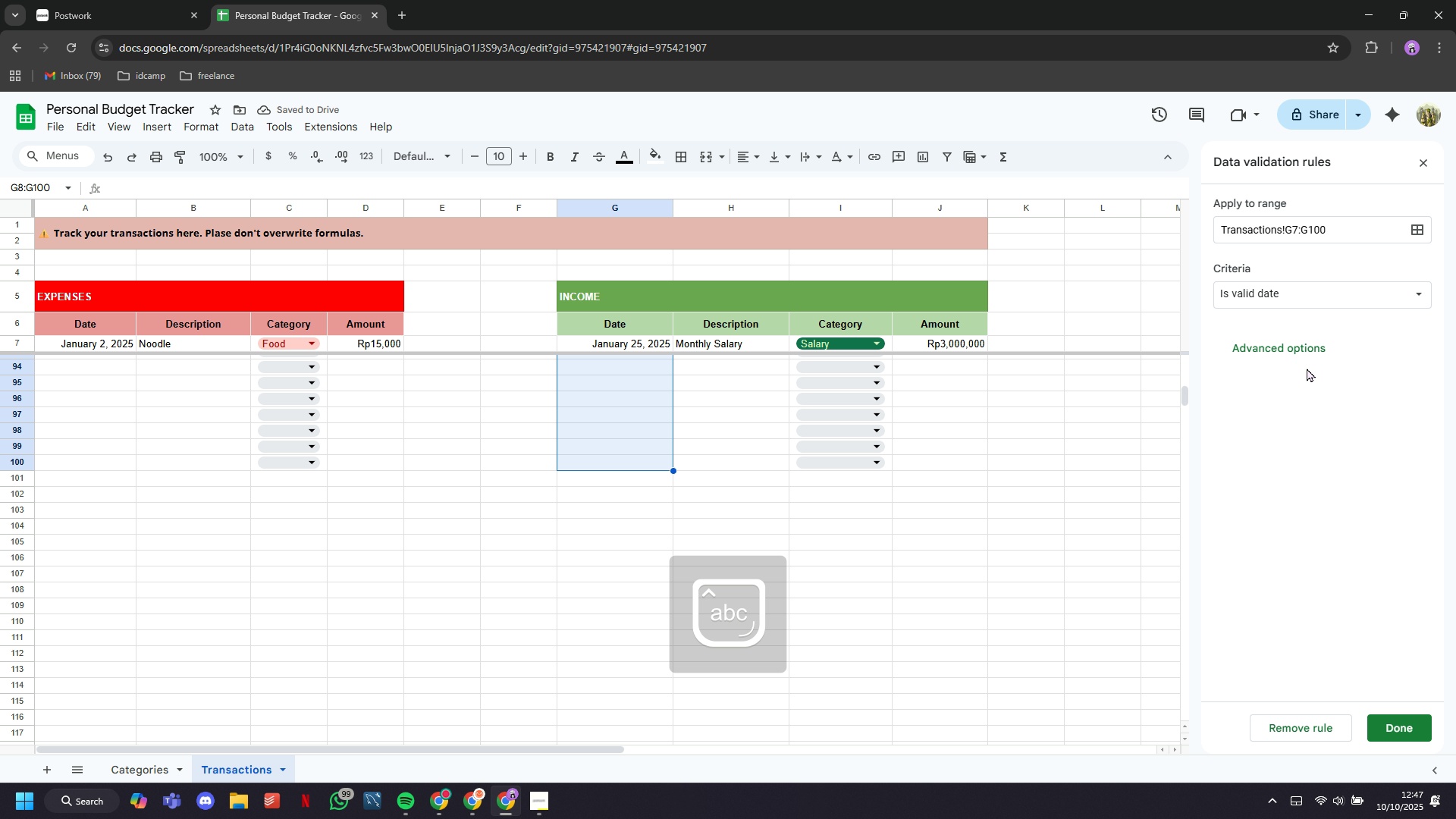 
double_click([1305, 359])
 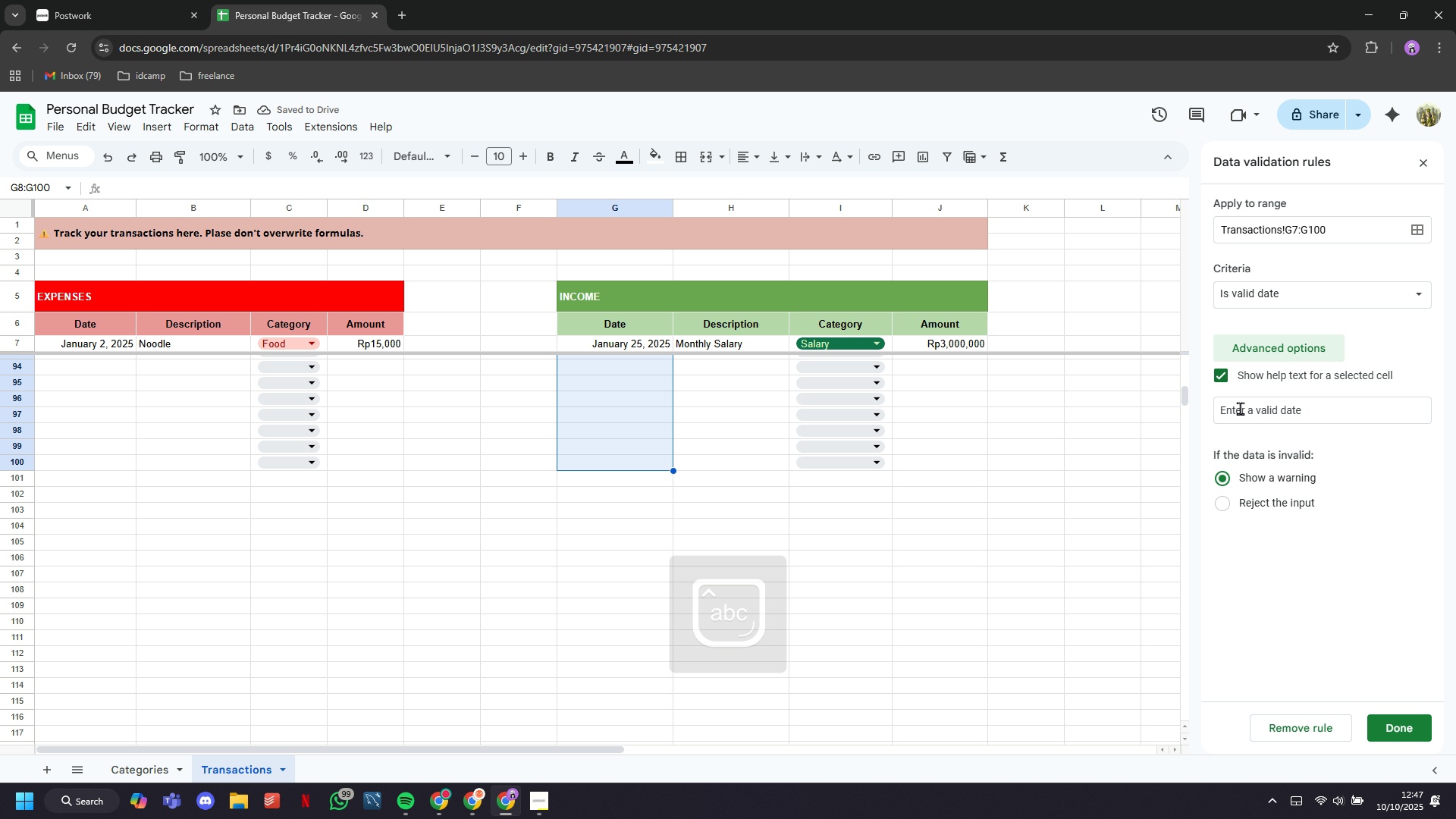 
scroll: coordinate [1329, 447], scroll_direction: up, amount: 24.0
 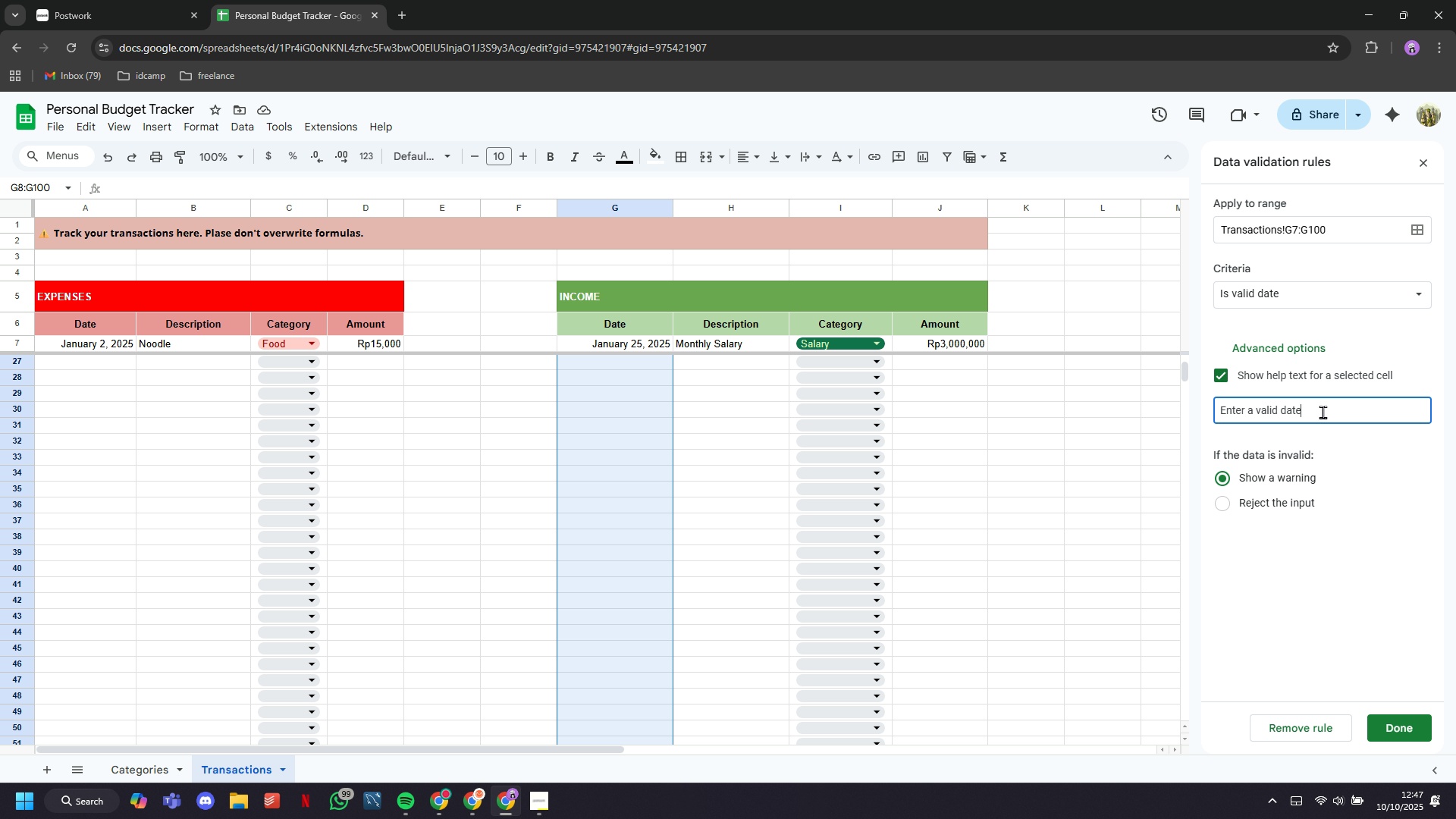 
left_click([1323, 412])
 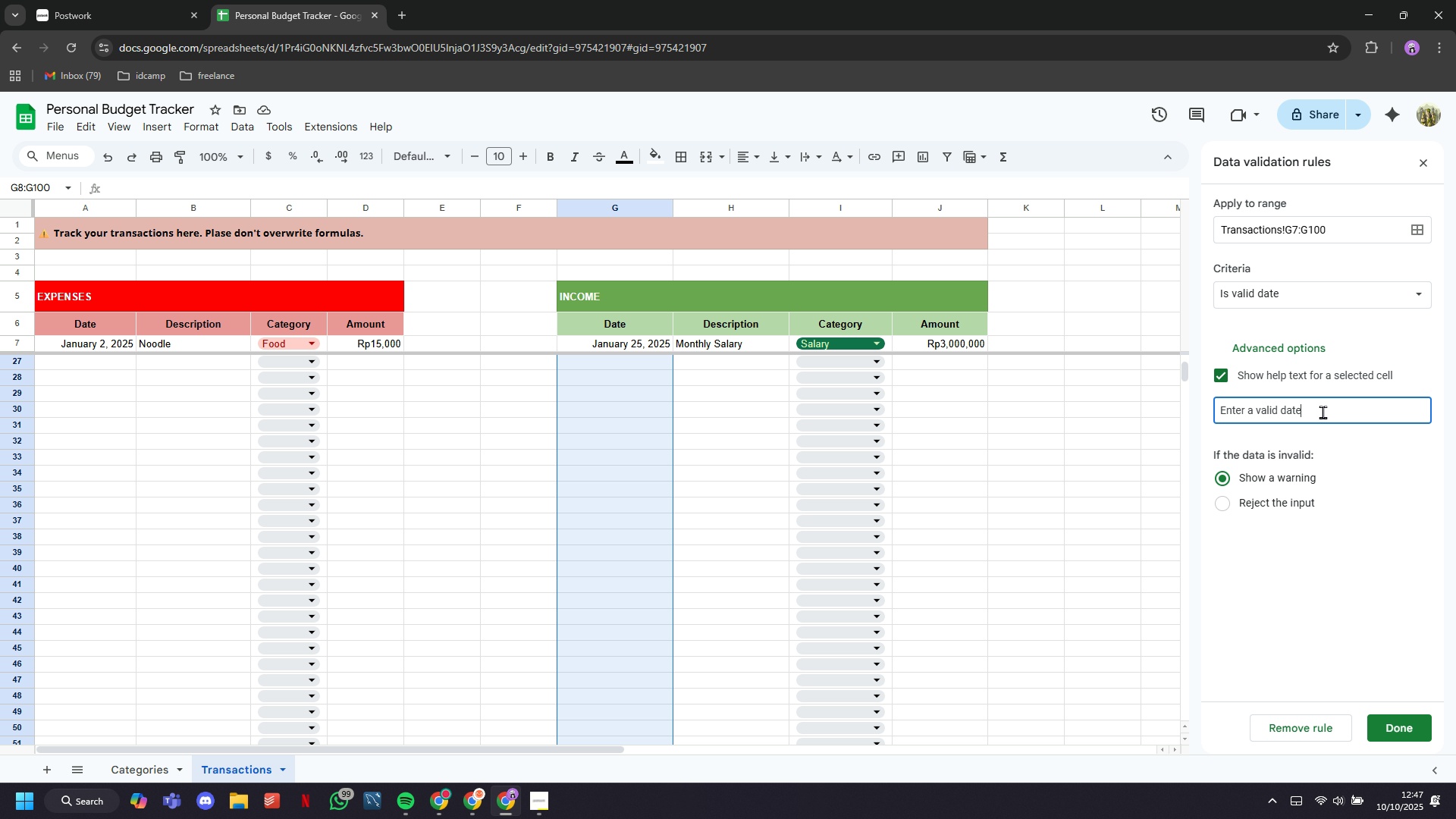 
type(..Enter date)
 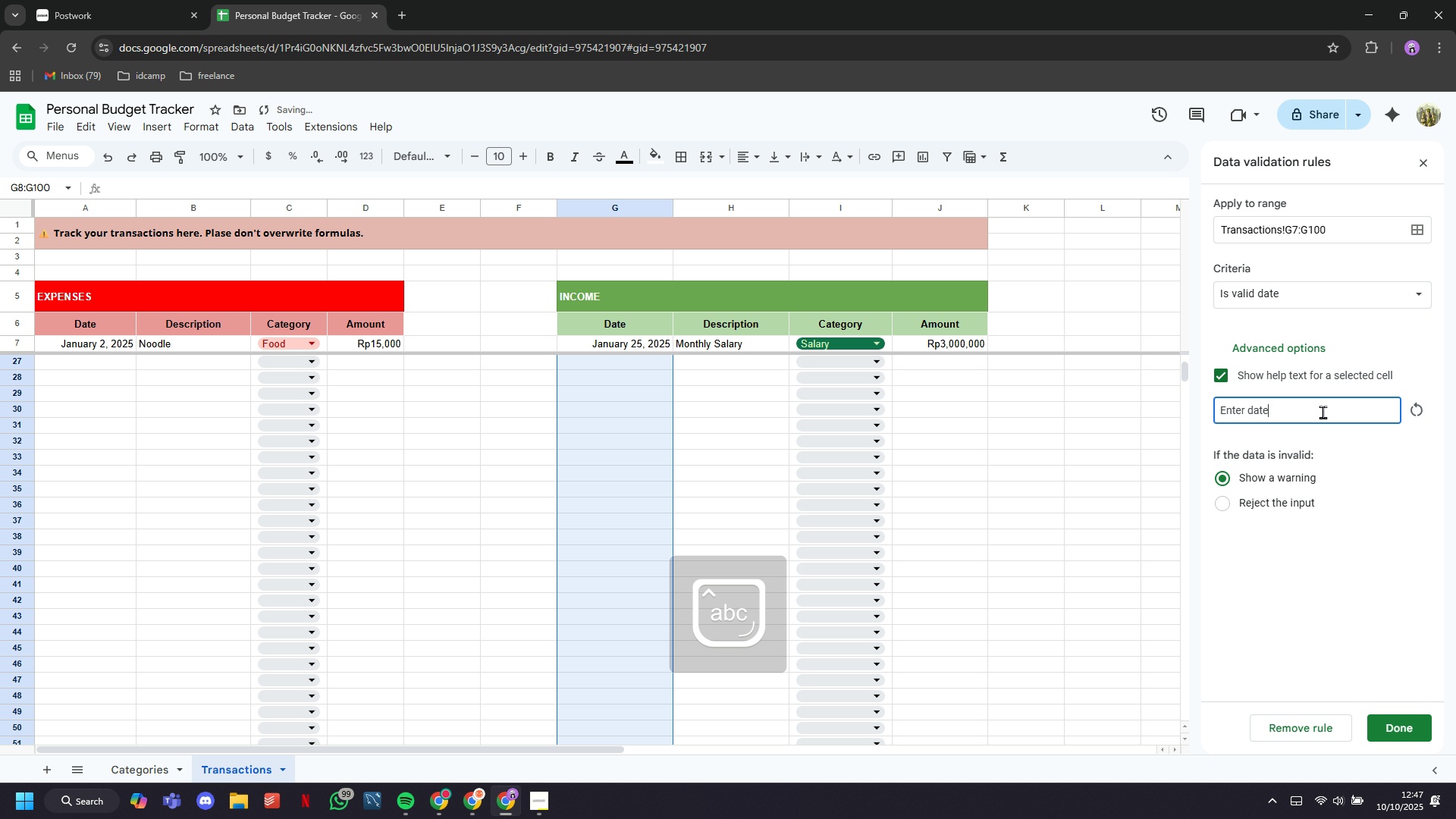 
hold_key(key=Backspace, duration=1.4)
 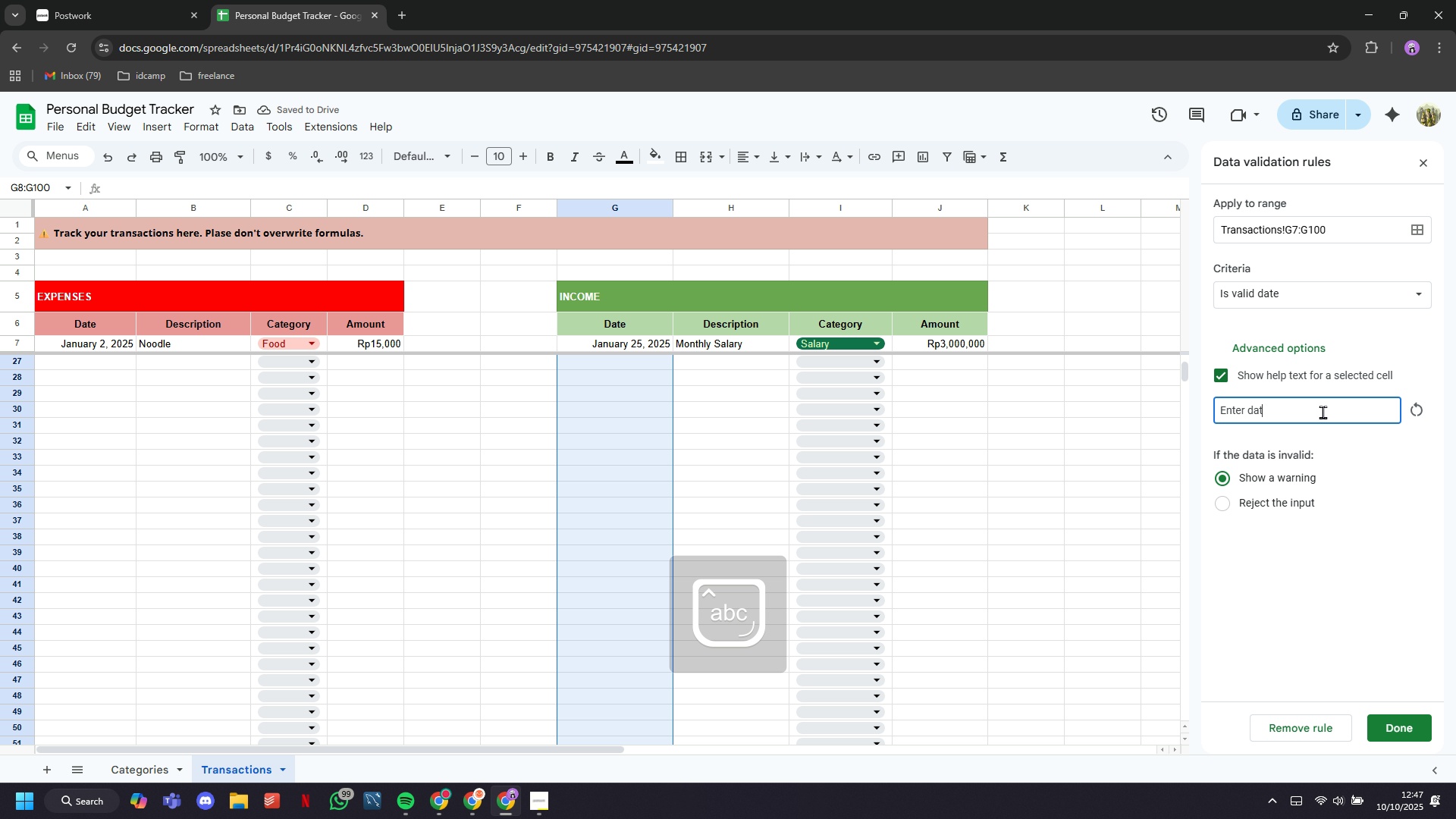 
key(Enter)
 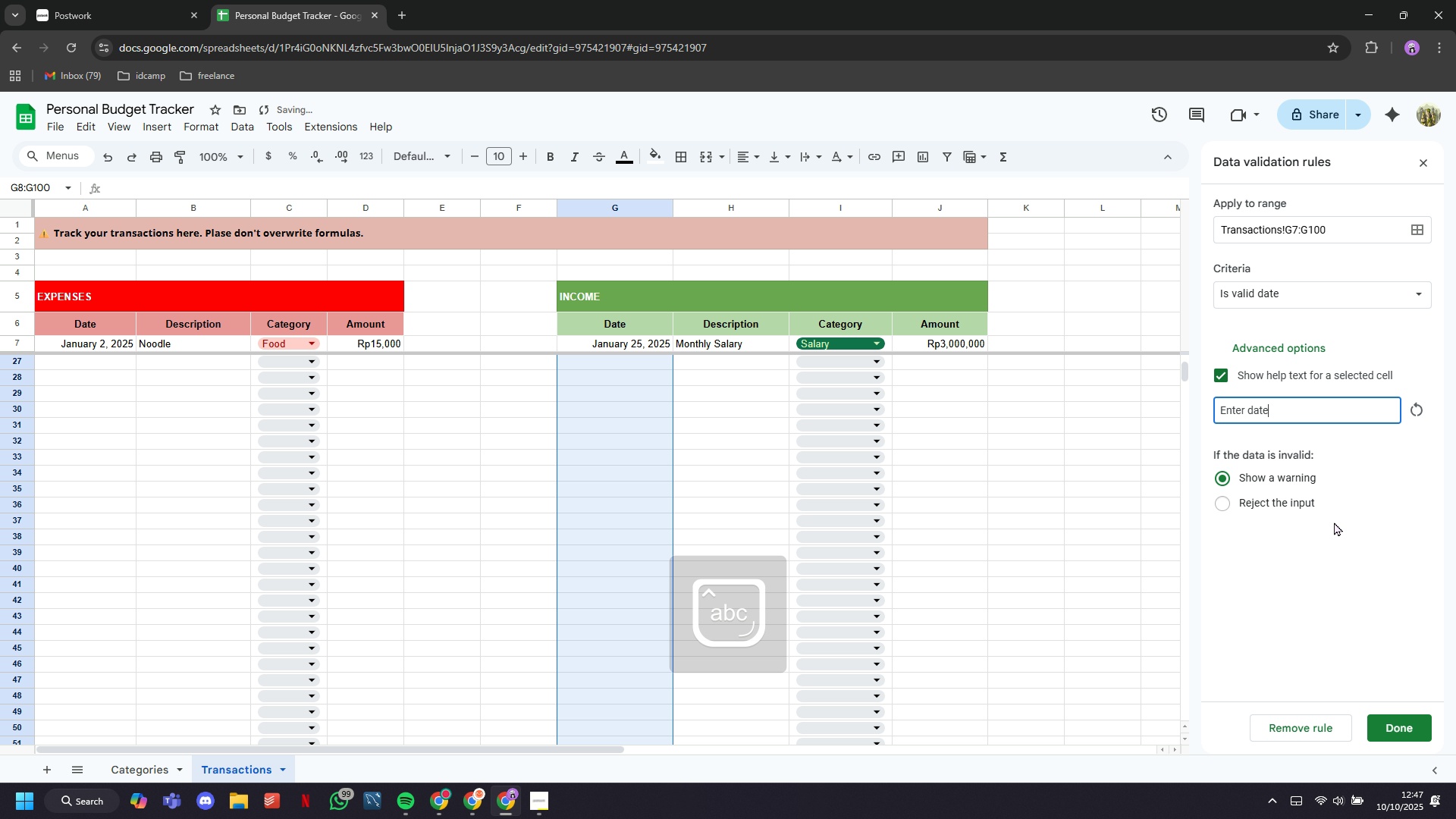 
left_click([1401, 722])
 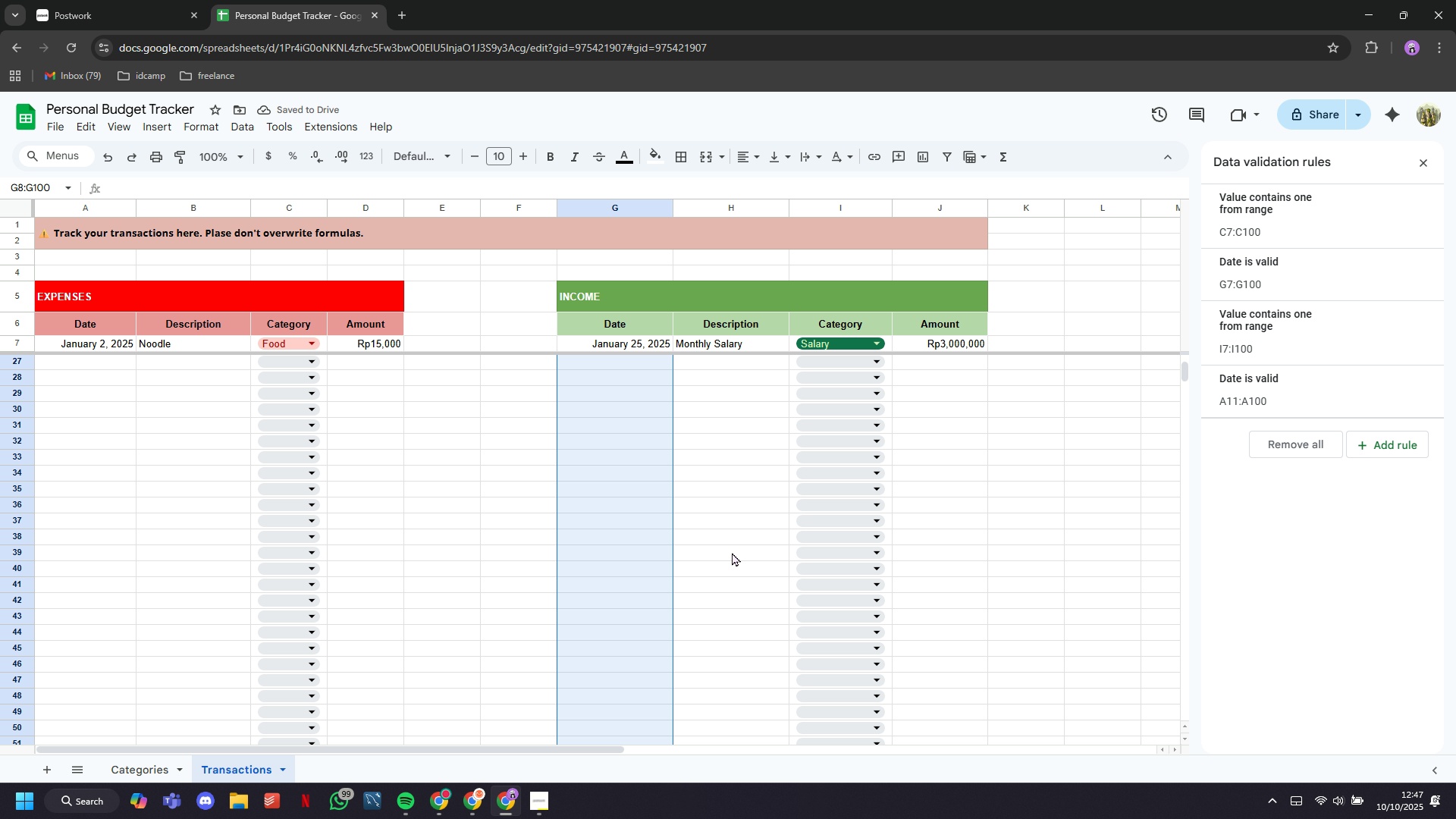 
scroll: coordinate [679, 505], scroll_direction: up, amount: 23.0
 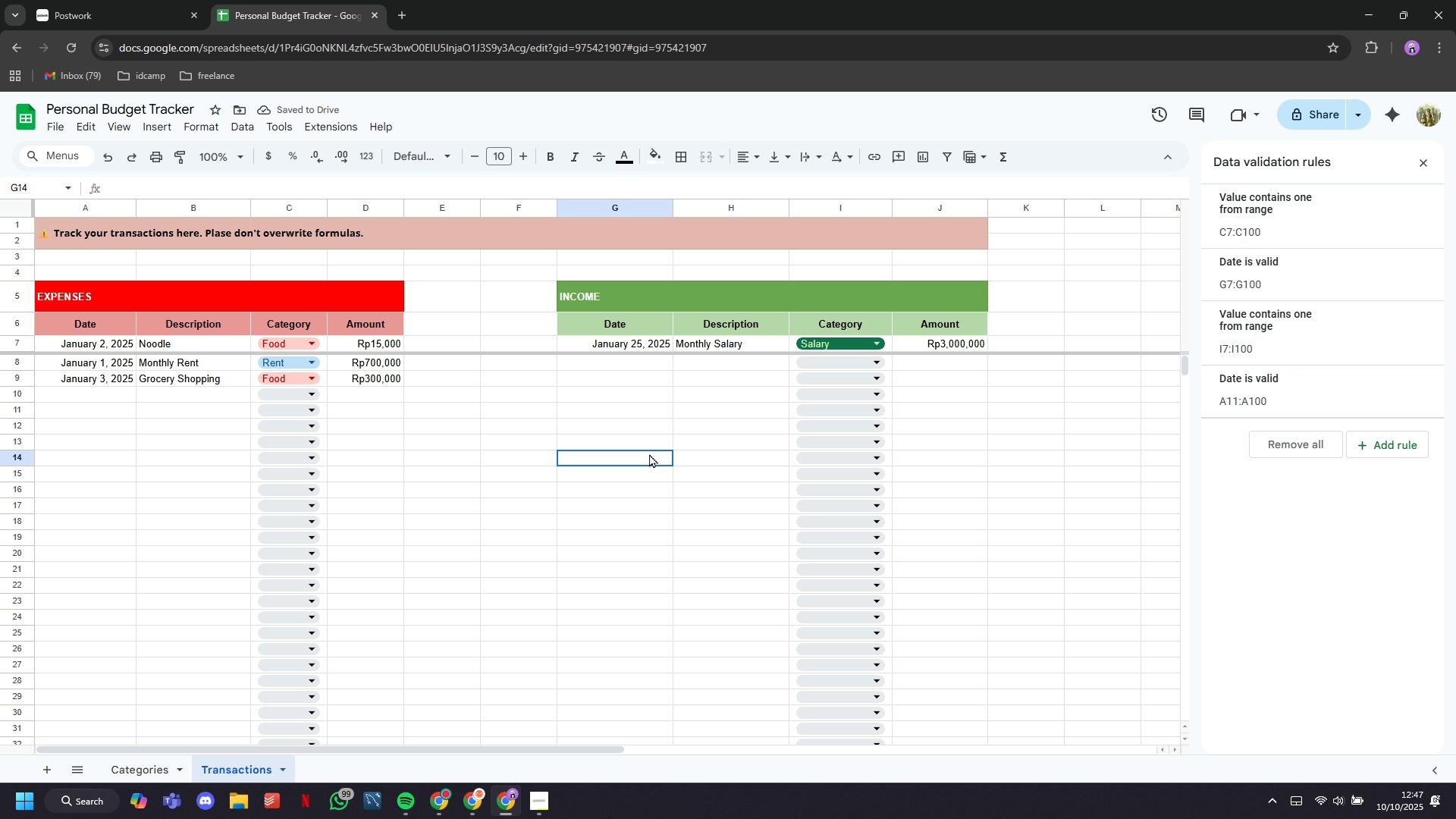 
double_click([649, 453])
 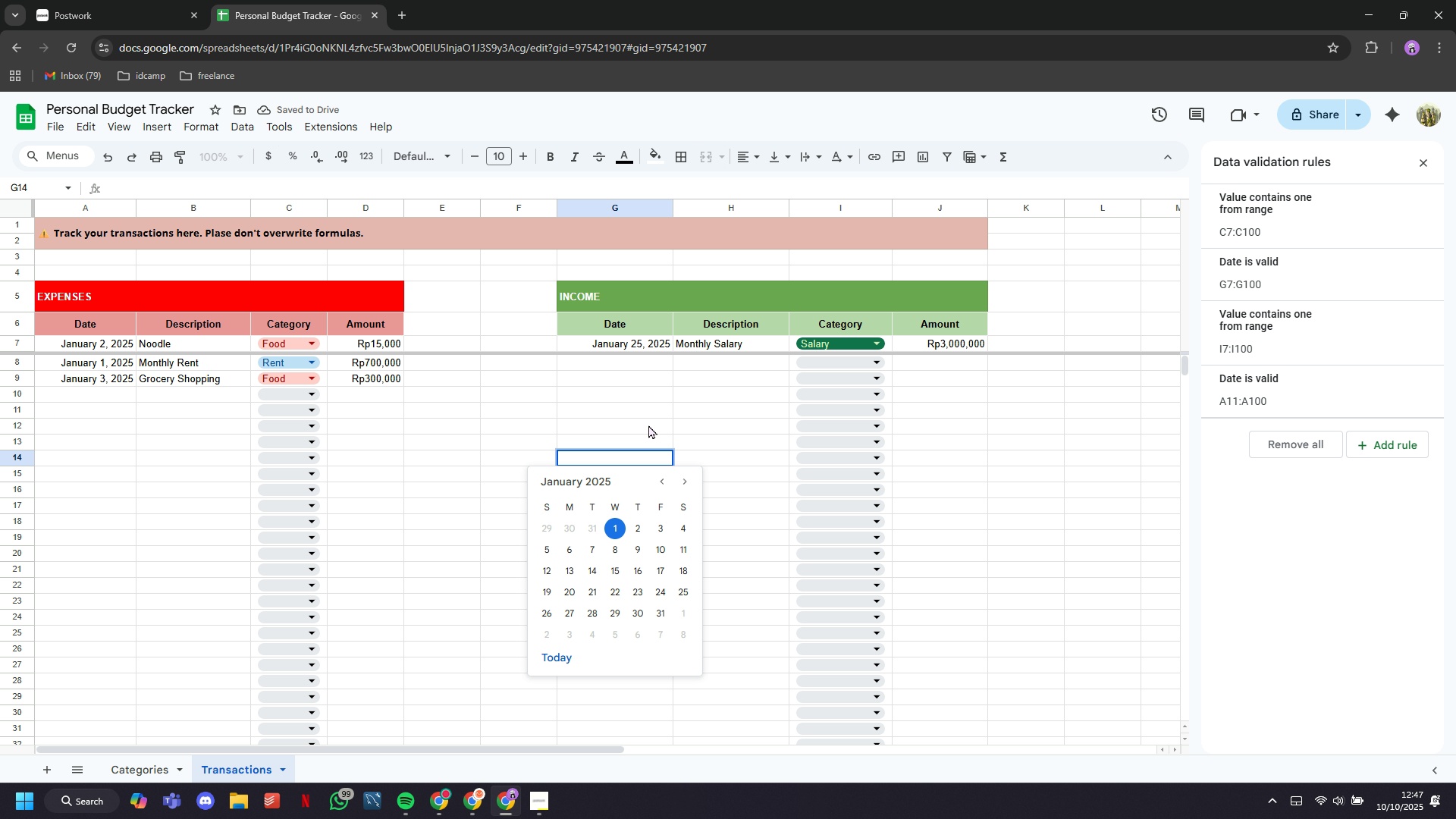 
left_click([648, 425])
 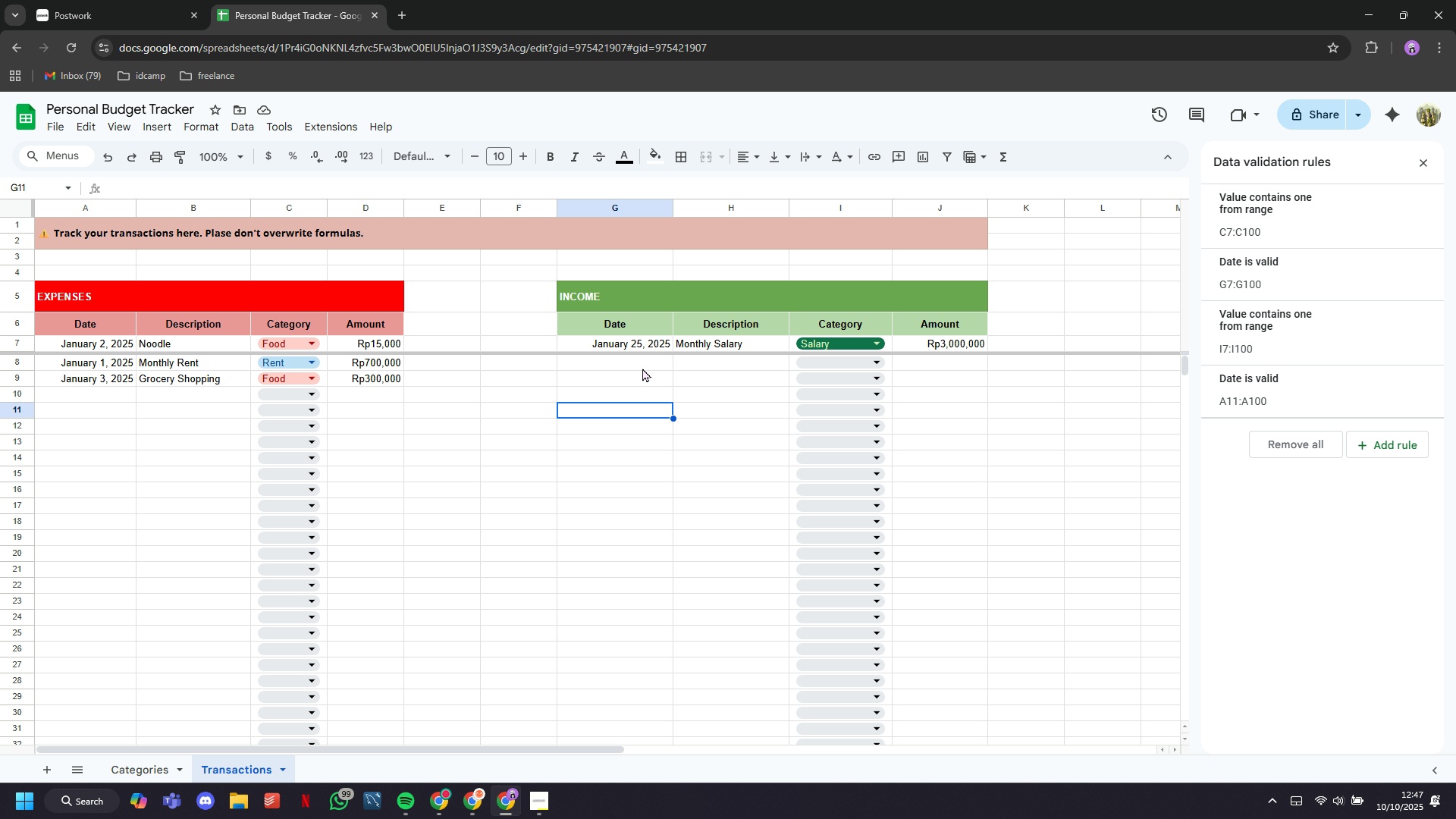 
left_click([642, 364])
 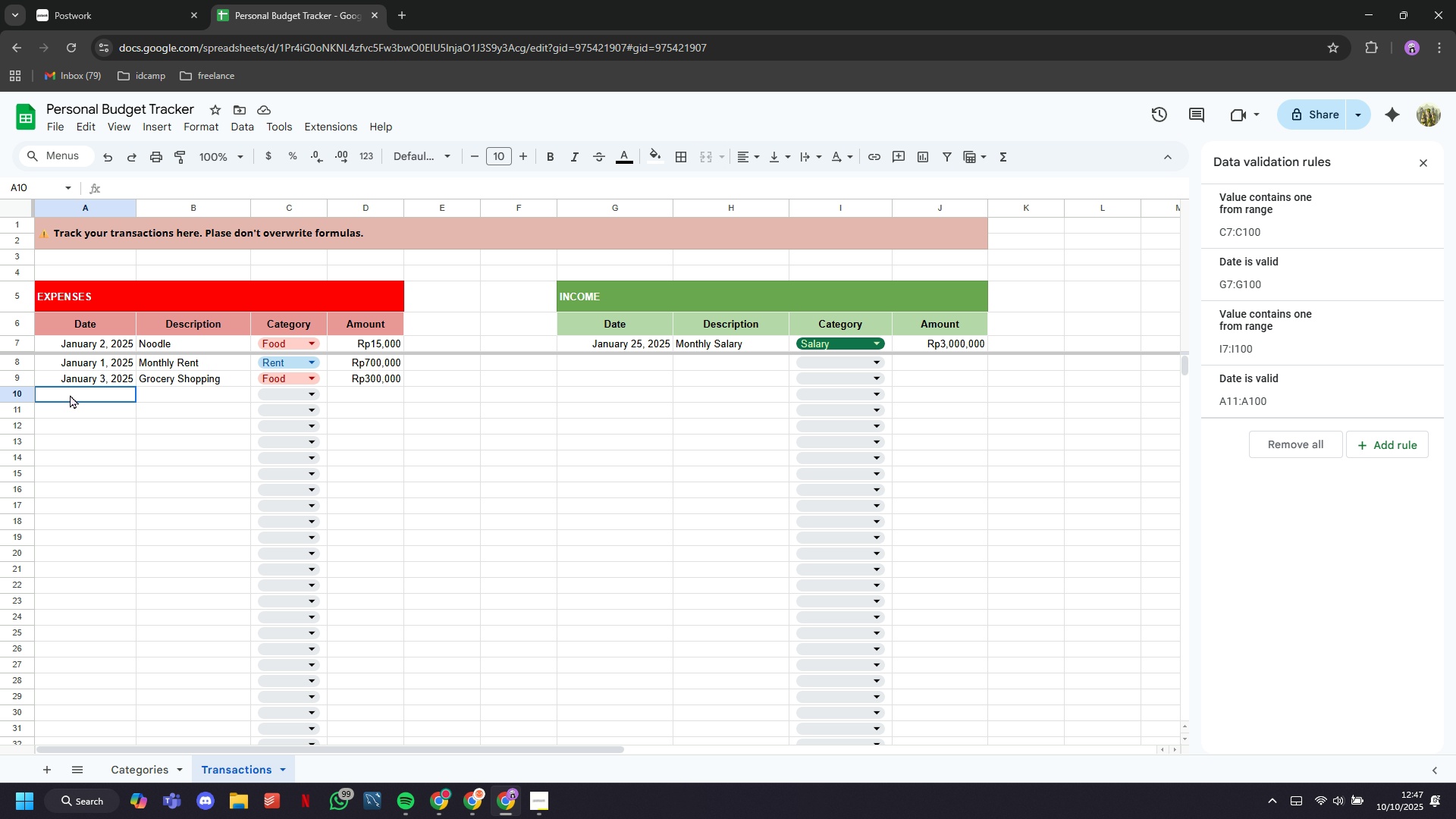 
double_click([70, 394])
 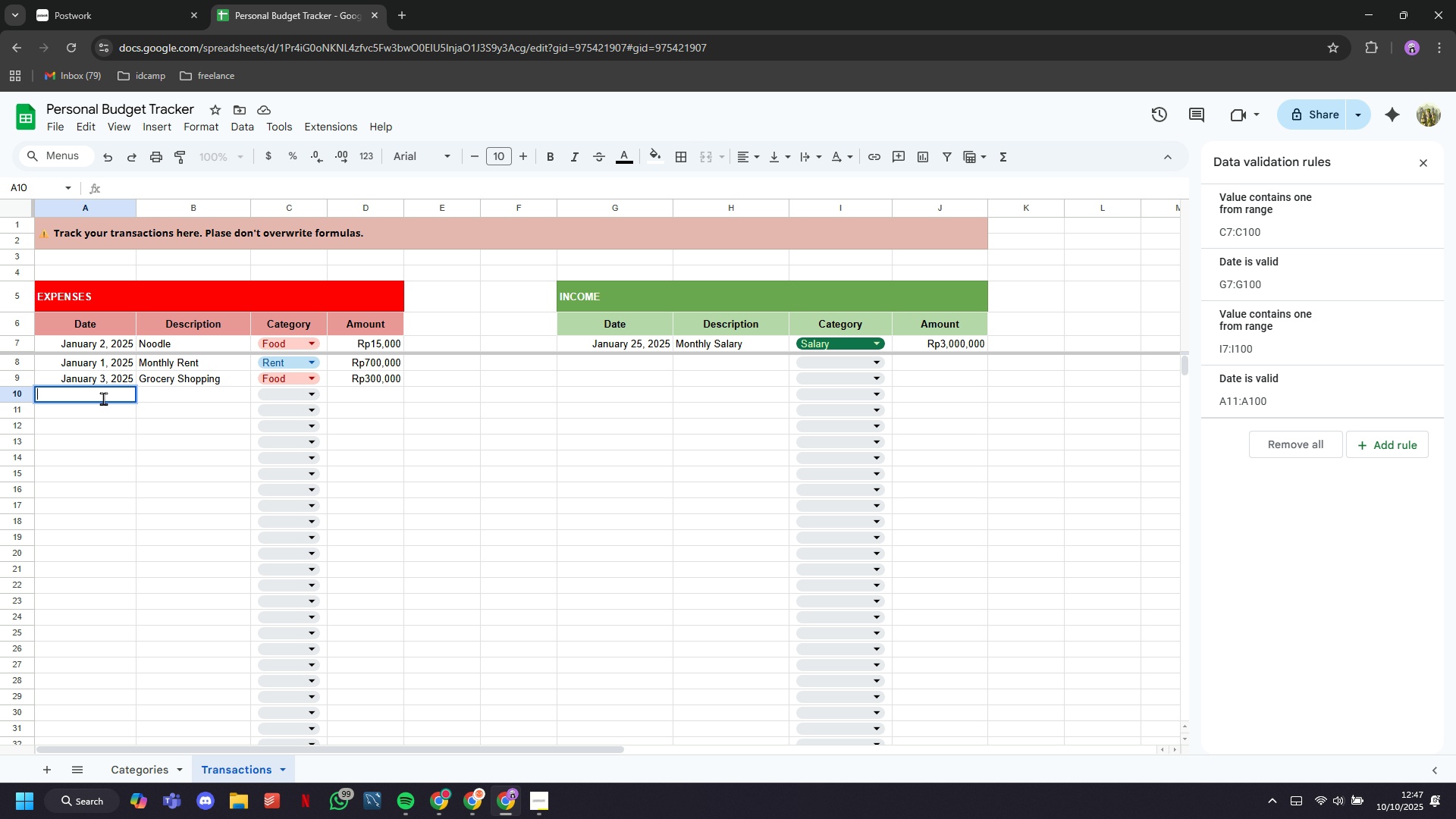 
double_click([103, 398])
 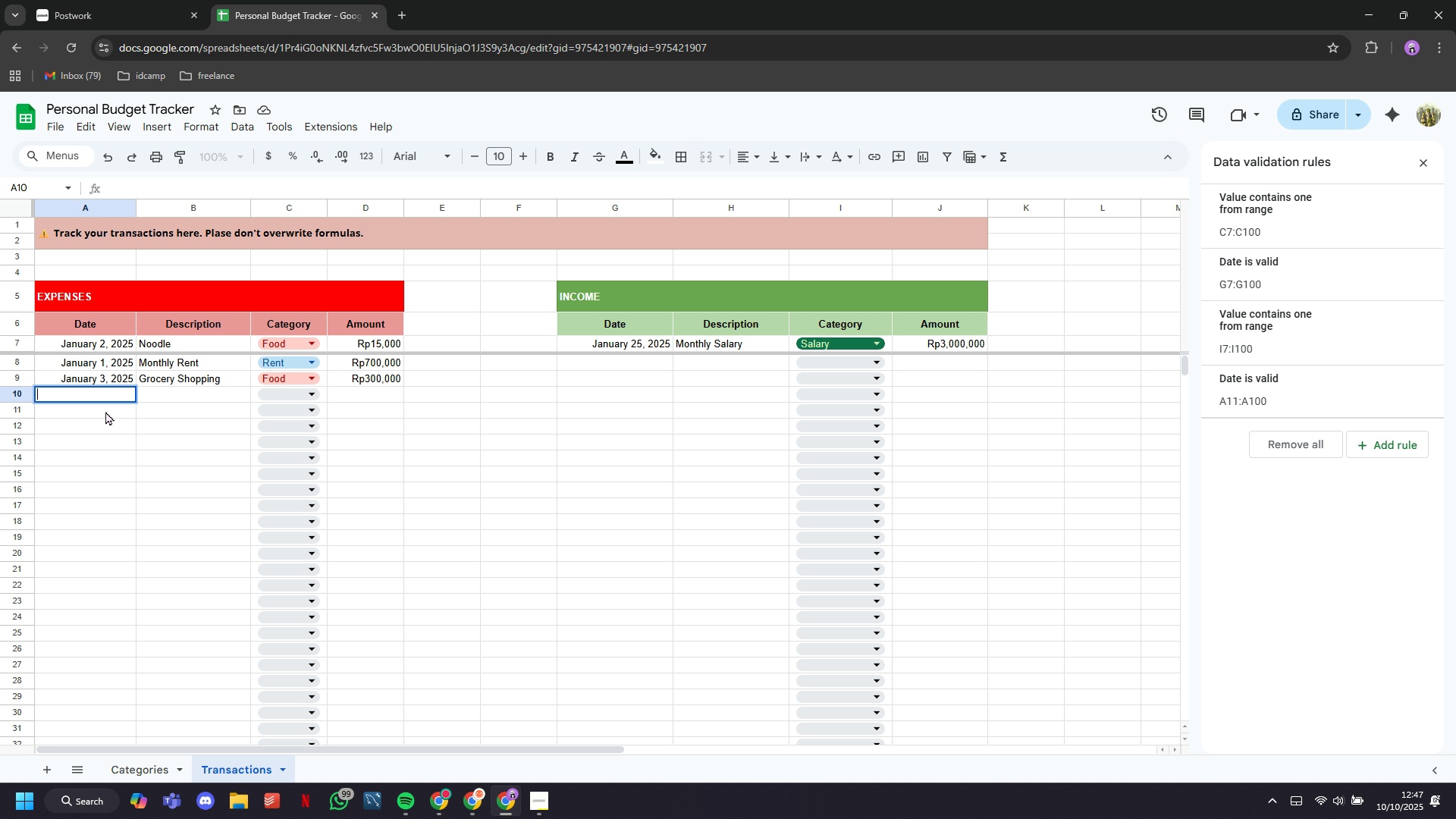 
triple_click([105, 411])
 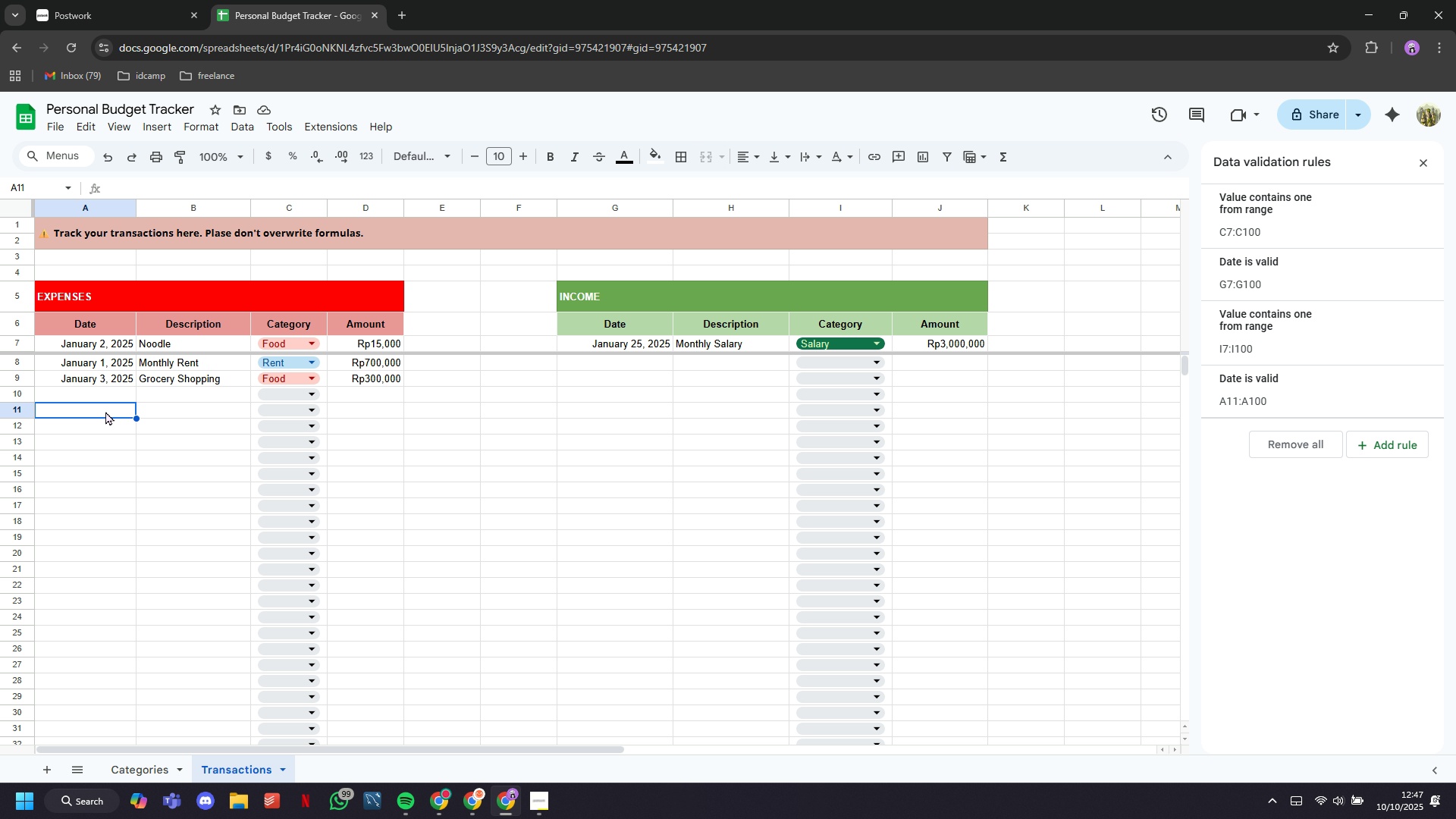 
triple_click([105, 411])
 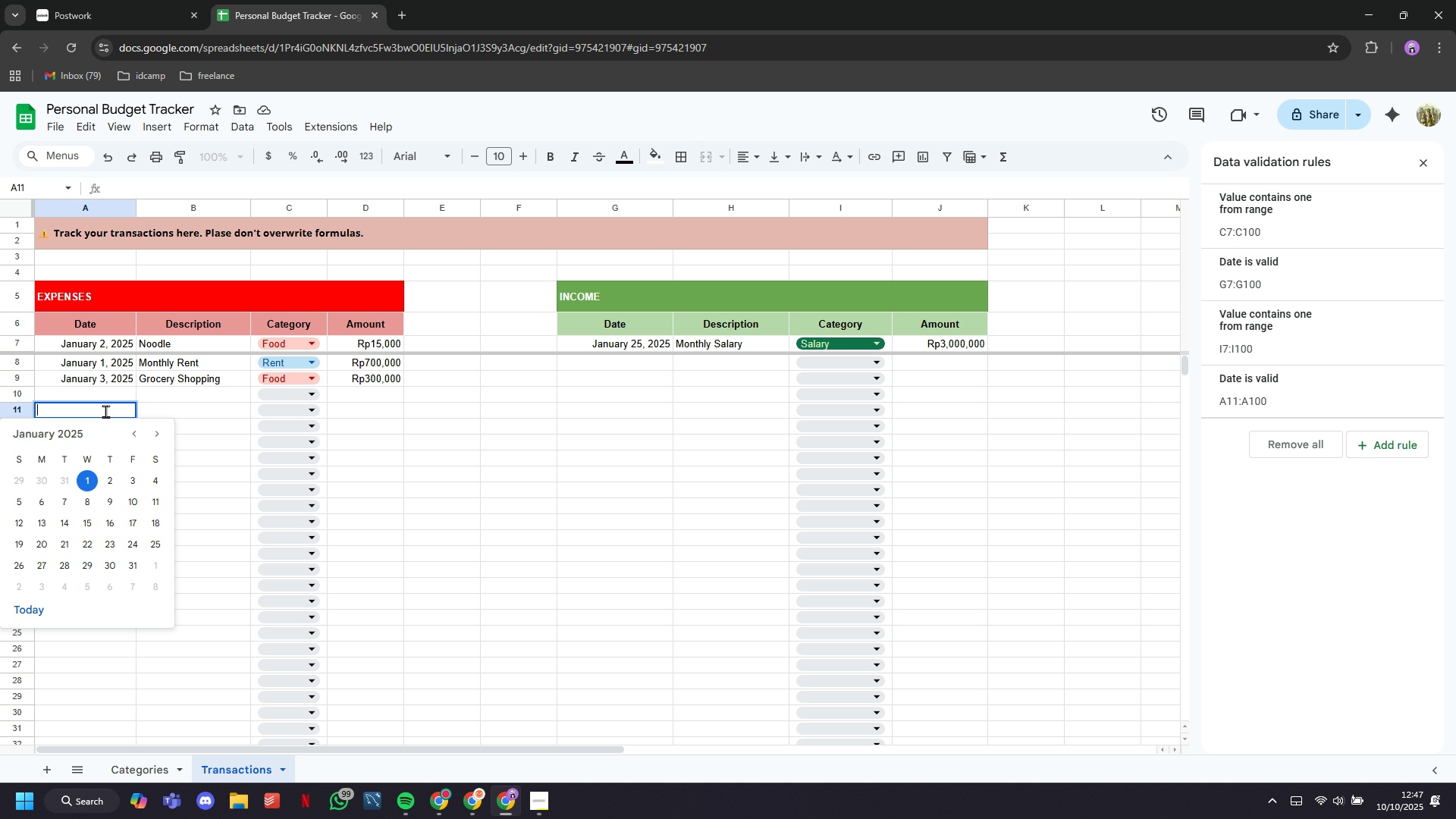 
double_click([105, 411])
 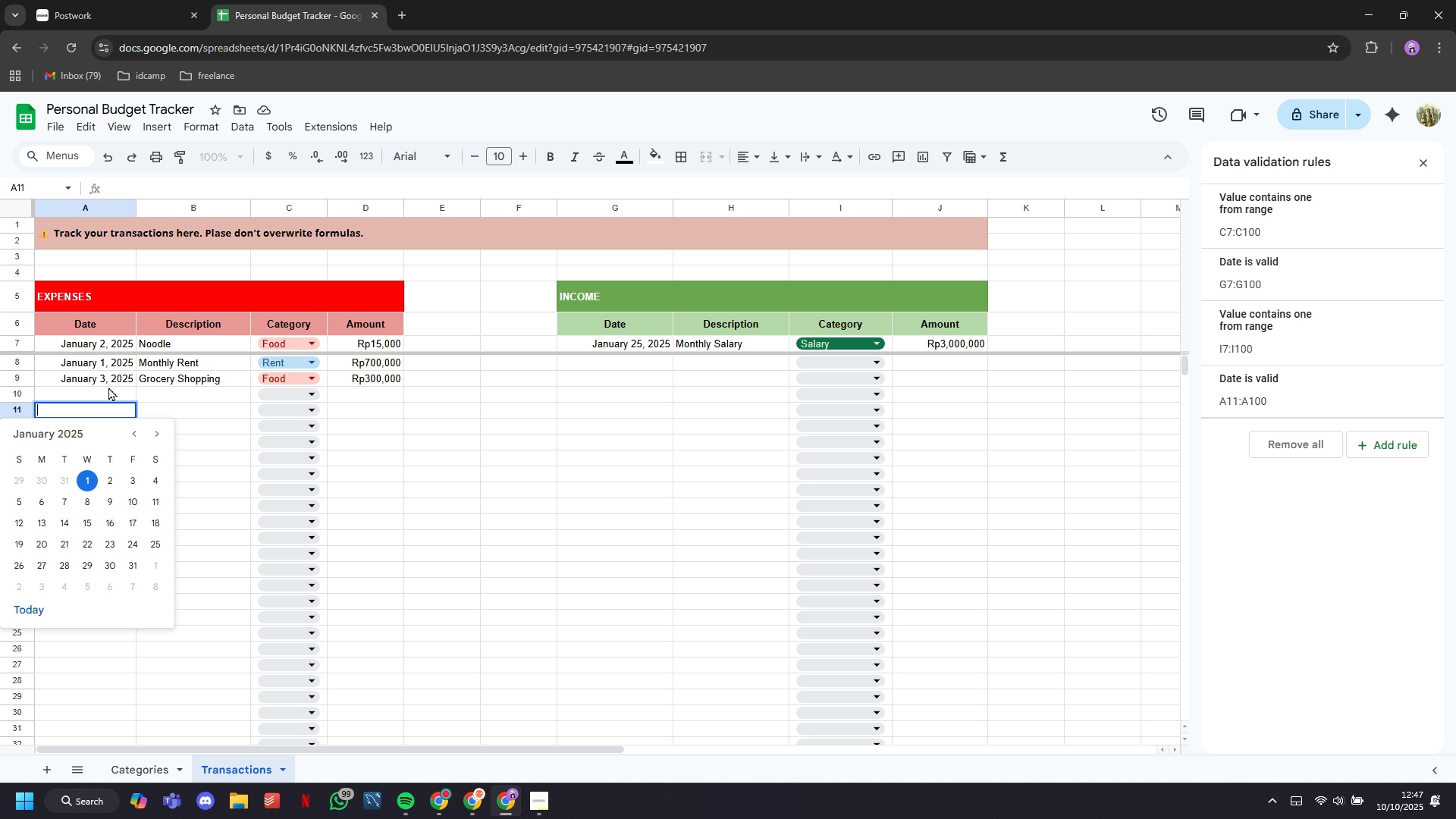 
triple_click([108, 387])
 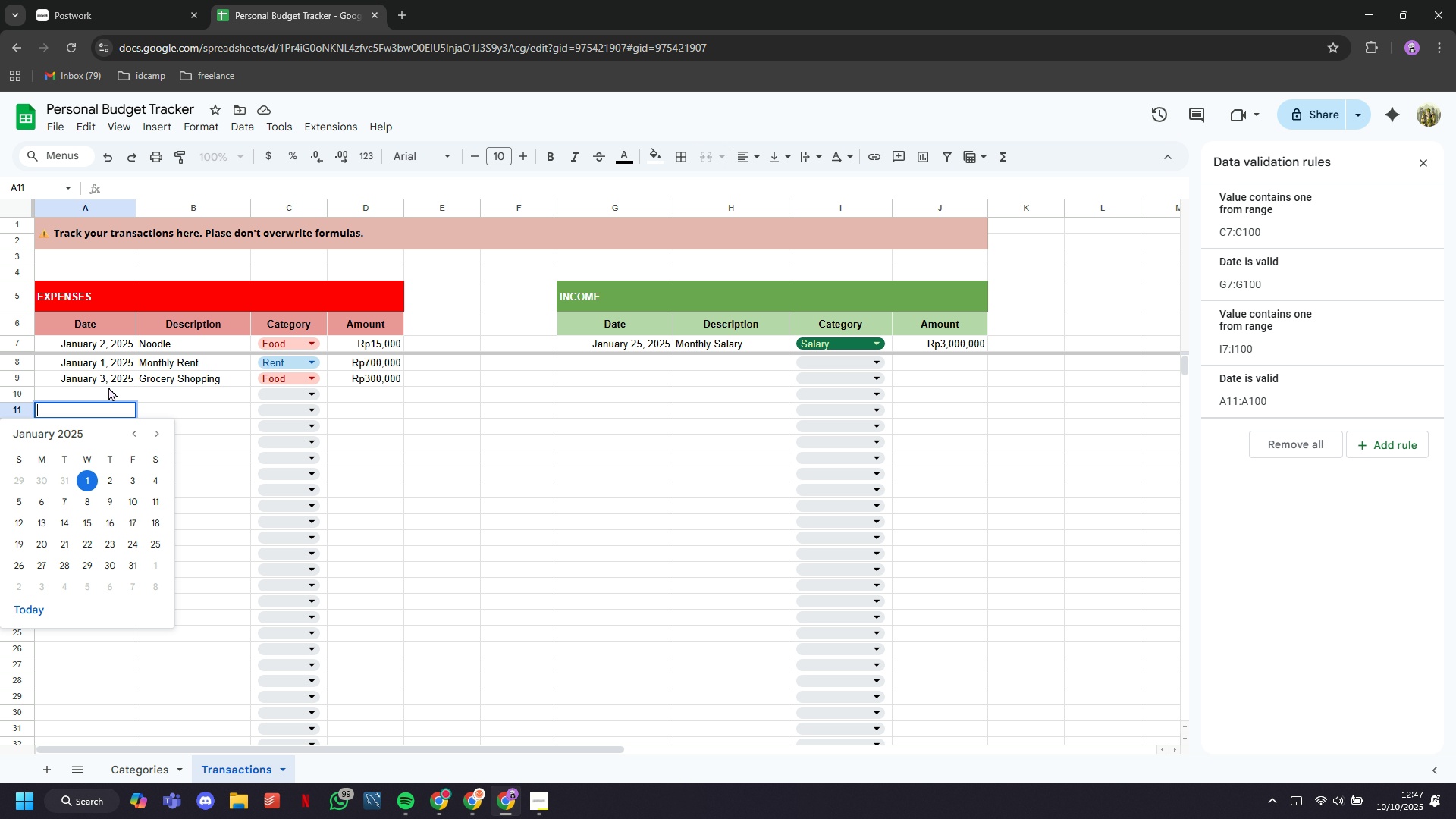 
triple_click([108, 387])
 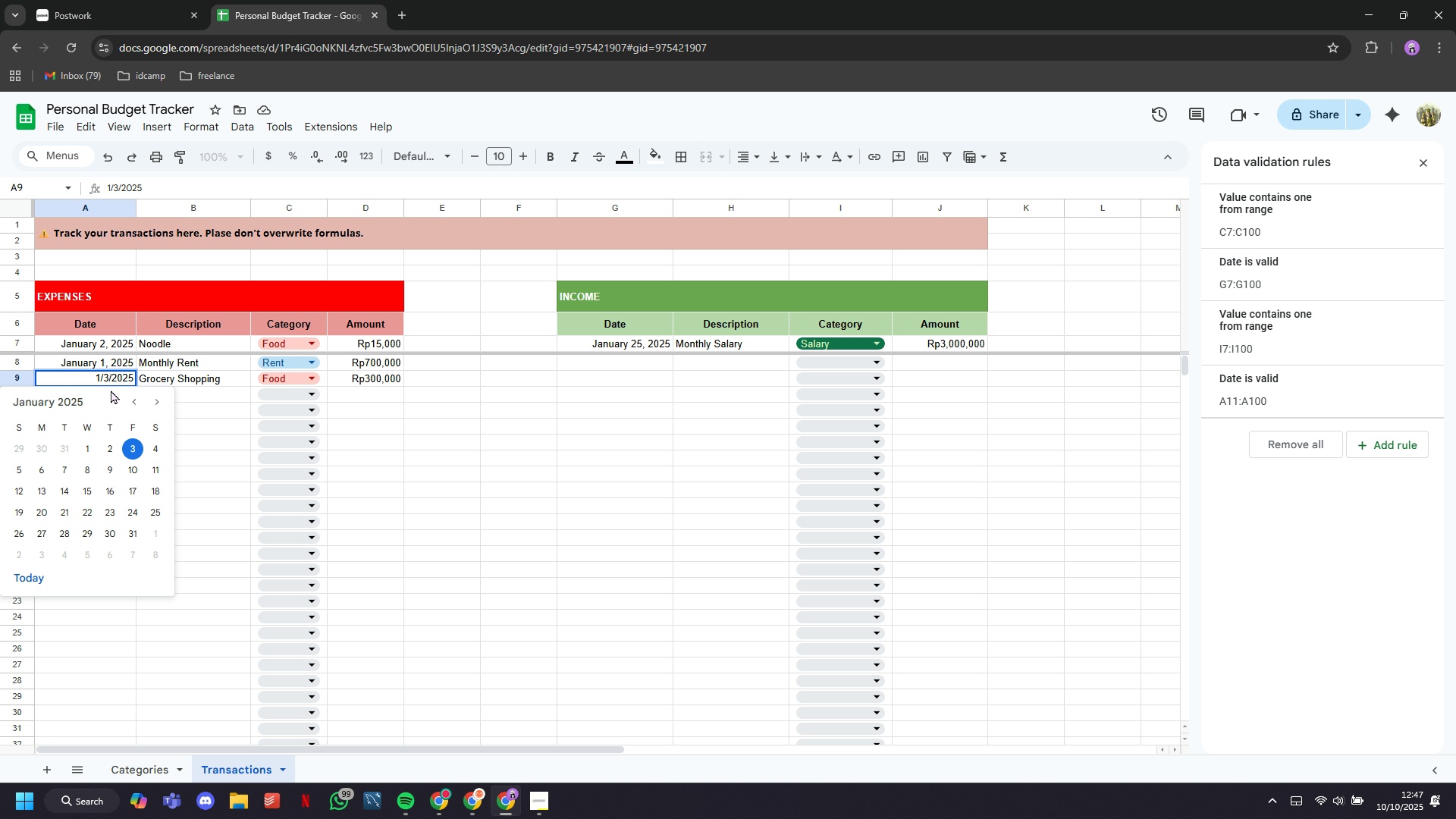 
triple_click([108, 387])
 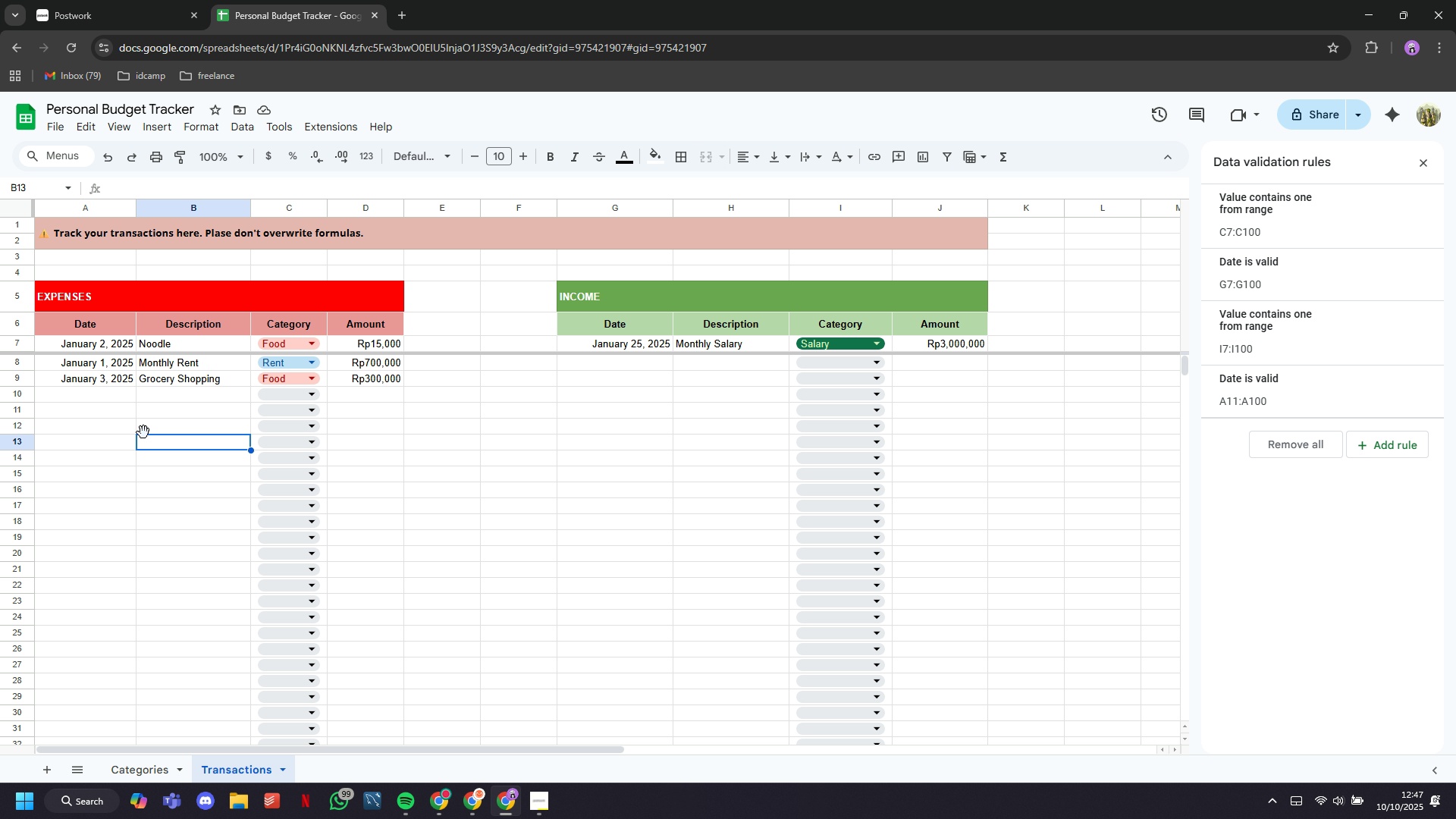 
left_click([113, 396])
 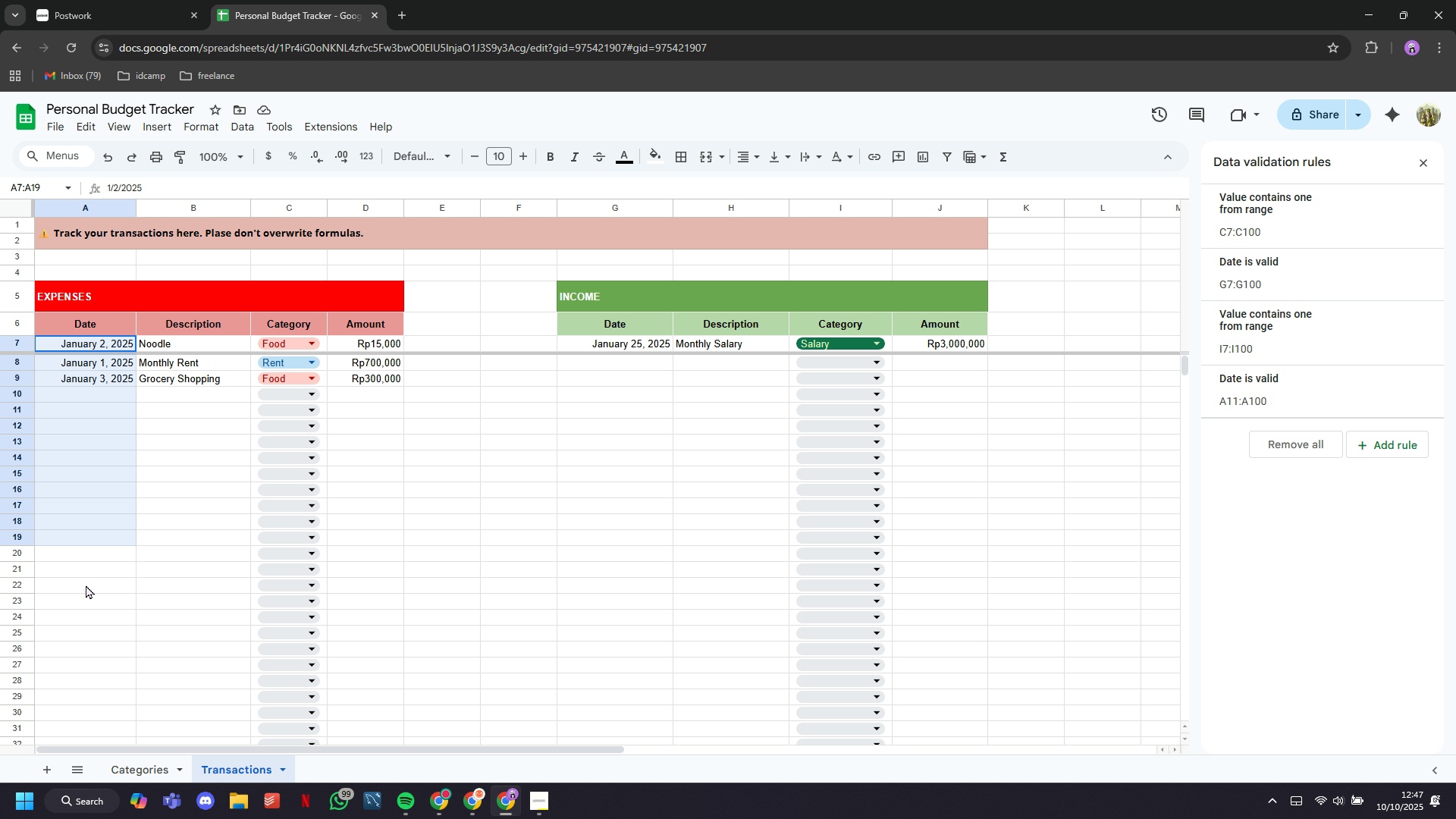 
scroll: coordinate [101, 628], scroll_direction: down, amount: 17.0
 